 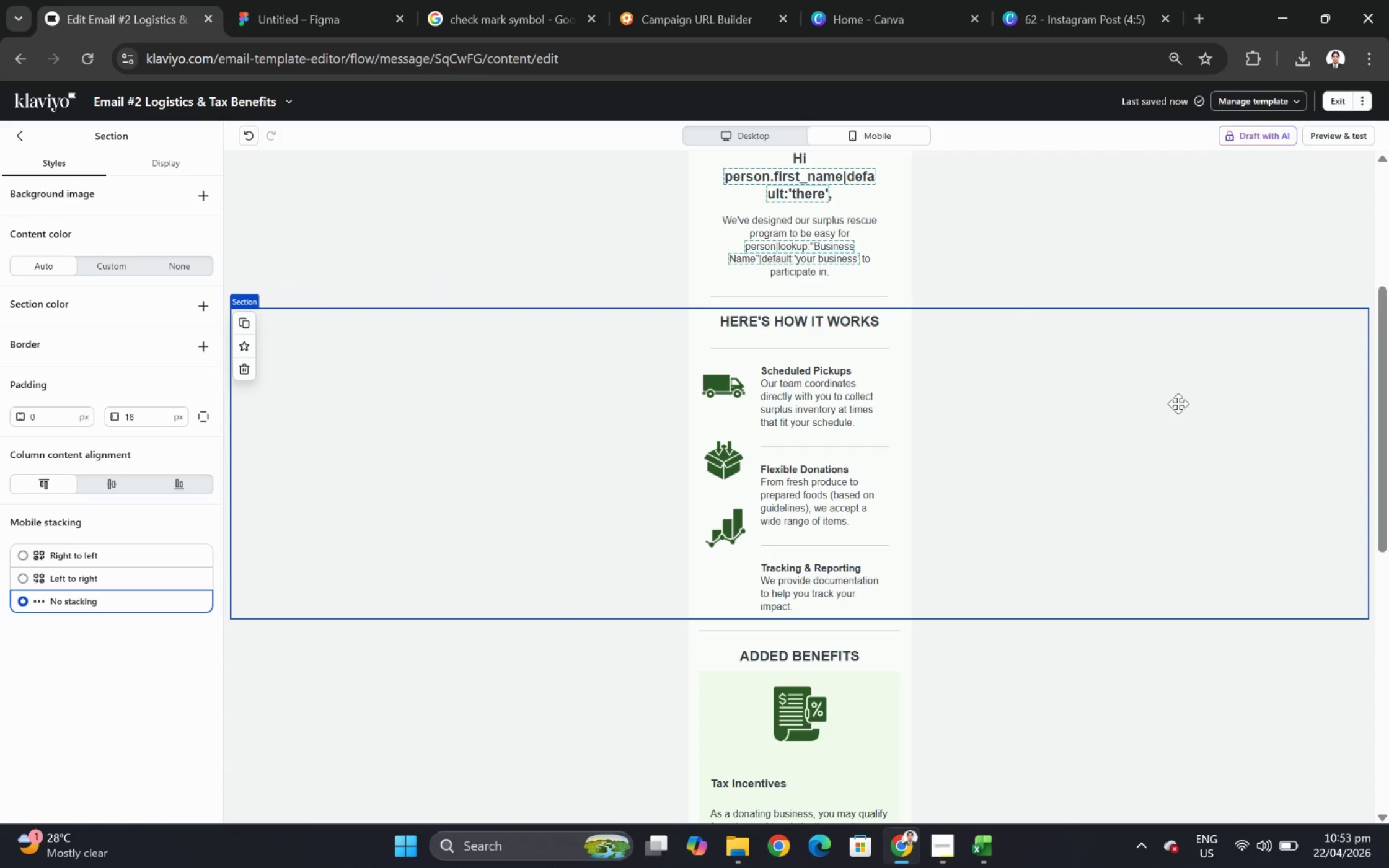 
scroll: coordinate [913, 632], scroll_direction: up, amount: 5.0
 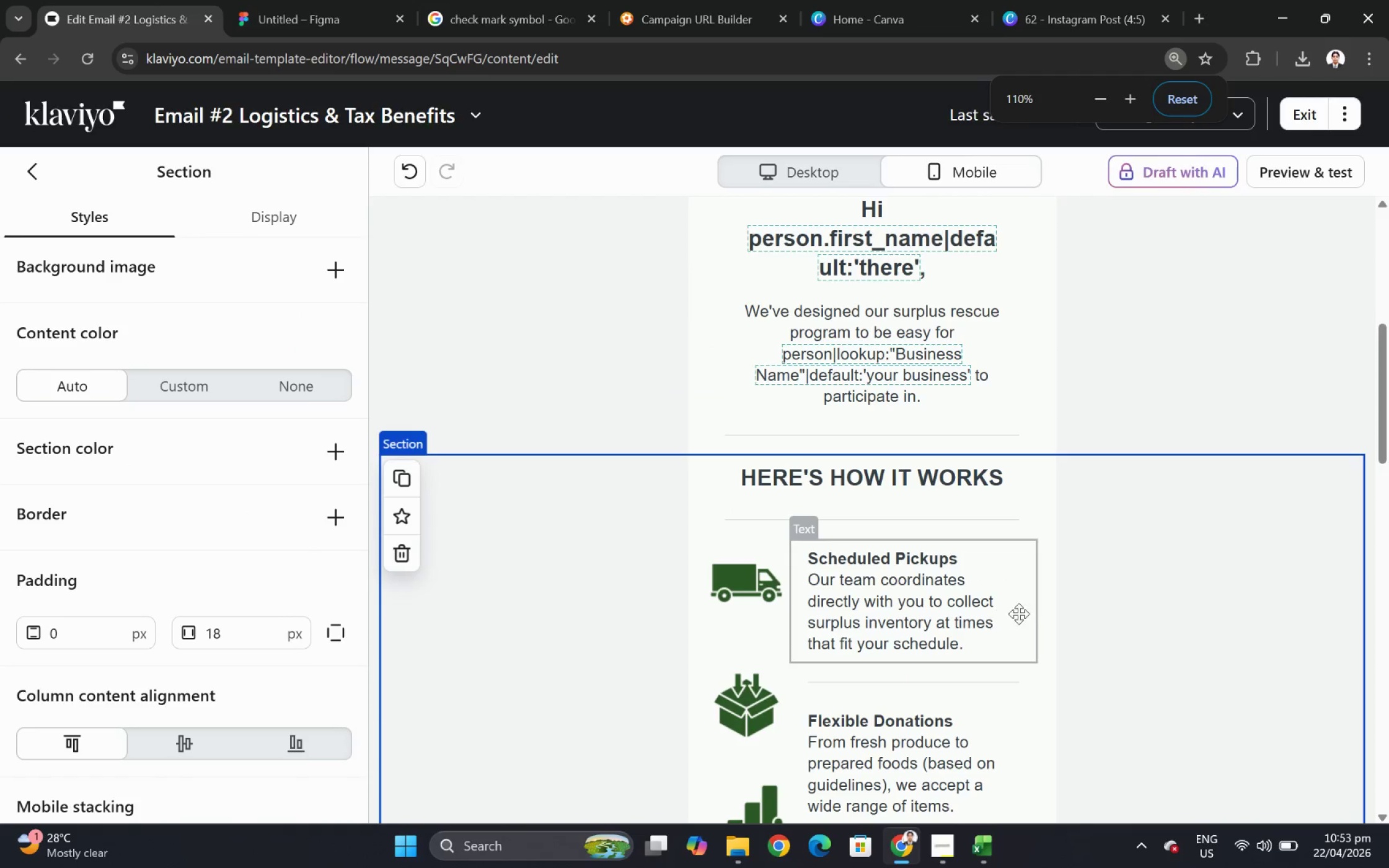 
scroll: coordinate [1025, 592], scroll_direction: down, amount: 5.0
 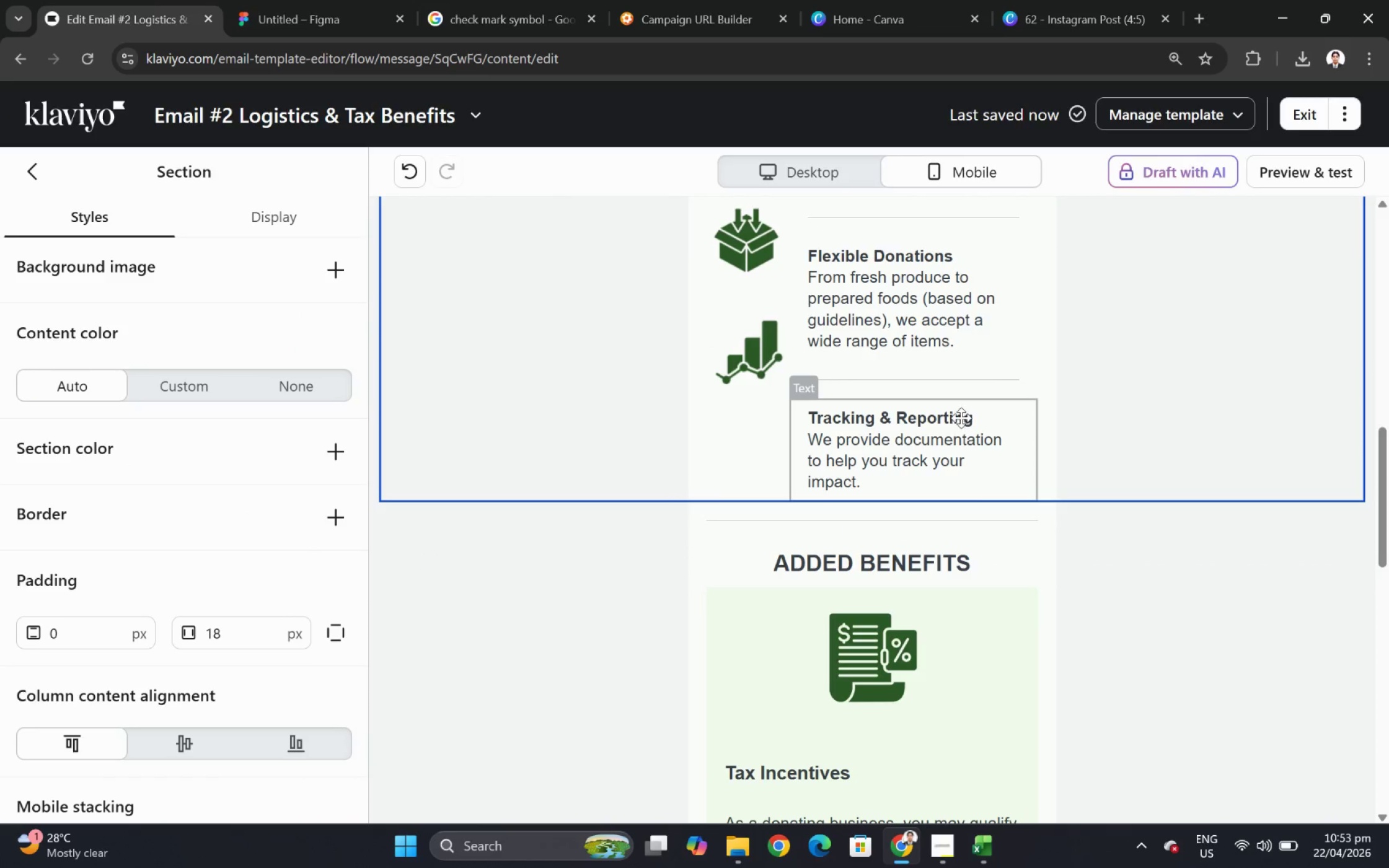 
scroll: coordinate [955, 413], scroll_direction: none, amount: 0.0
 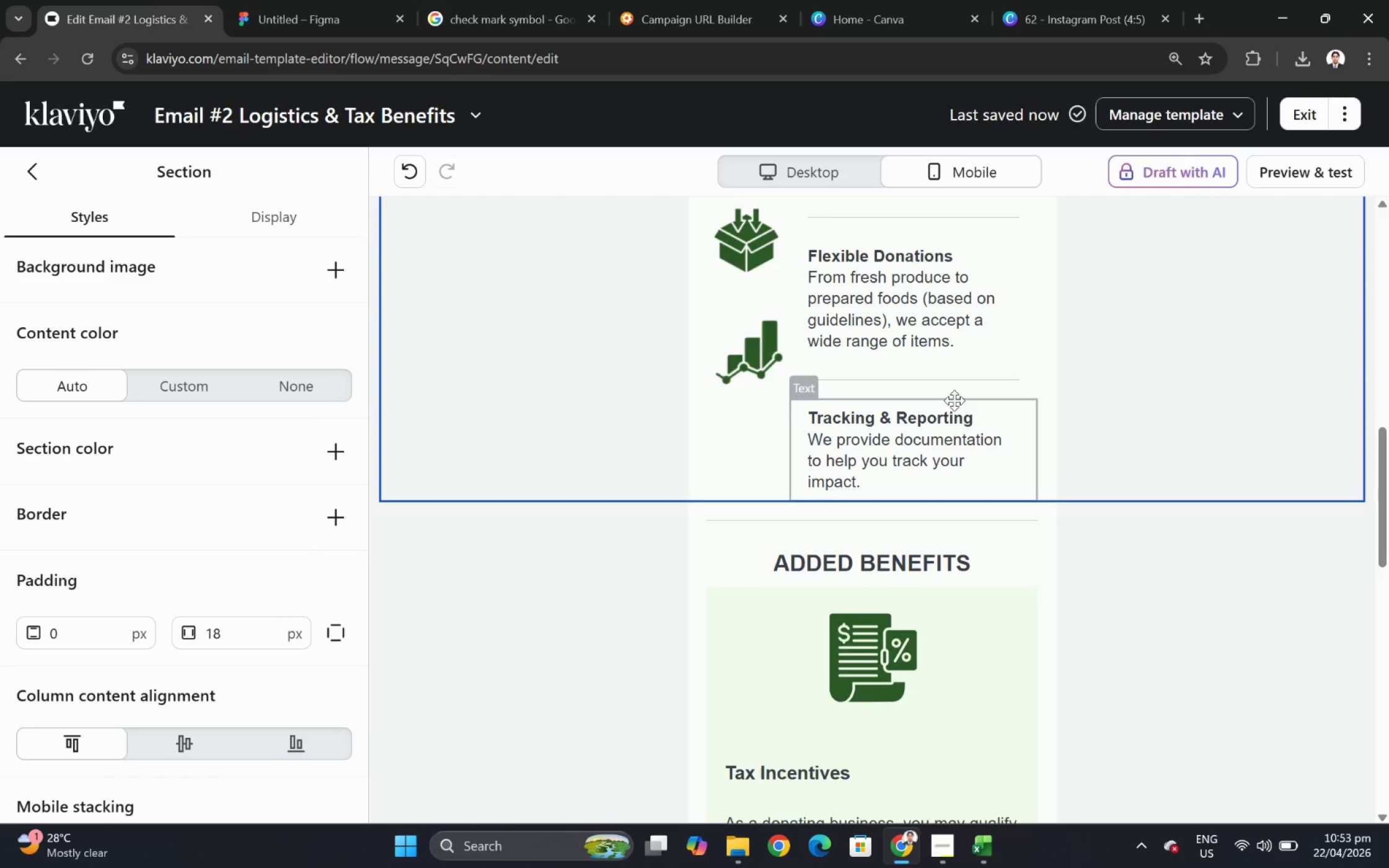 
scroll: coordinate [954, 400], scroll_direction: up, amount: 4.0
 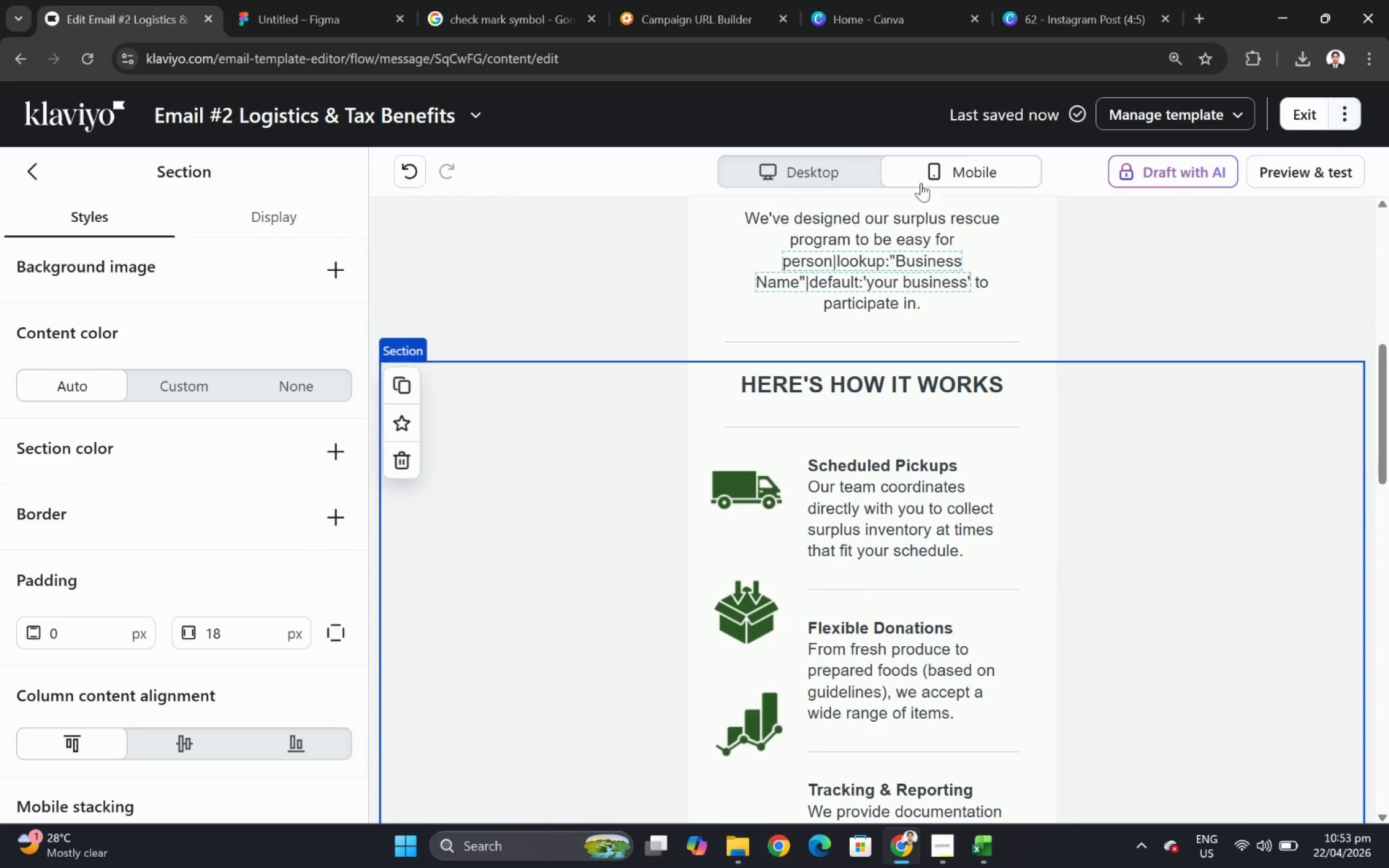 
left_click([842, 165])
 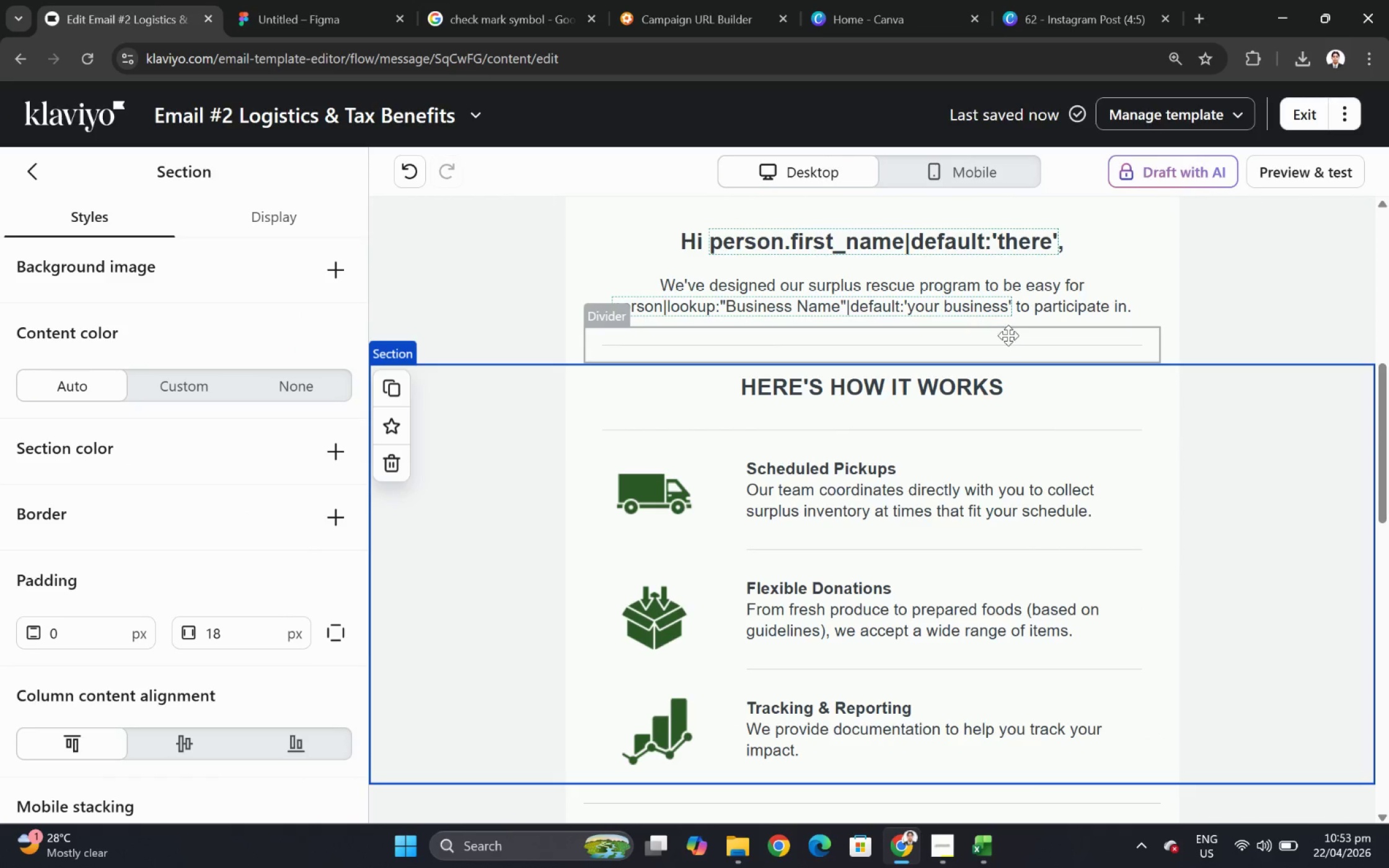 
hold_key(key=ControlLeft, duration=0.39)
scroll: coordinate [1094, 462], scroll_direction: down, amount: 5.0
 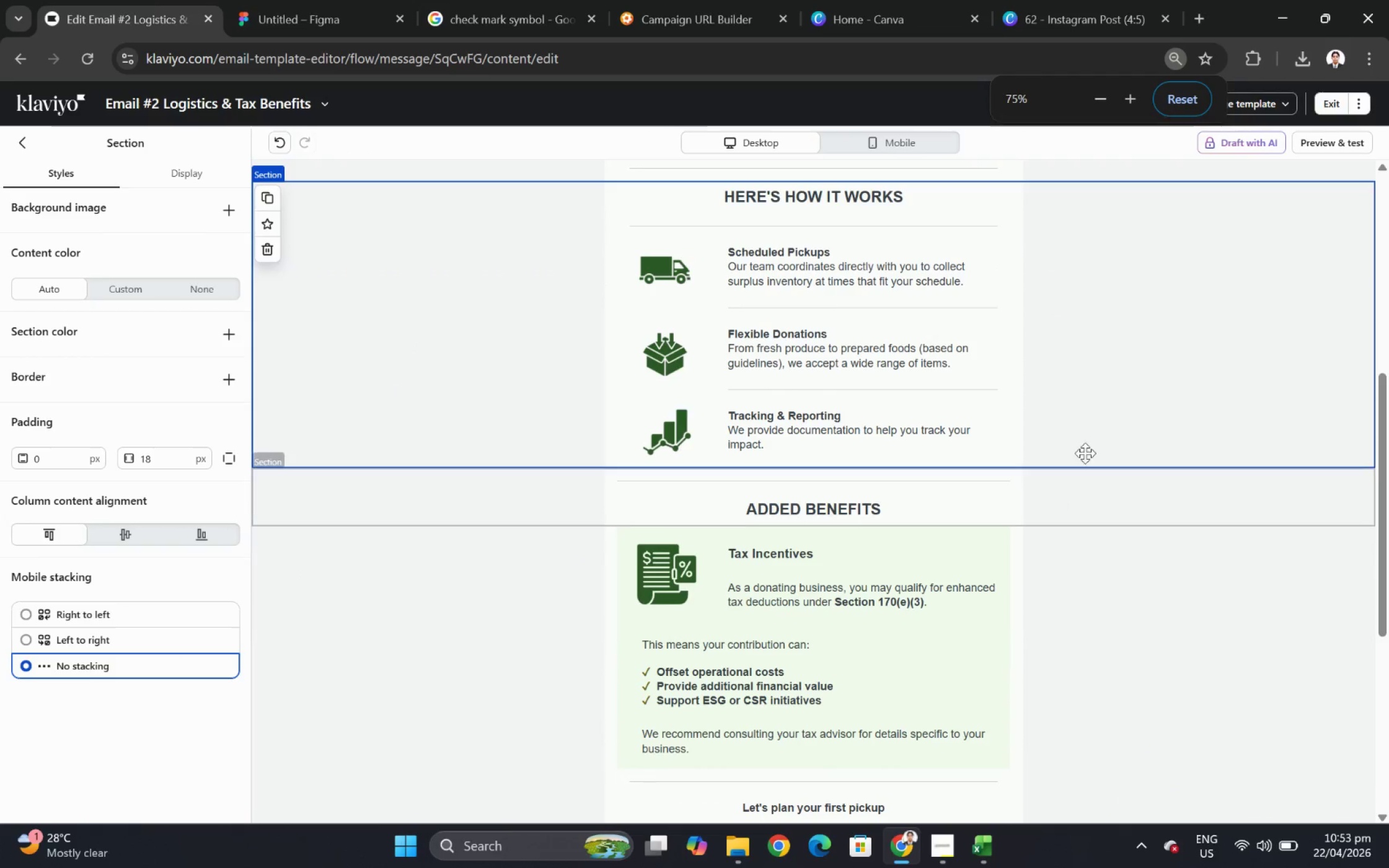 
scroll: coordinate [1159, 383], scroll_direction: up, amount: 2.0
 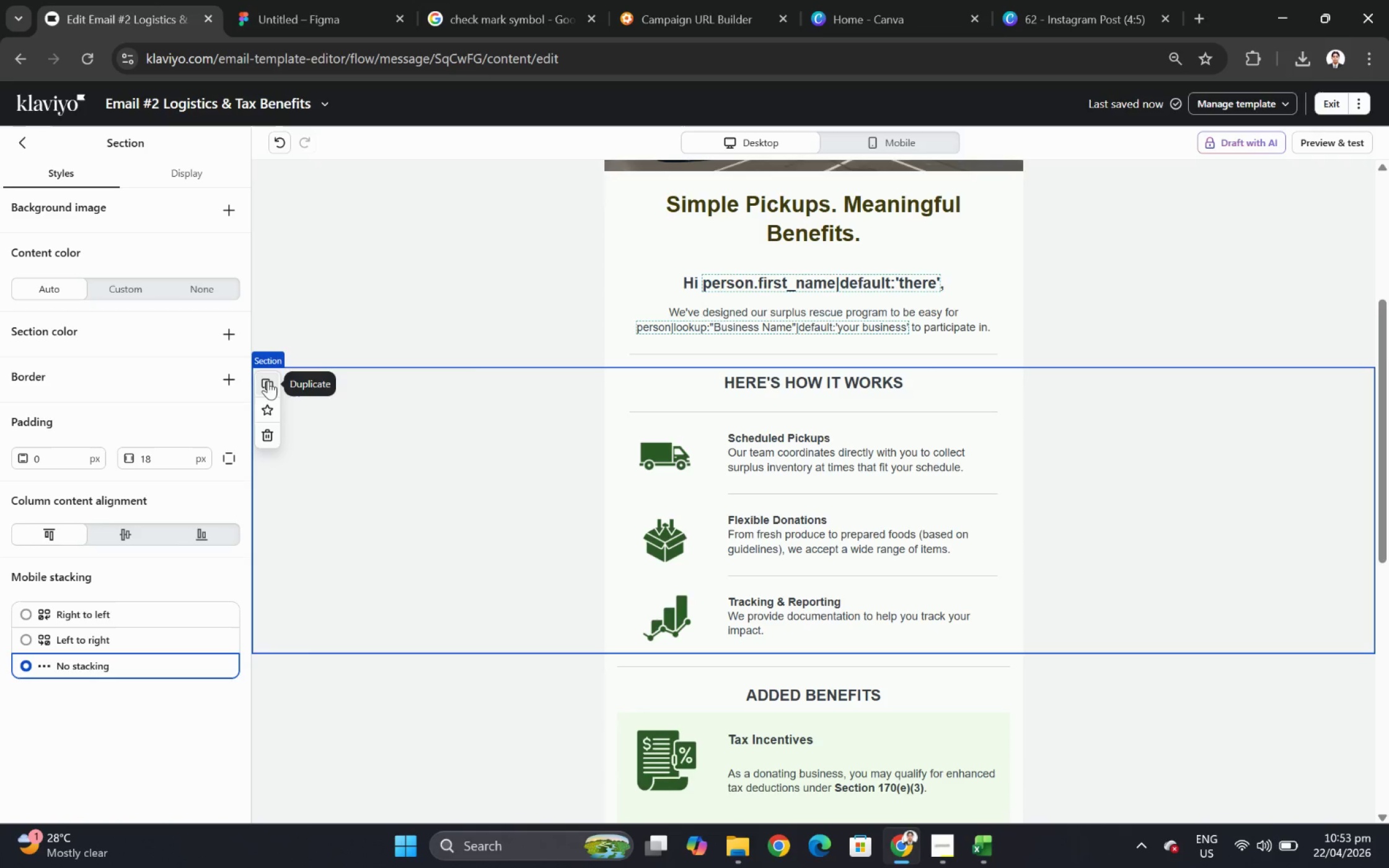 
scroll: coordinate [896, 372], scroll_direction: down, amount: 3.0
 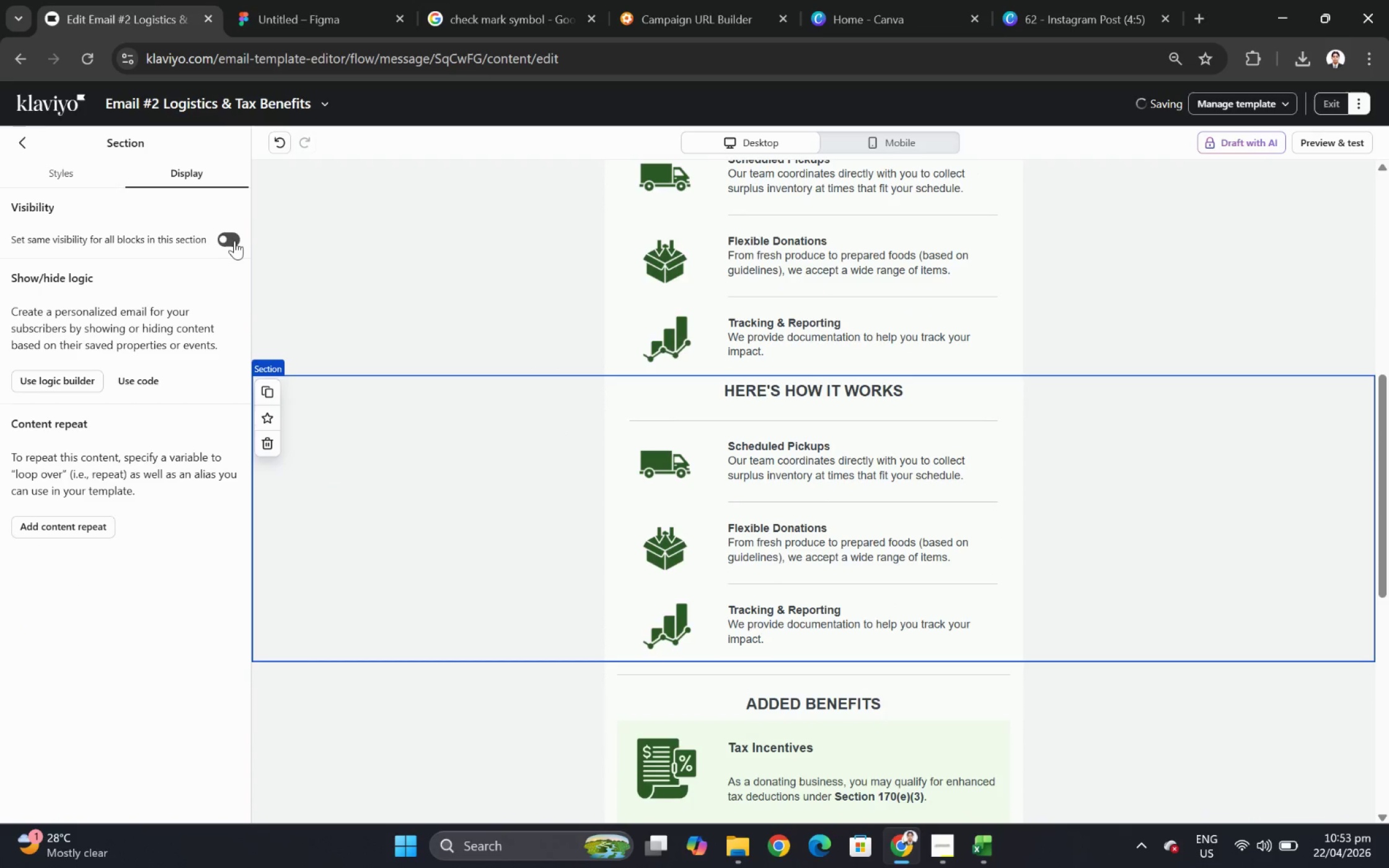 
left_click([82, 315])
 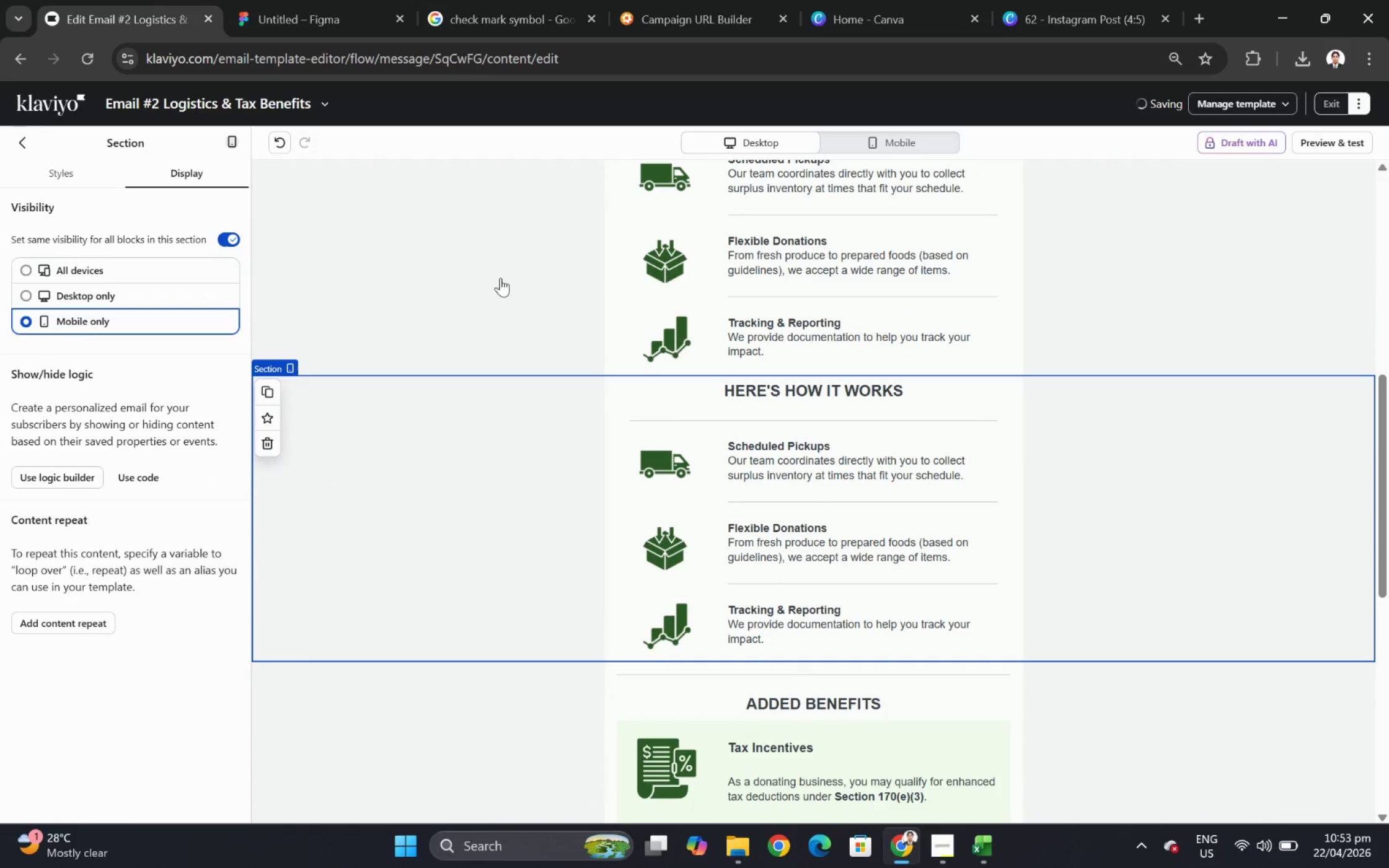 
left_click([500, 273])
 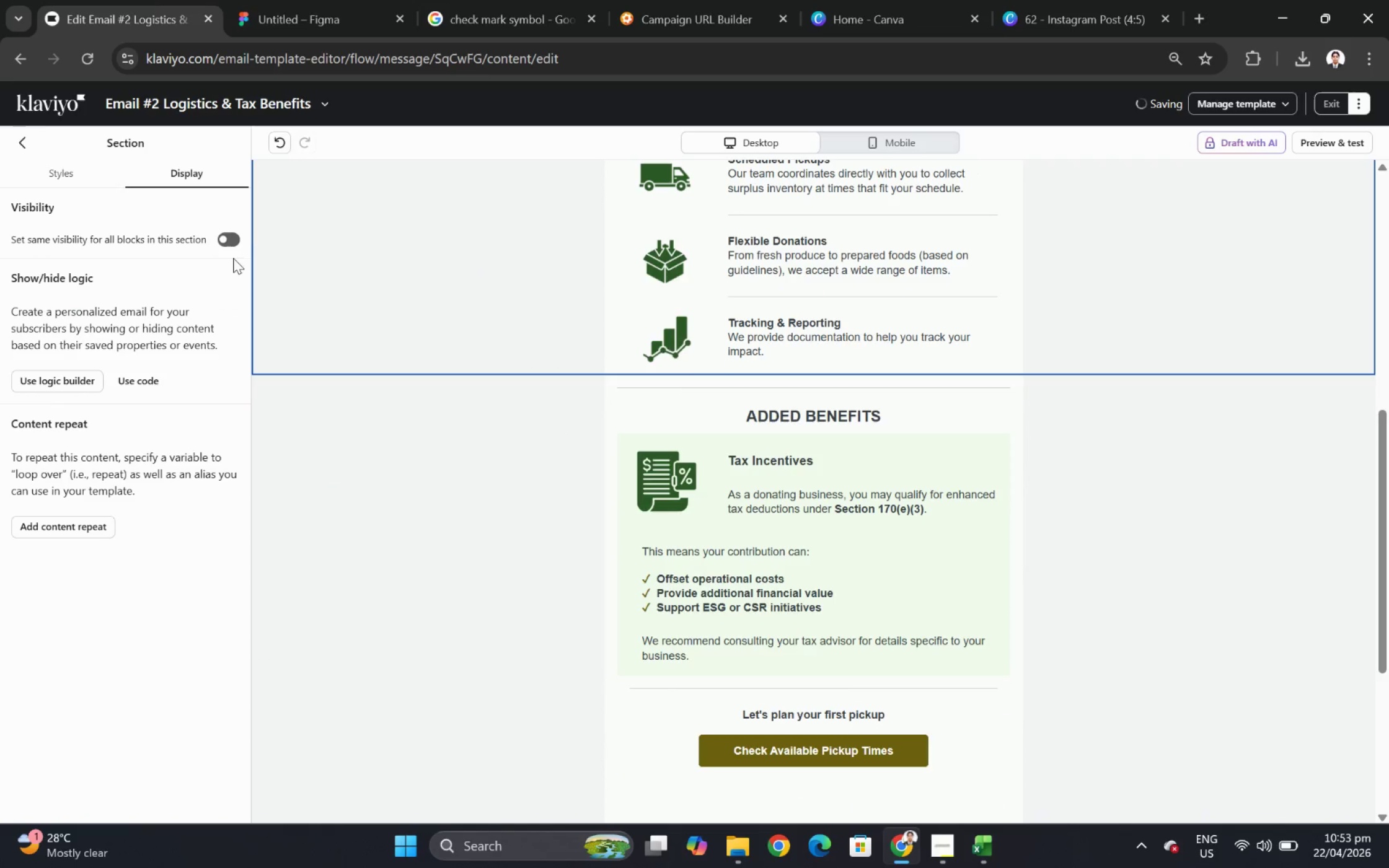 
left_click([231, 234])
 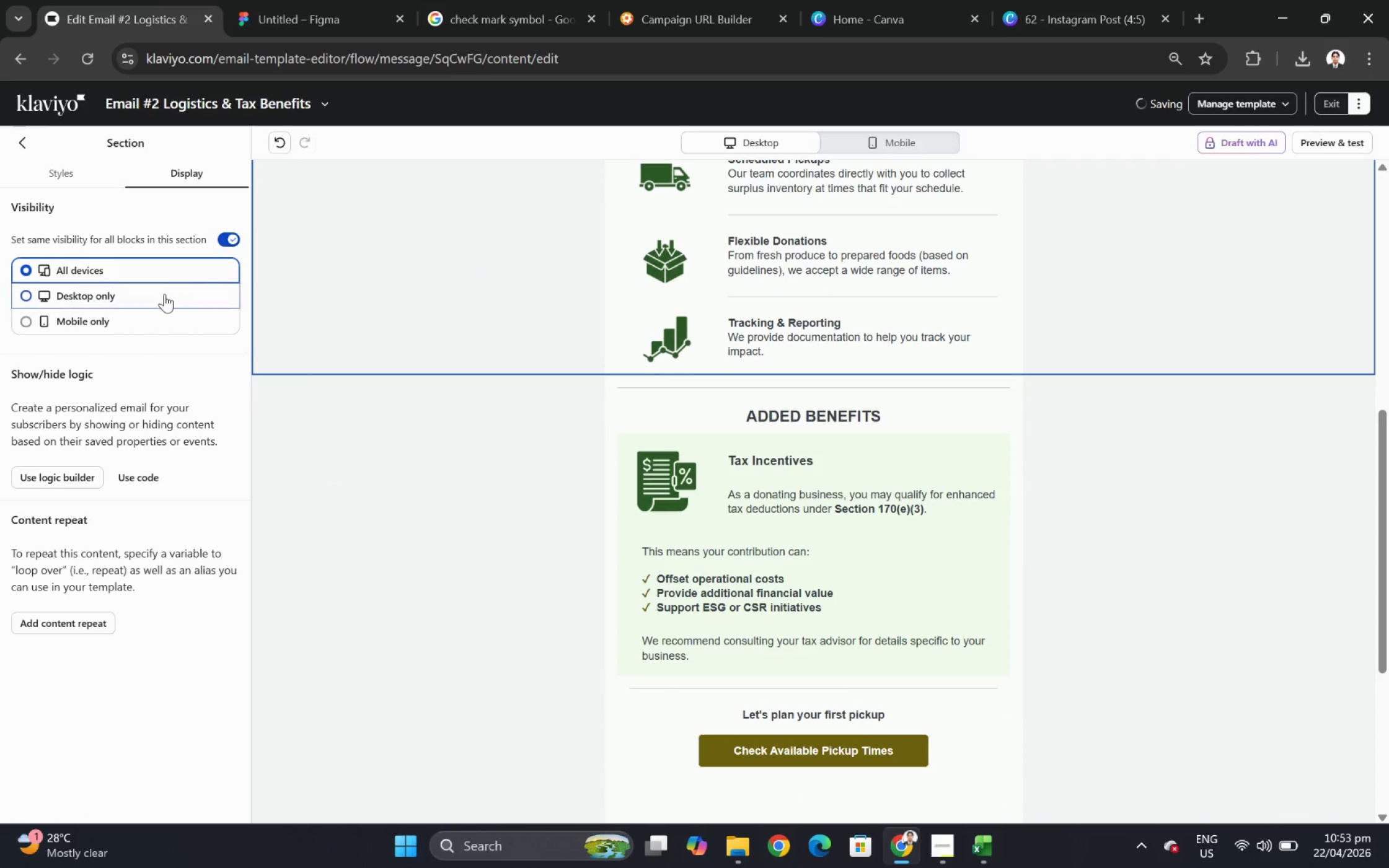 
left_click([159, 297])
 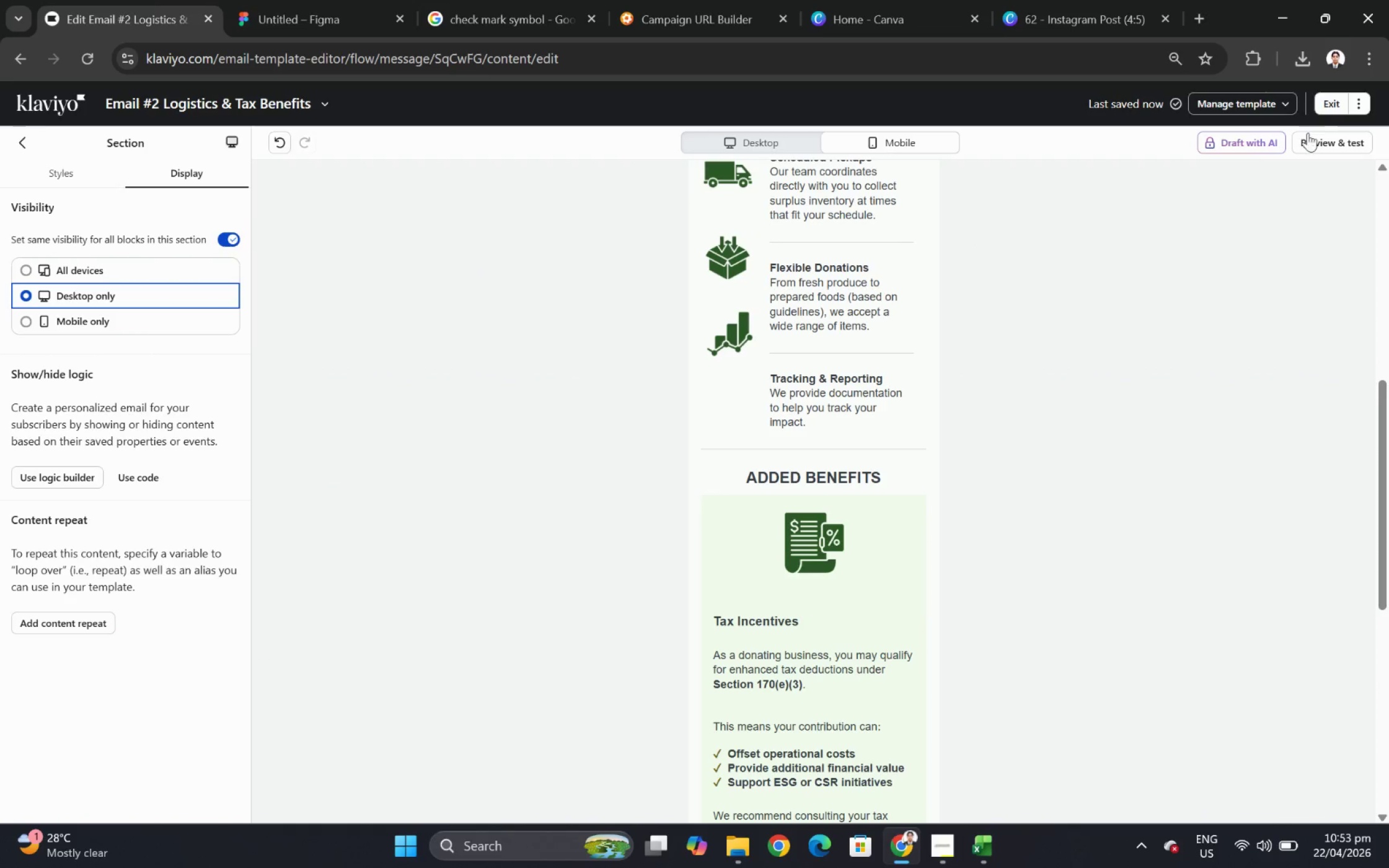 
mouse_move([1291, 152])
 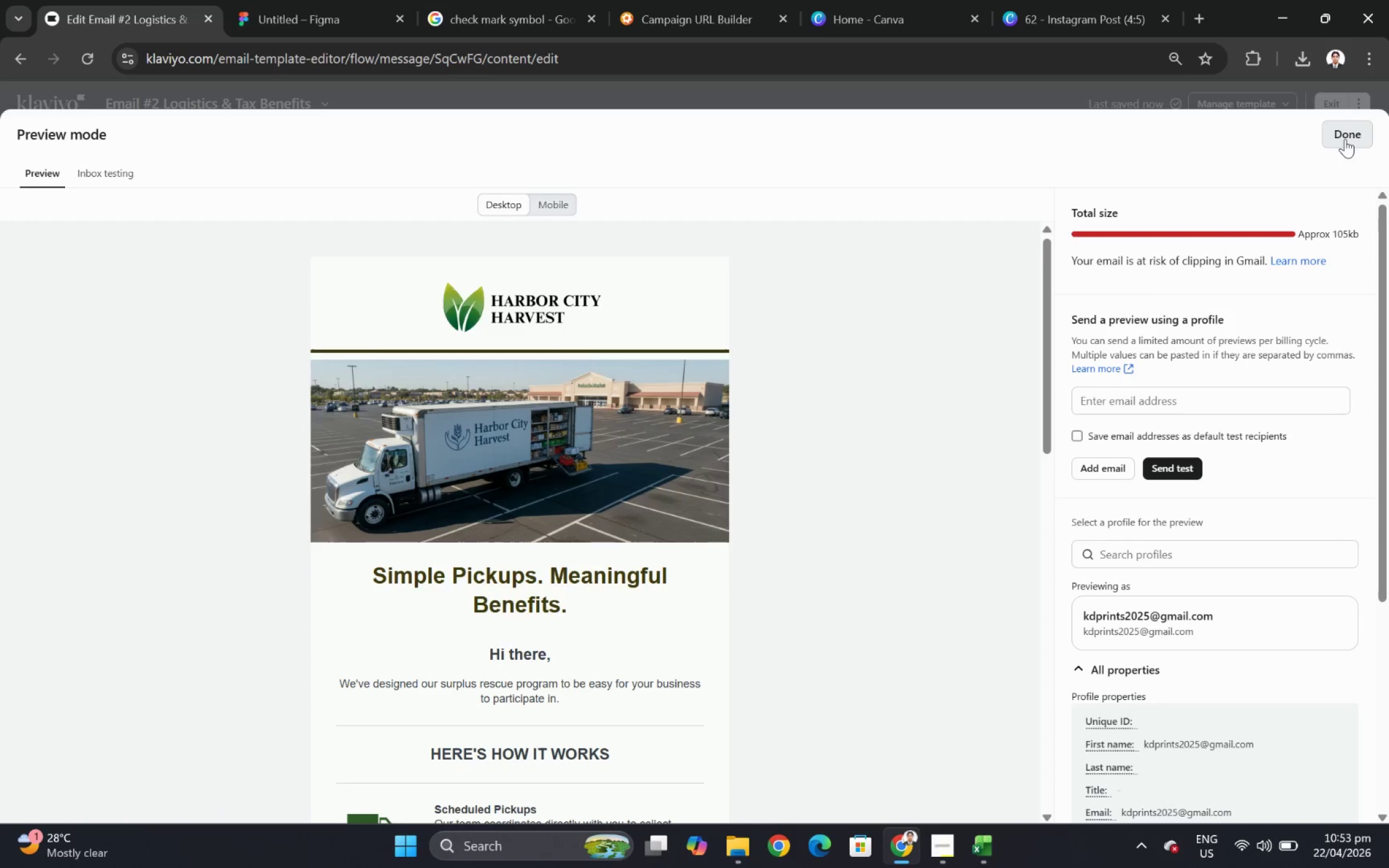 
left_click([1344, 139])
 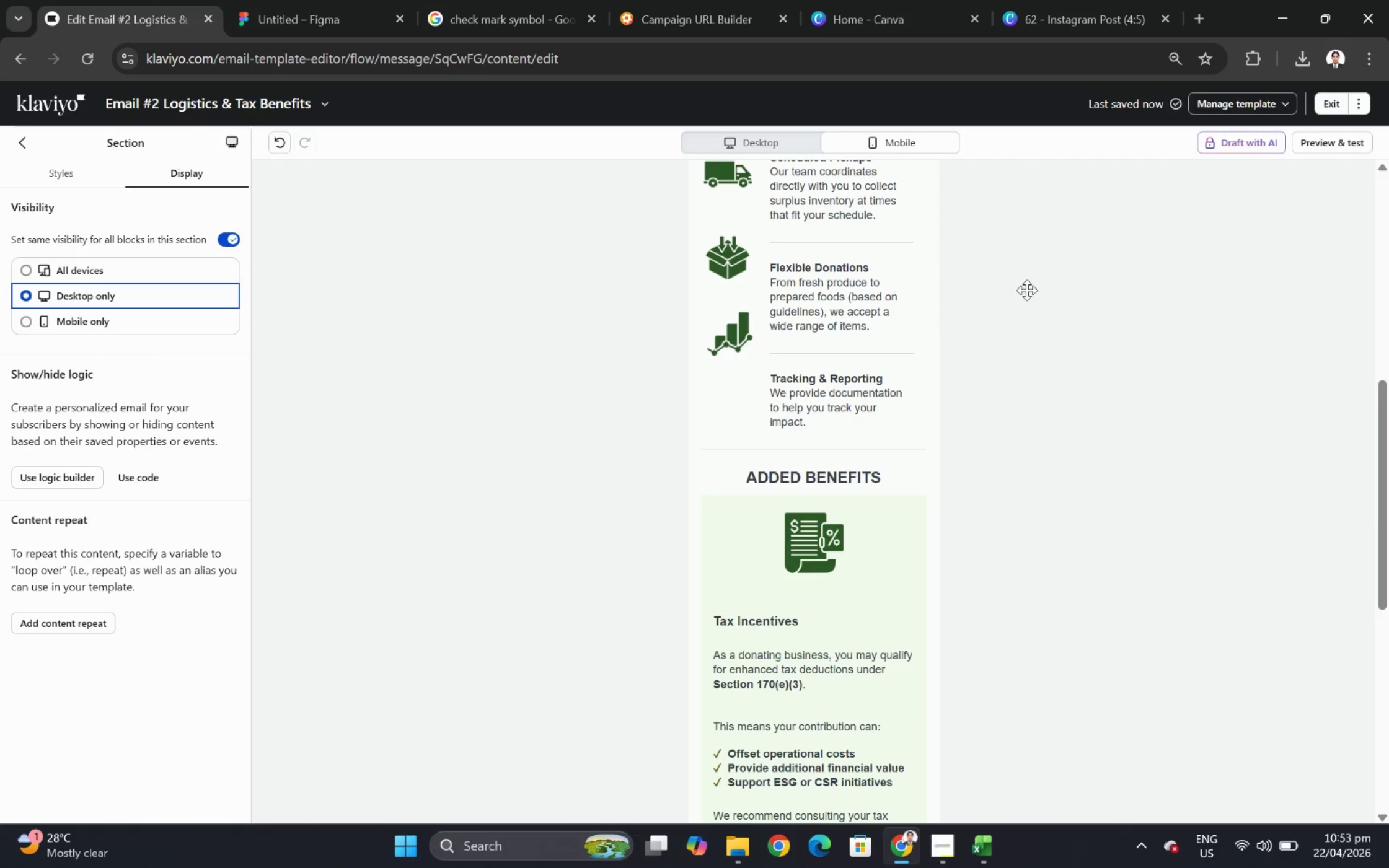 
scroll: coordinate [989, 367], scroll_direction: up, amount: 4.0
 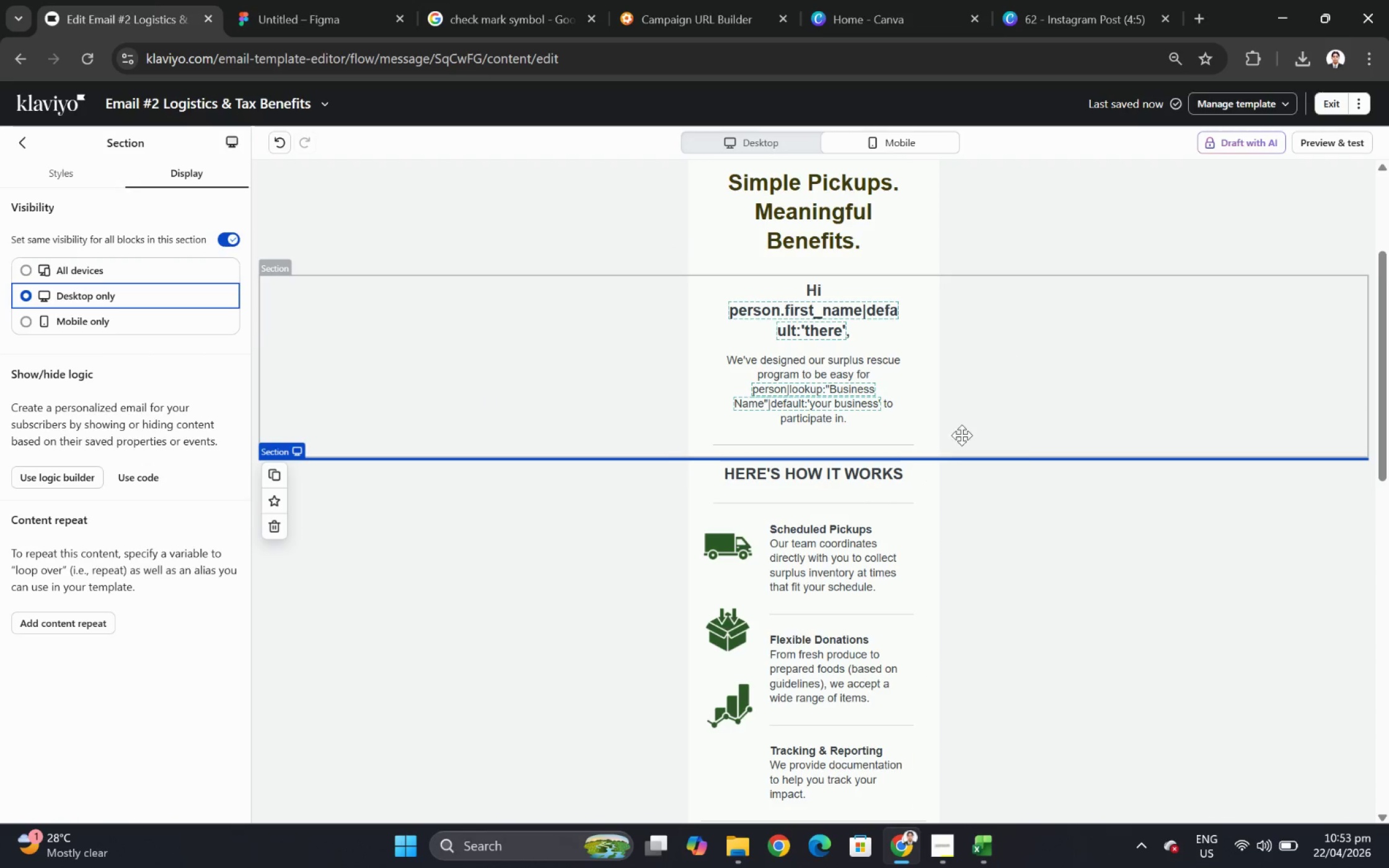 
scroll: coordinate [969, 419], scroll_direction: down, amount: 3.0
 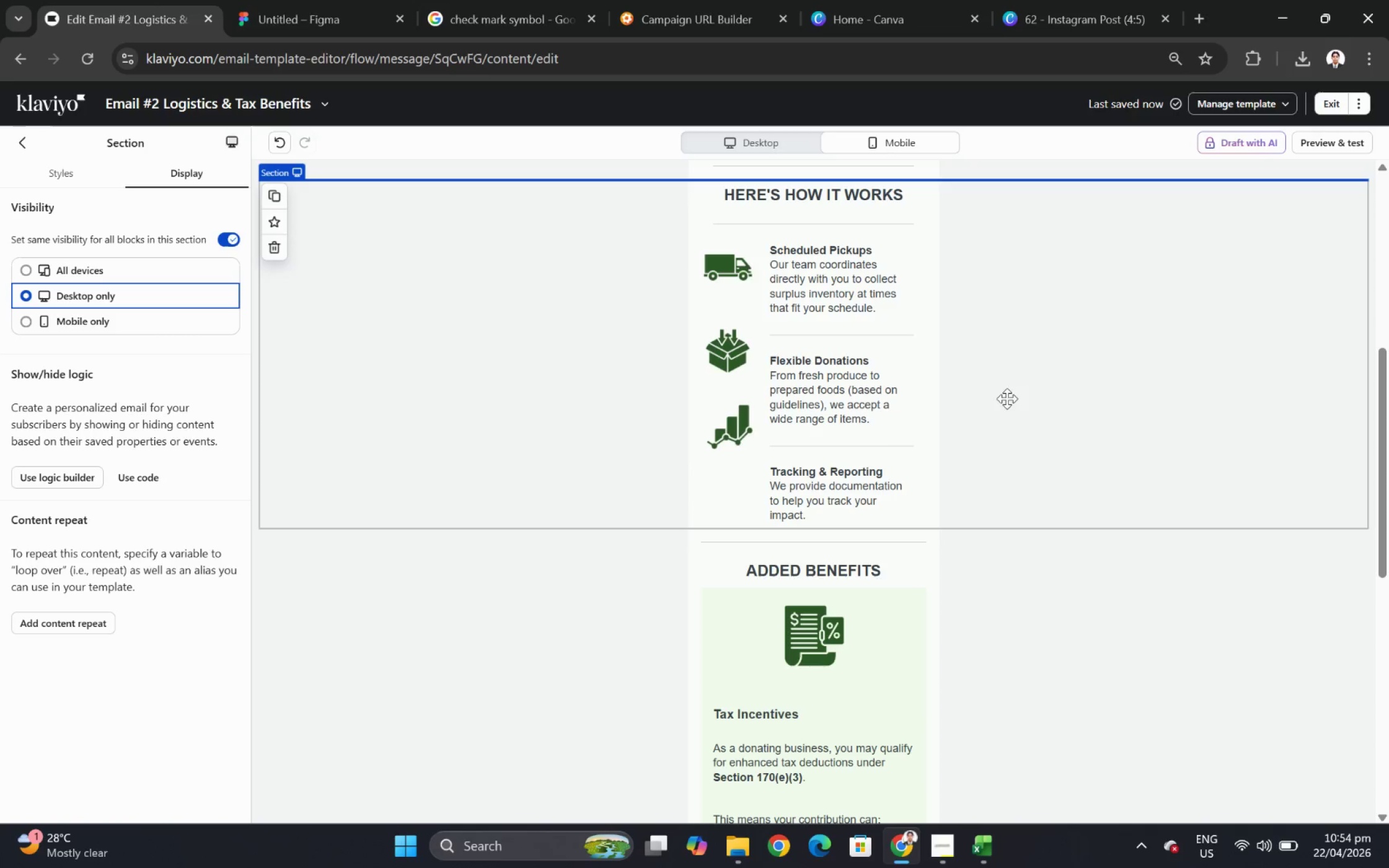 
left_click([1023, 398])
 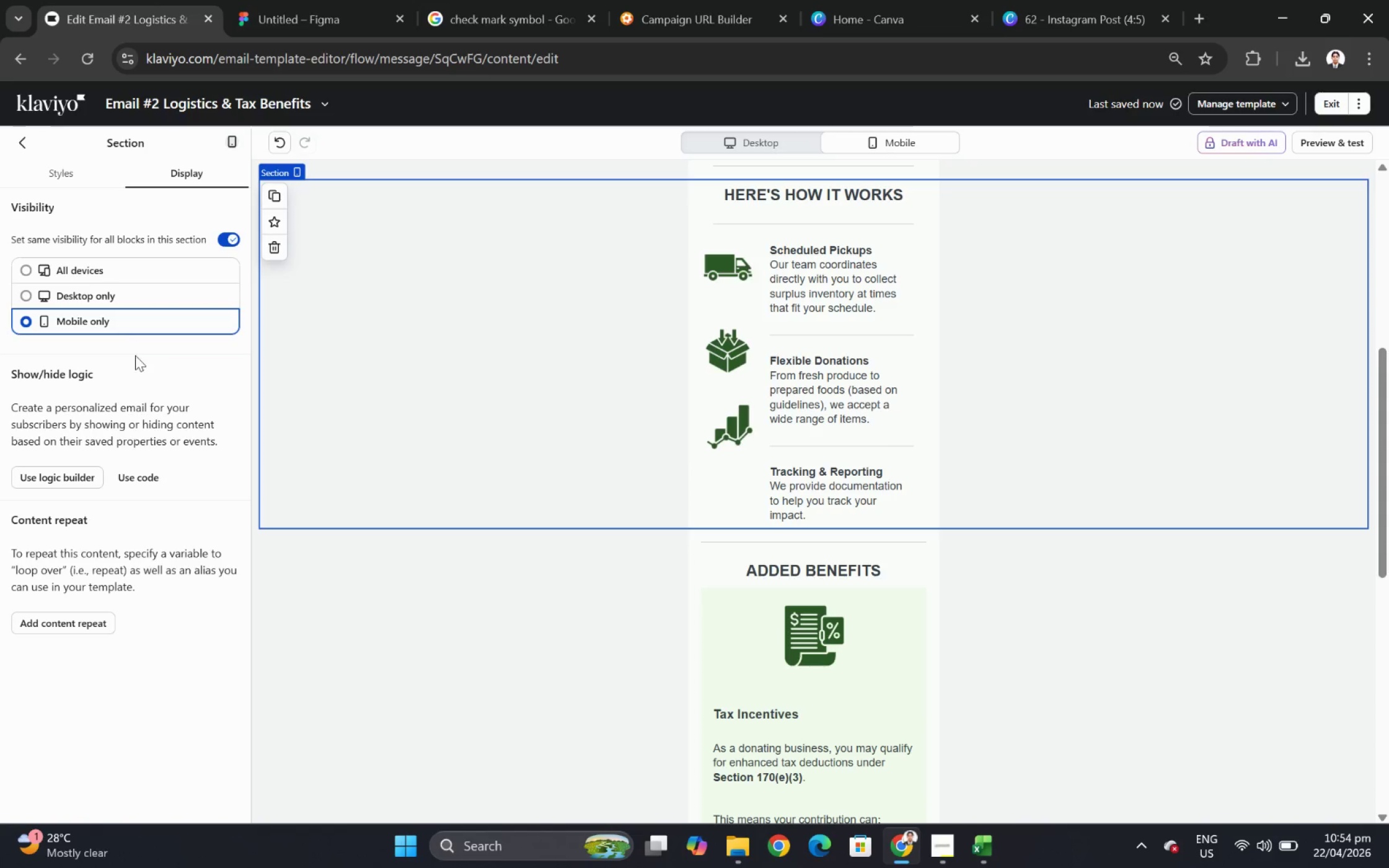 
left_click([109, 301])
 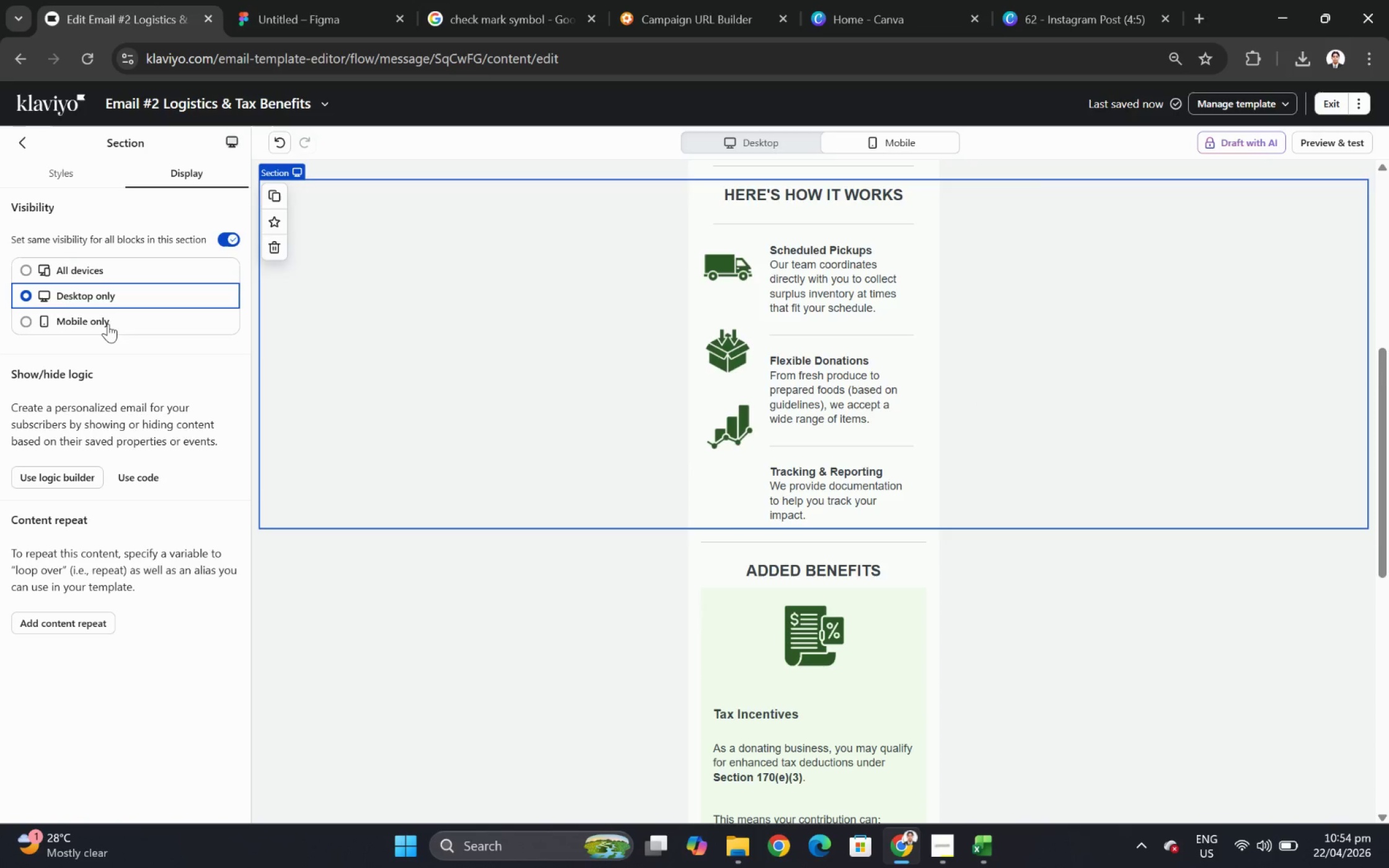 
left_click([108, 325])
 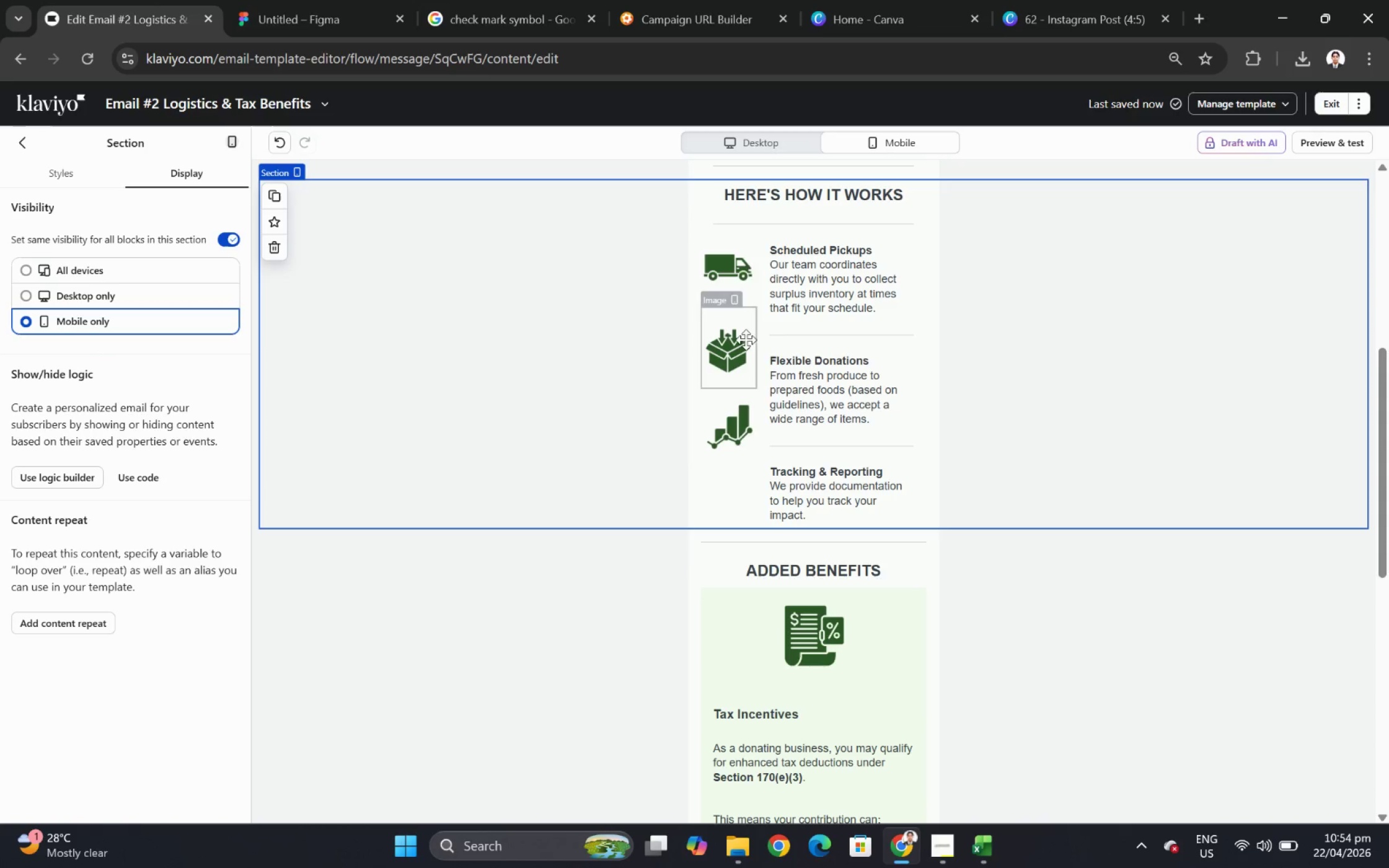 
scroll: coordinate [1018, 381], scroll_direction: up, amount: 2.0
 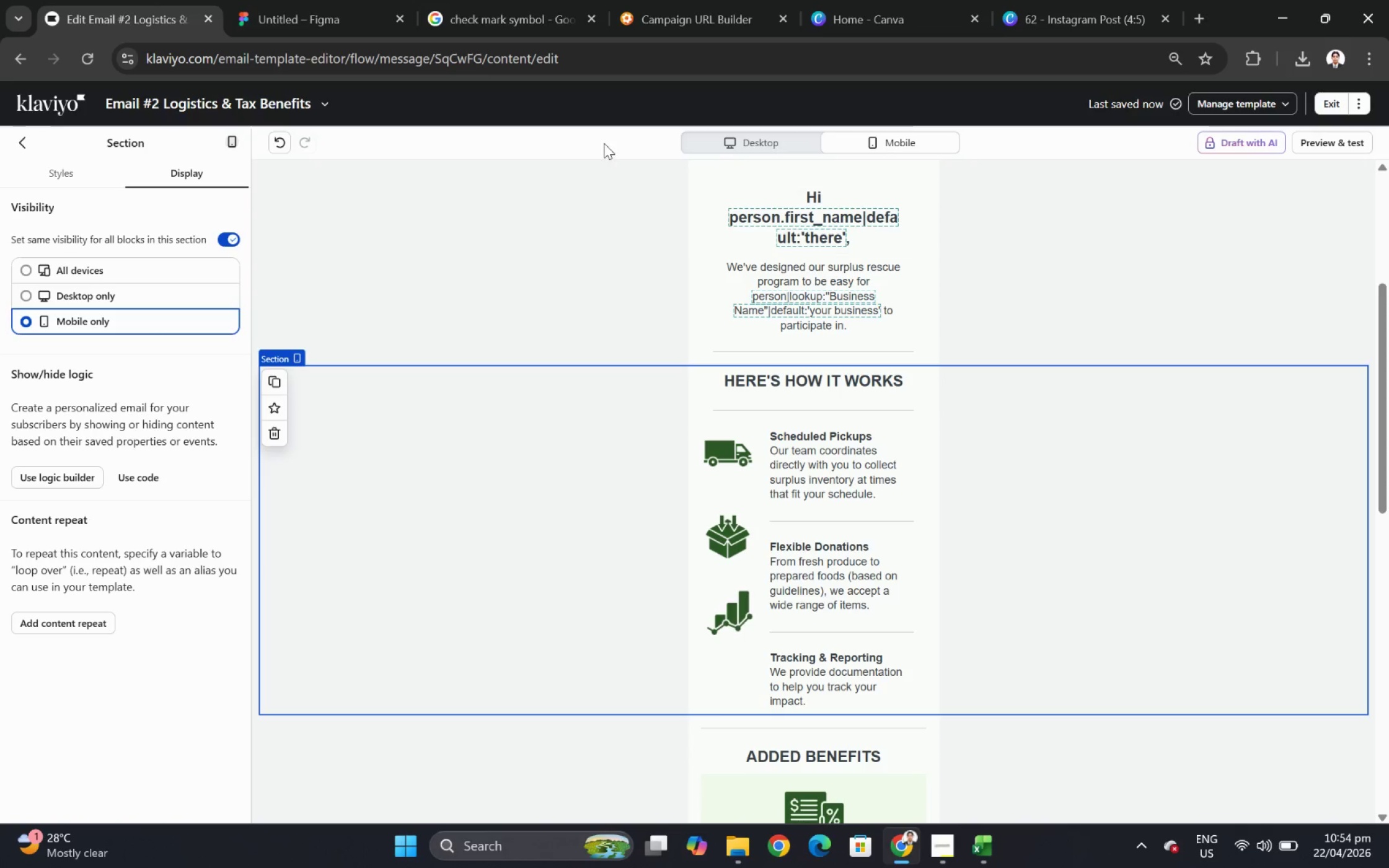 
wait(6.5)
 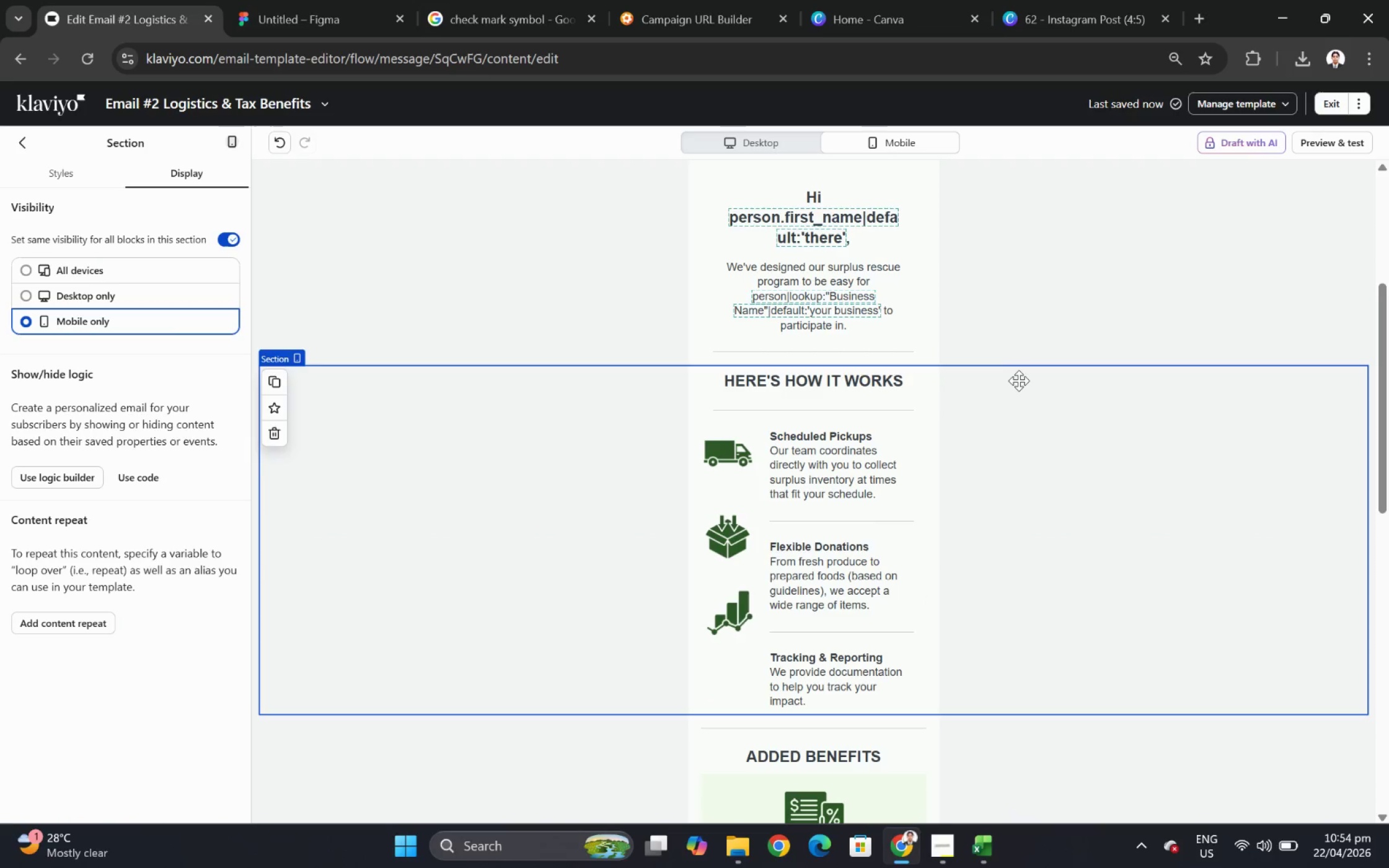 
scroll: coordinate [669, 260], scroll_direction: down, amount: 2.0
 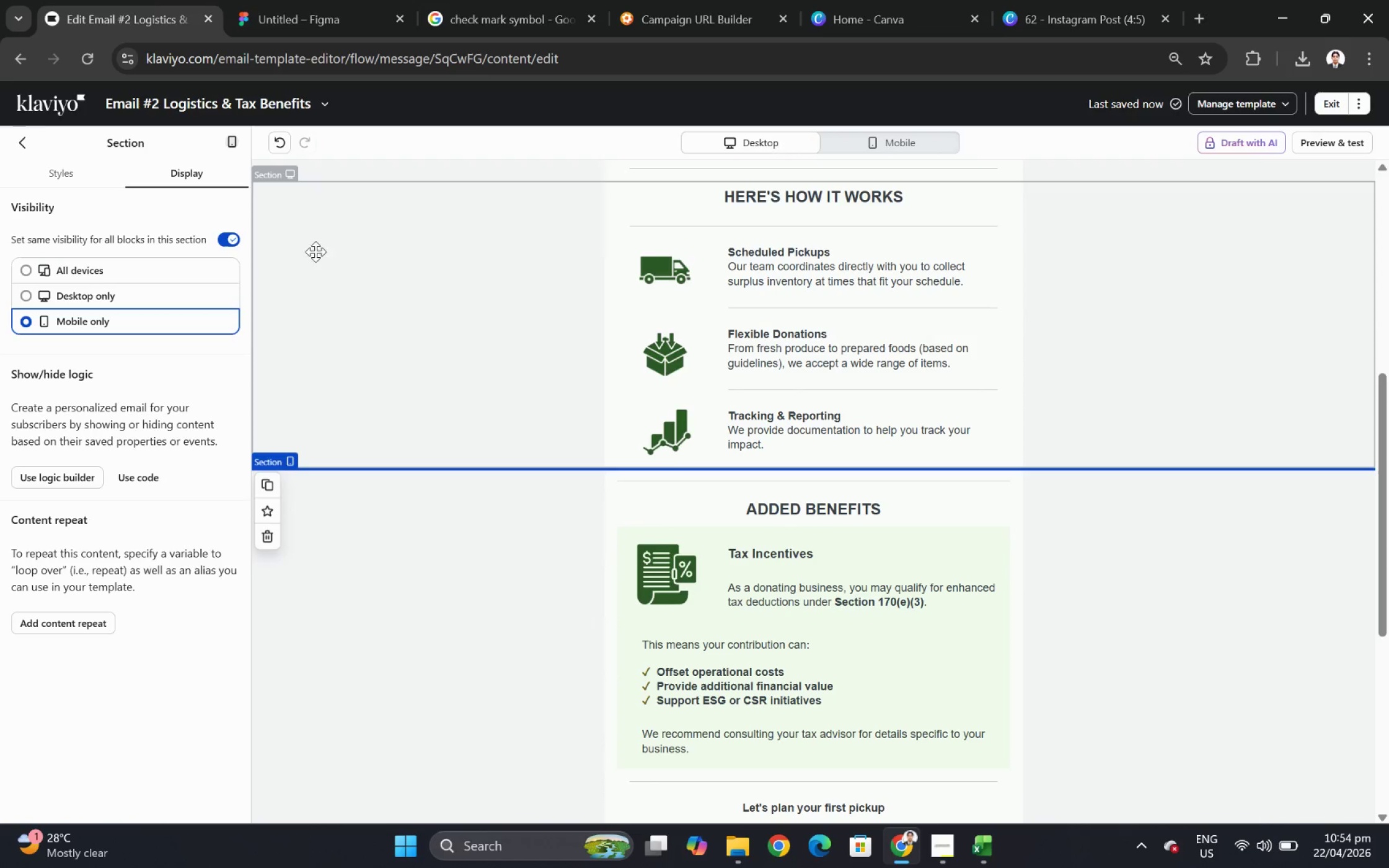 
scroll: coordinate [342, 257], scroll_direction: up, amount: 1.0
 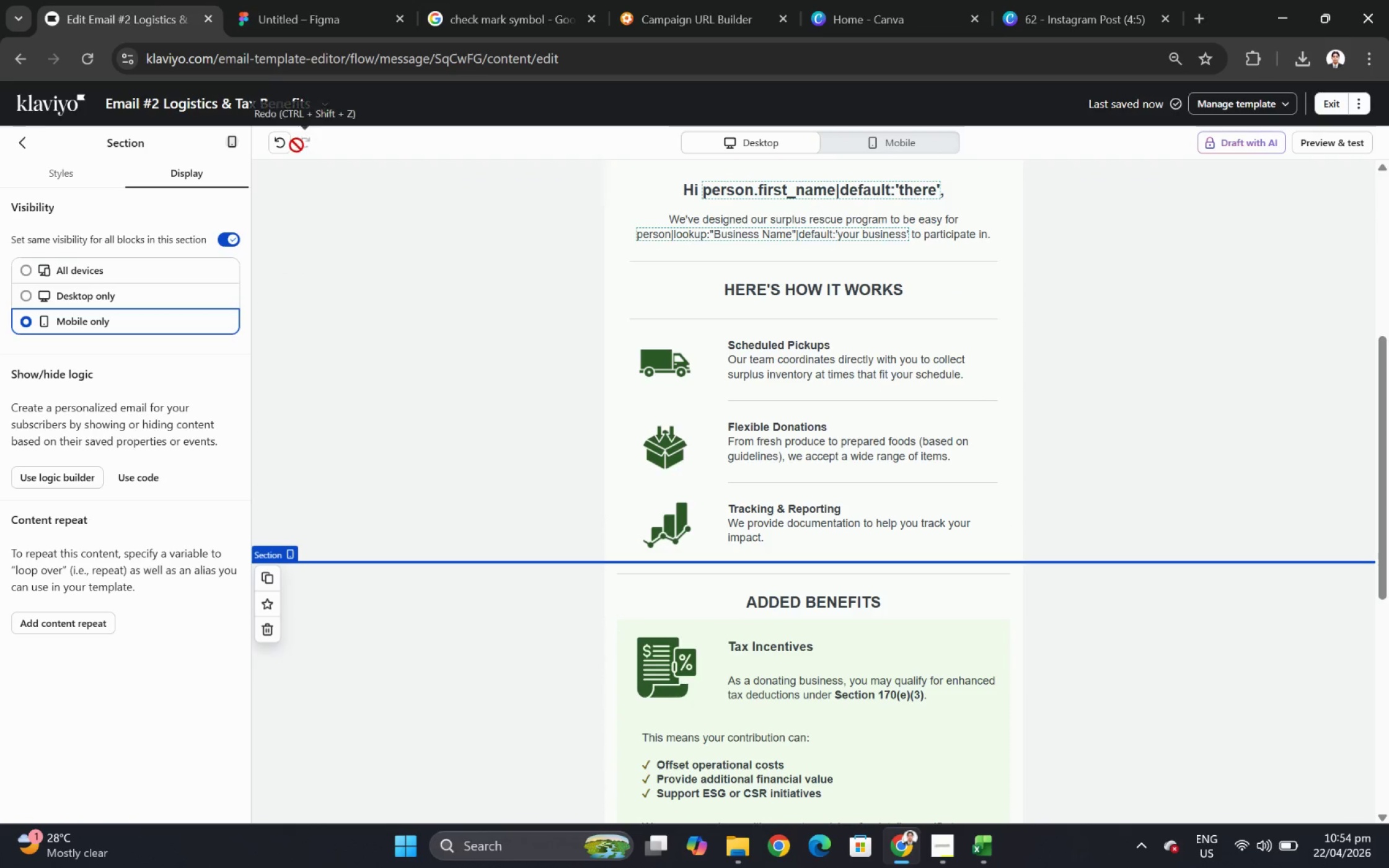 
left_click([284, 144])
 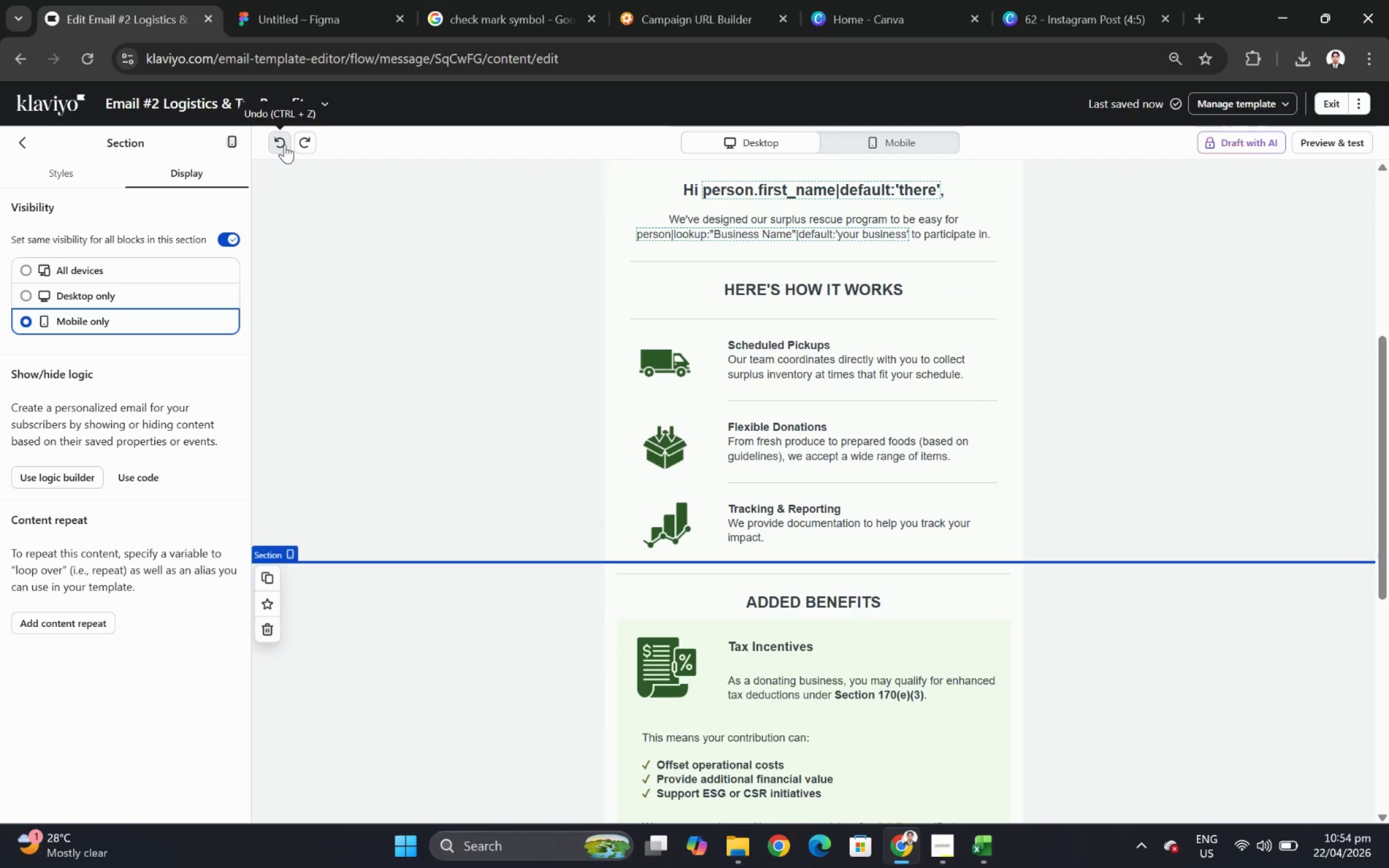 
left_click([284, 144])
 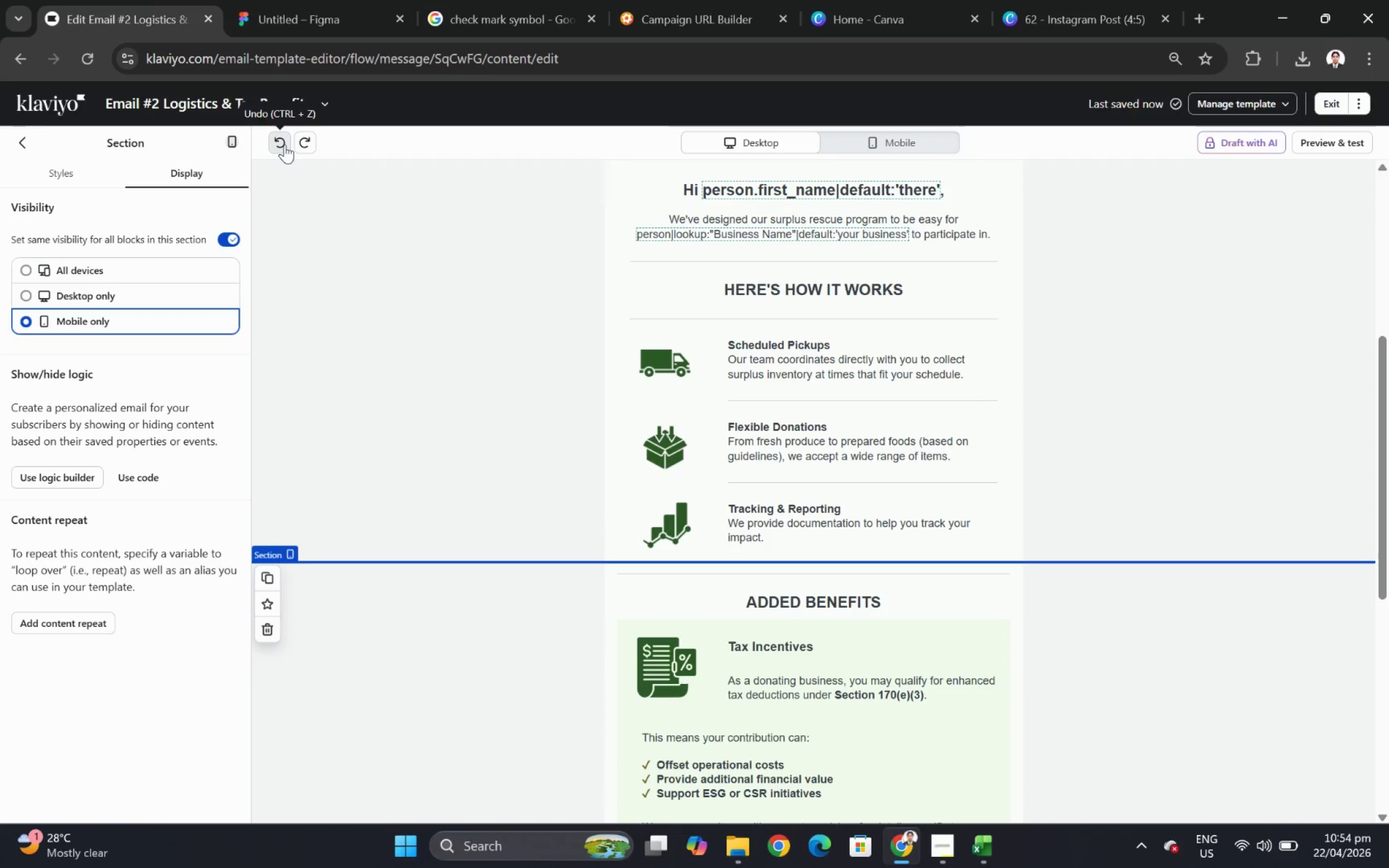 
left_click([284, 144])
 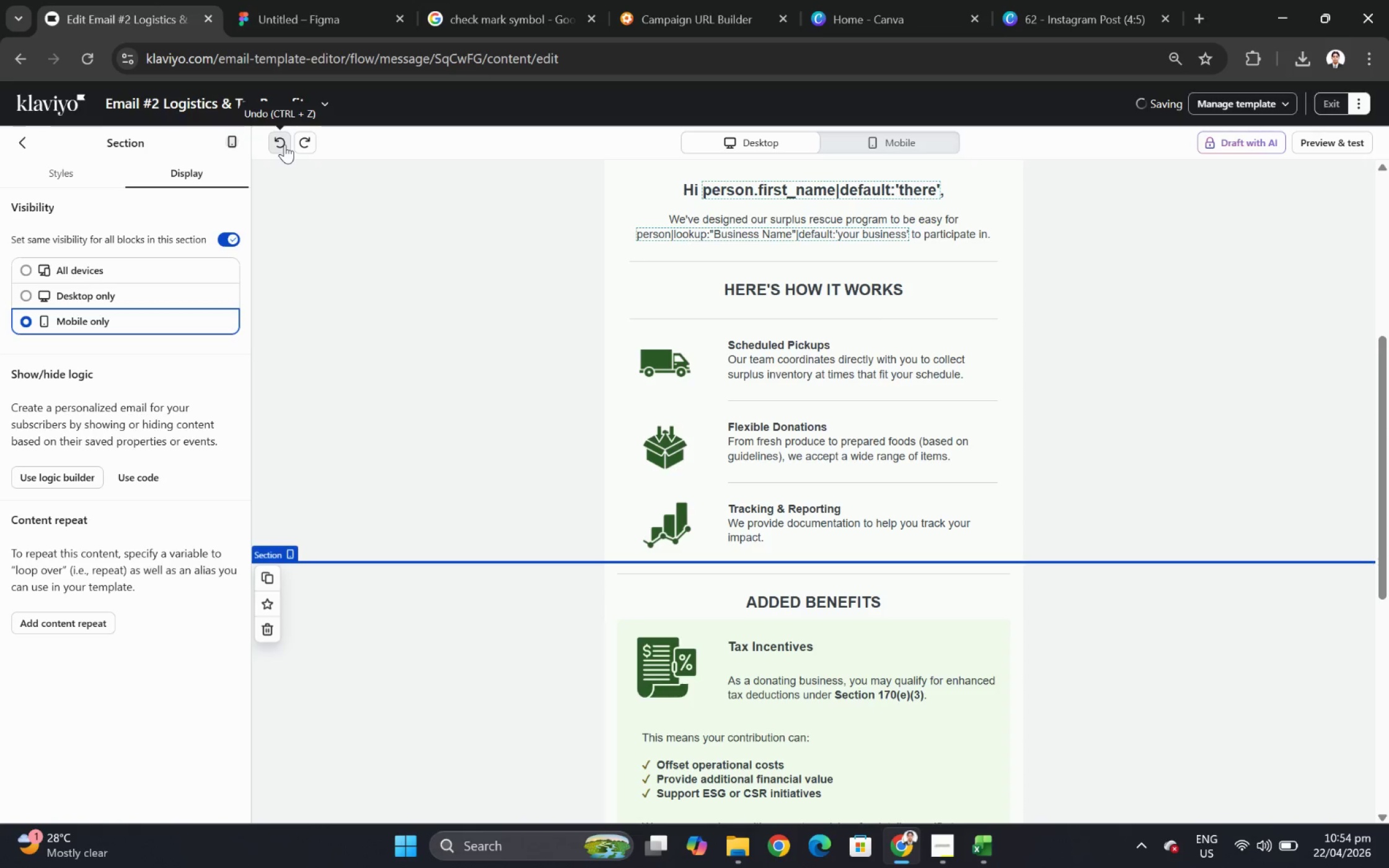 
left_click([284, 144])
 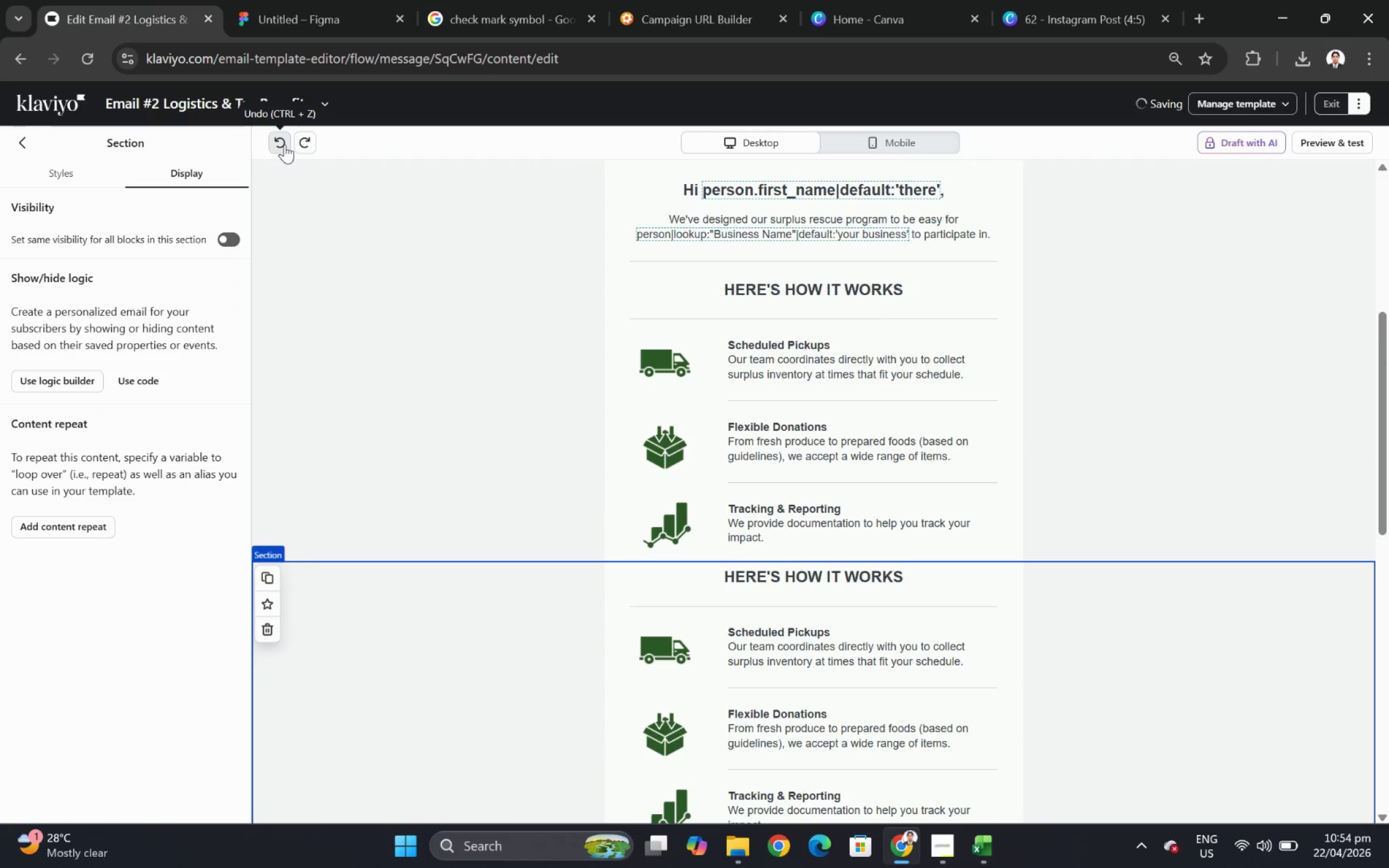 
left_click([284, 144])
 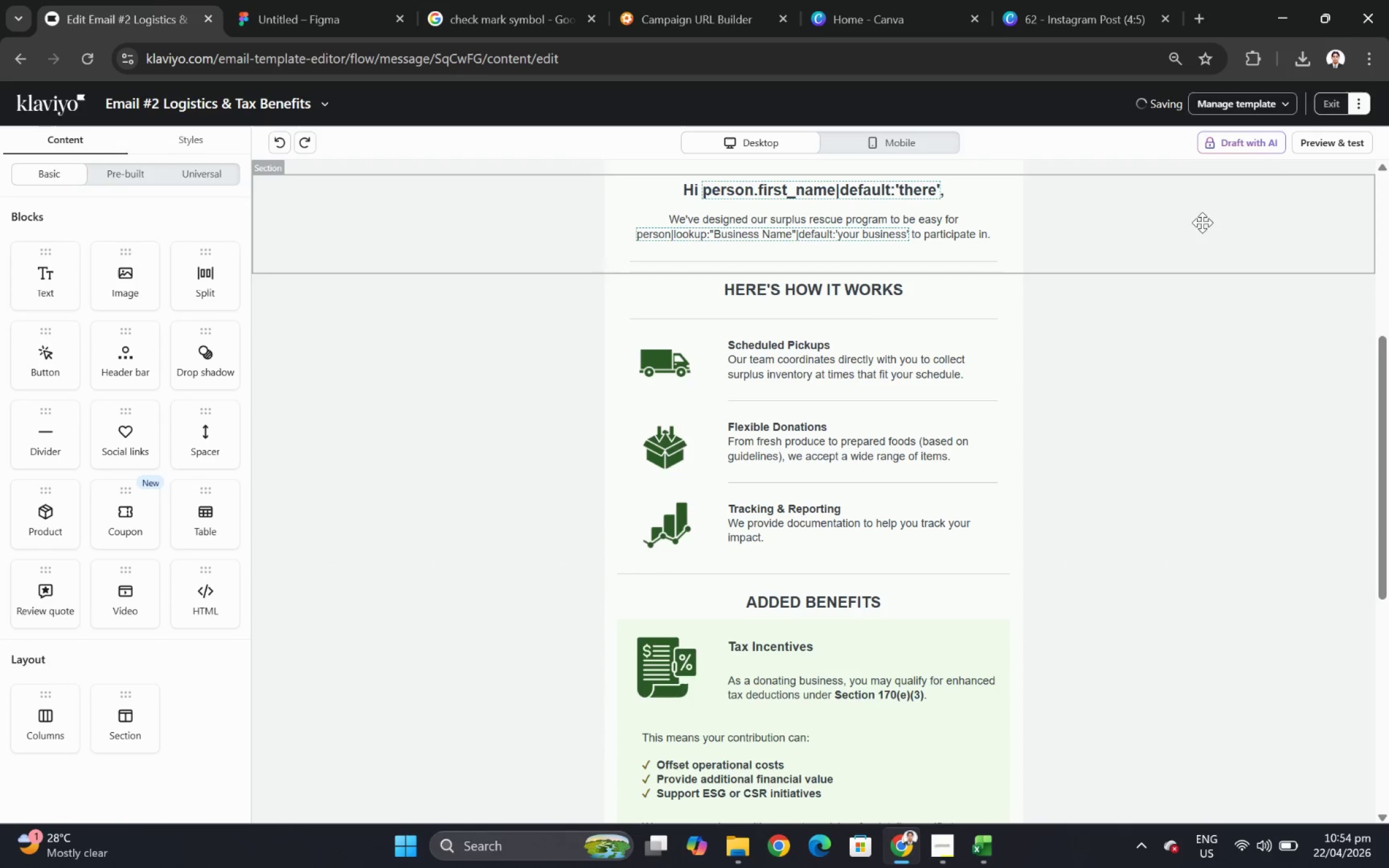 
left_click([1321, 153])
 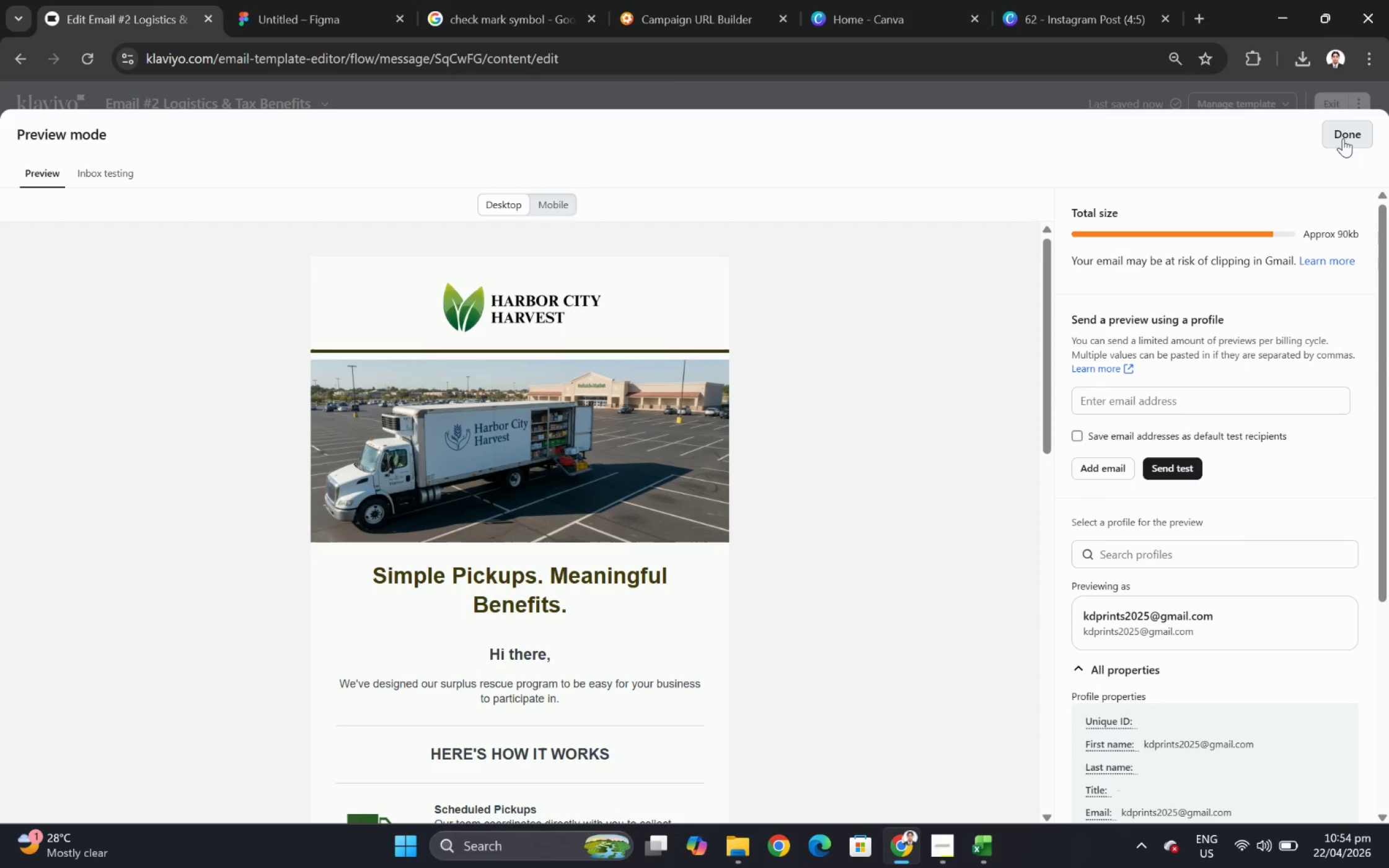 
left_click([1343, 138])
 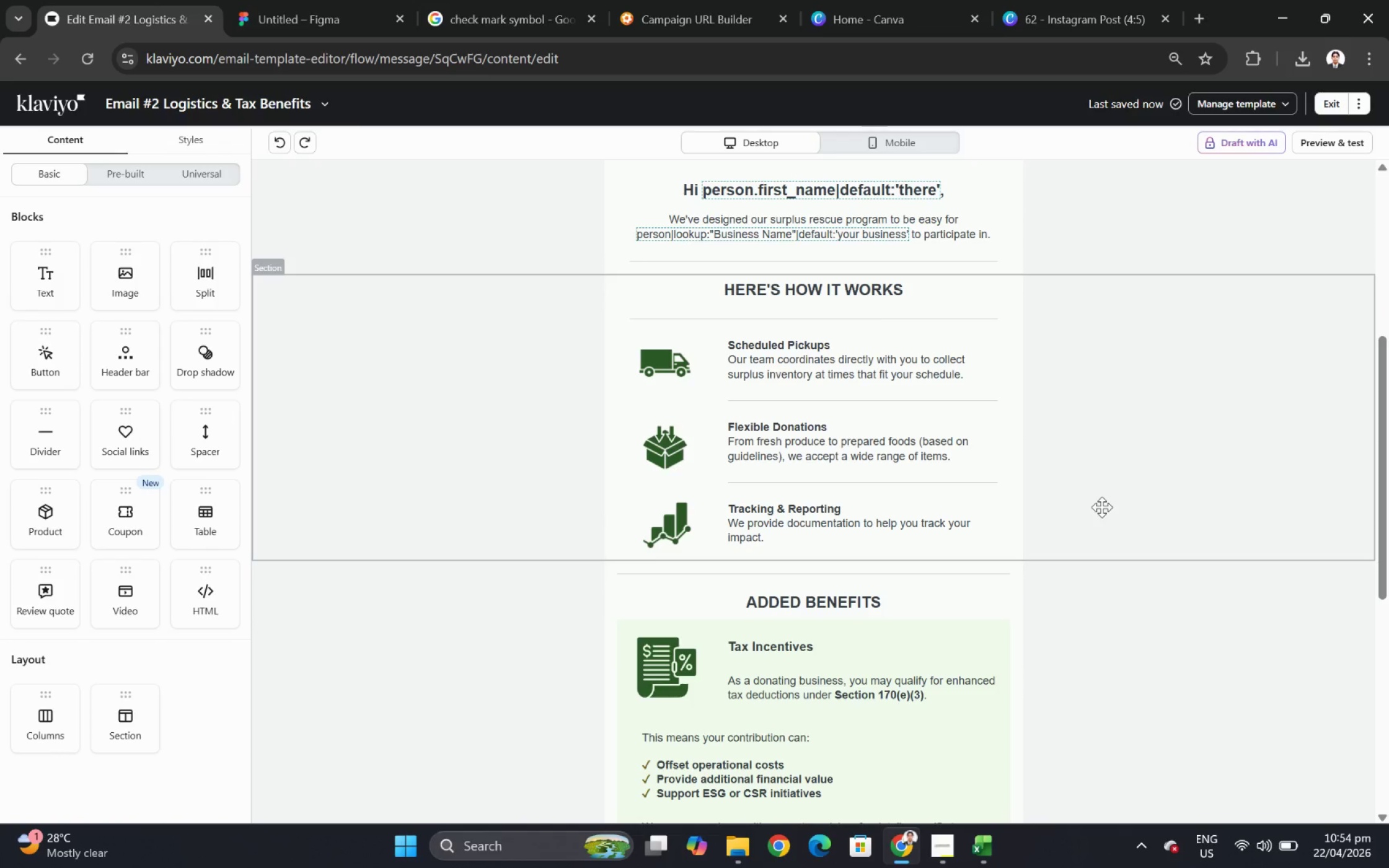 
wait(8.28)
 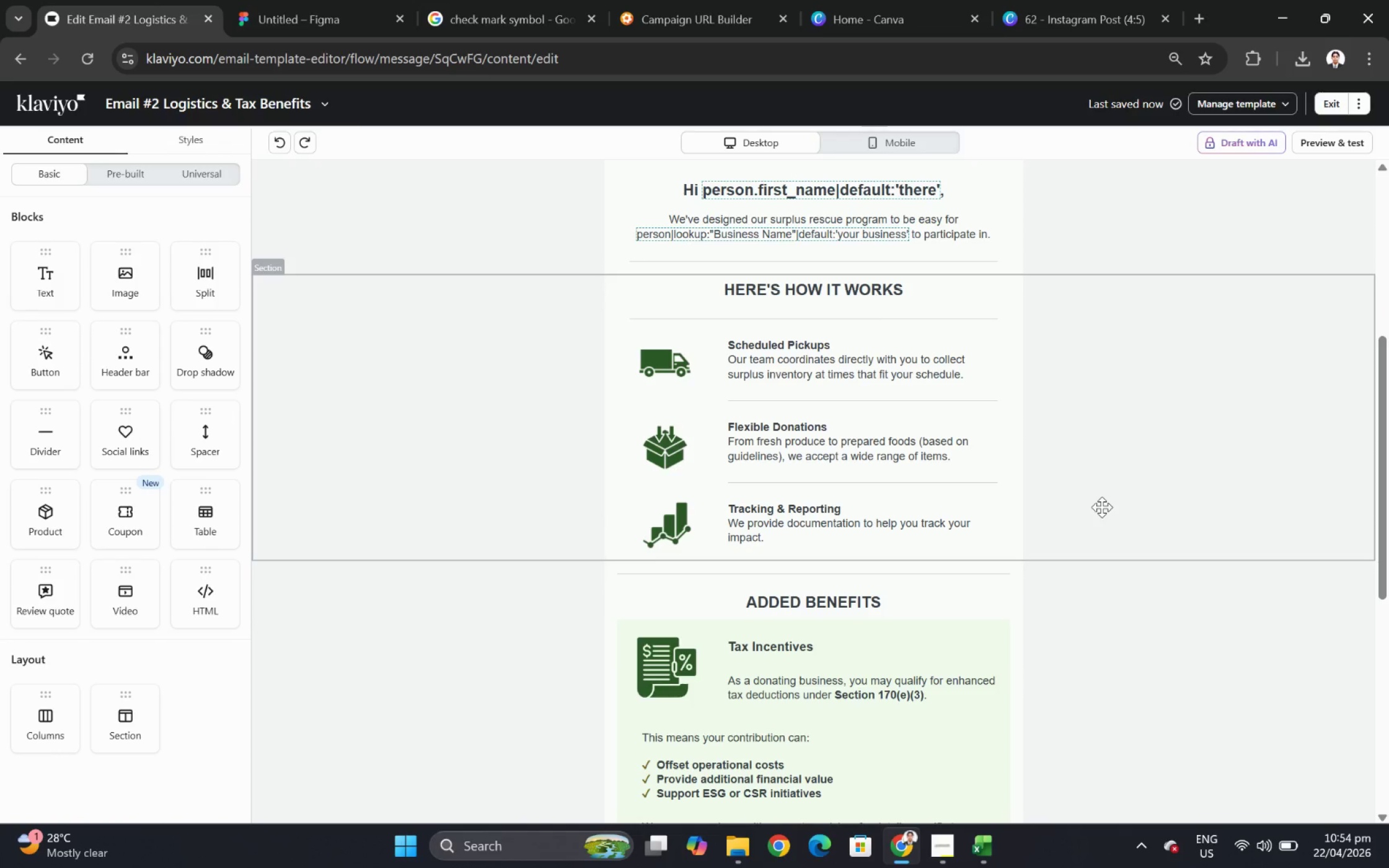 
left_click([922, 149])
 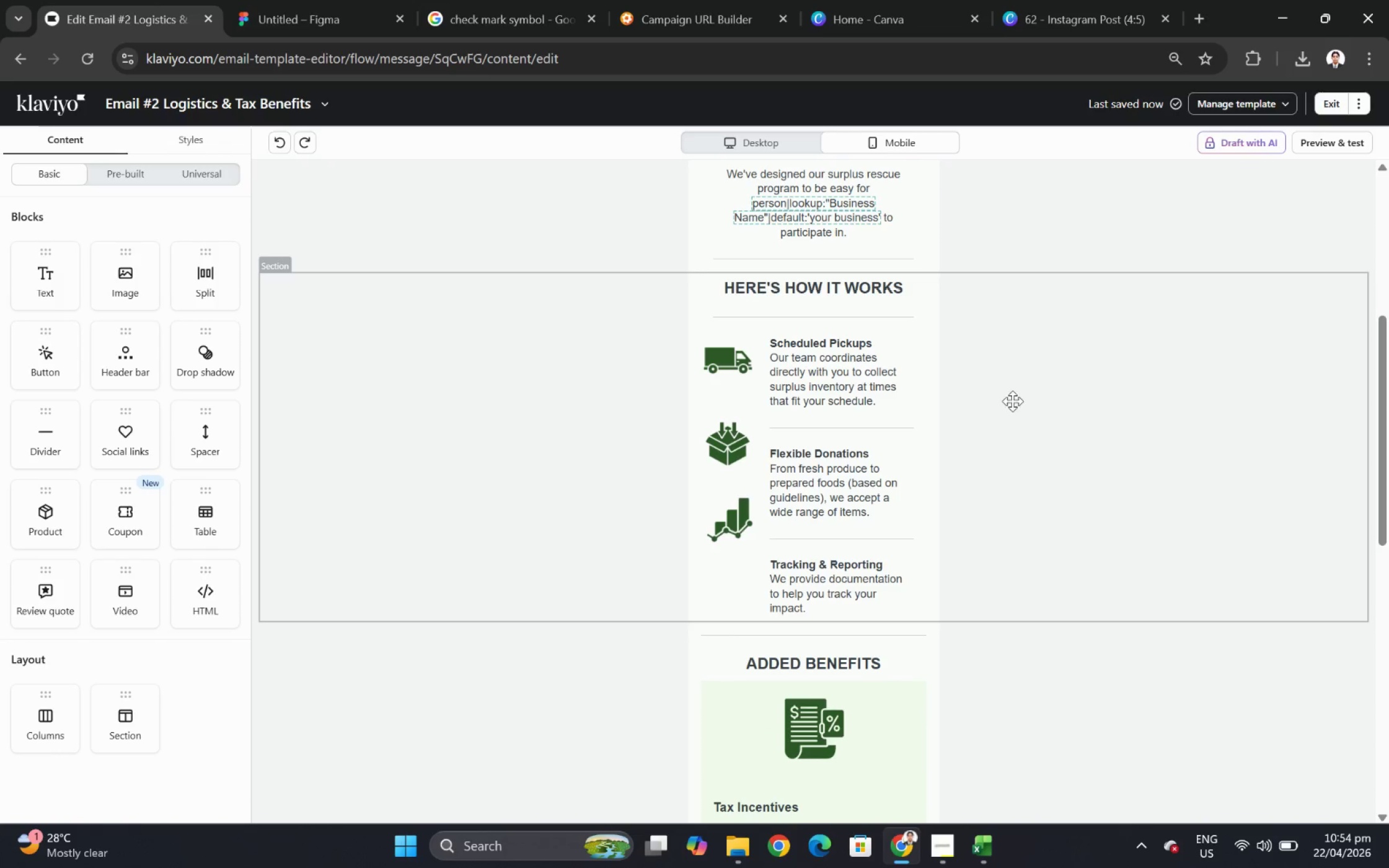 
left_click([384, 477])
 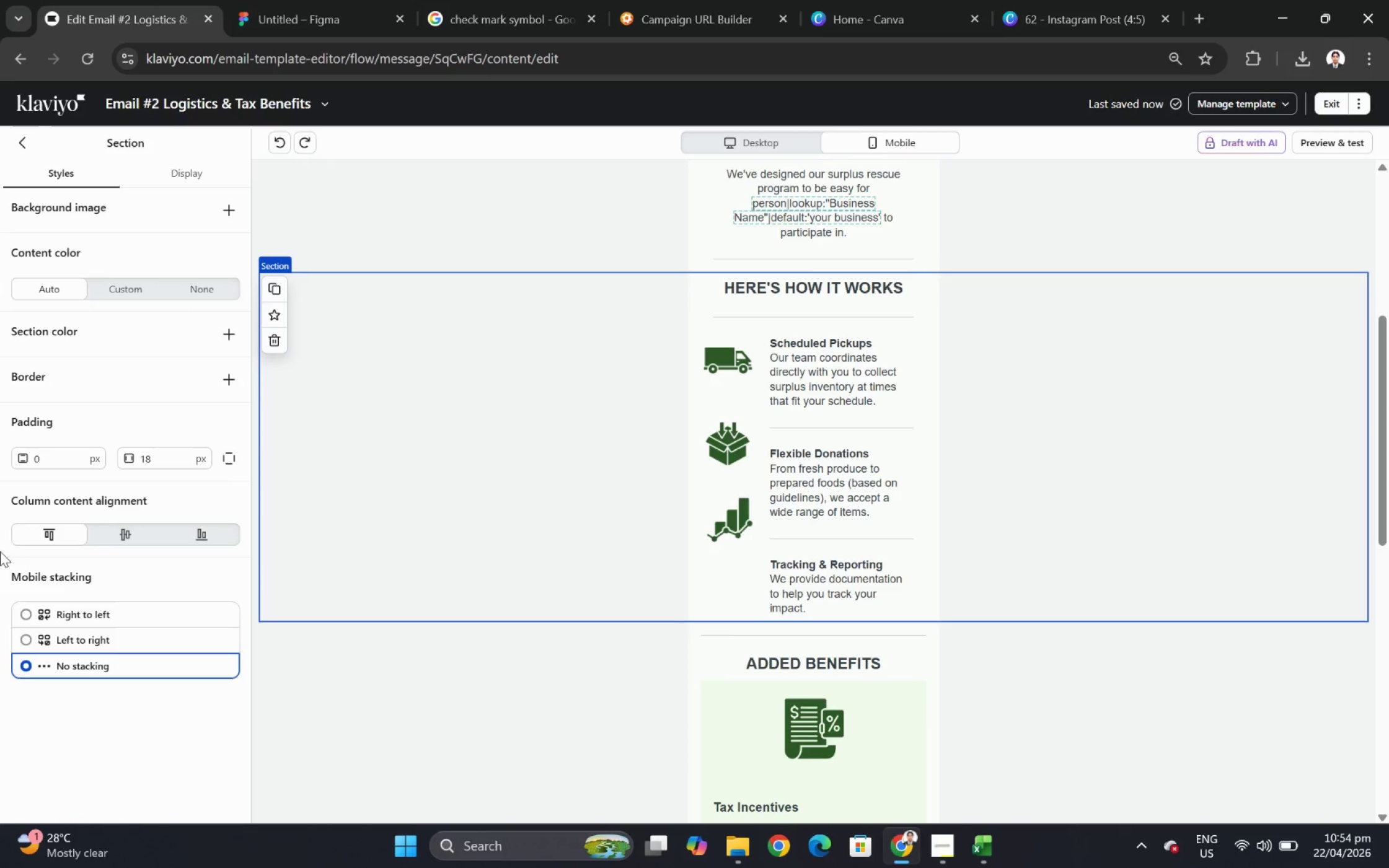 
left_click([129, 533])
 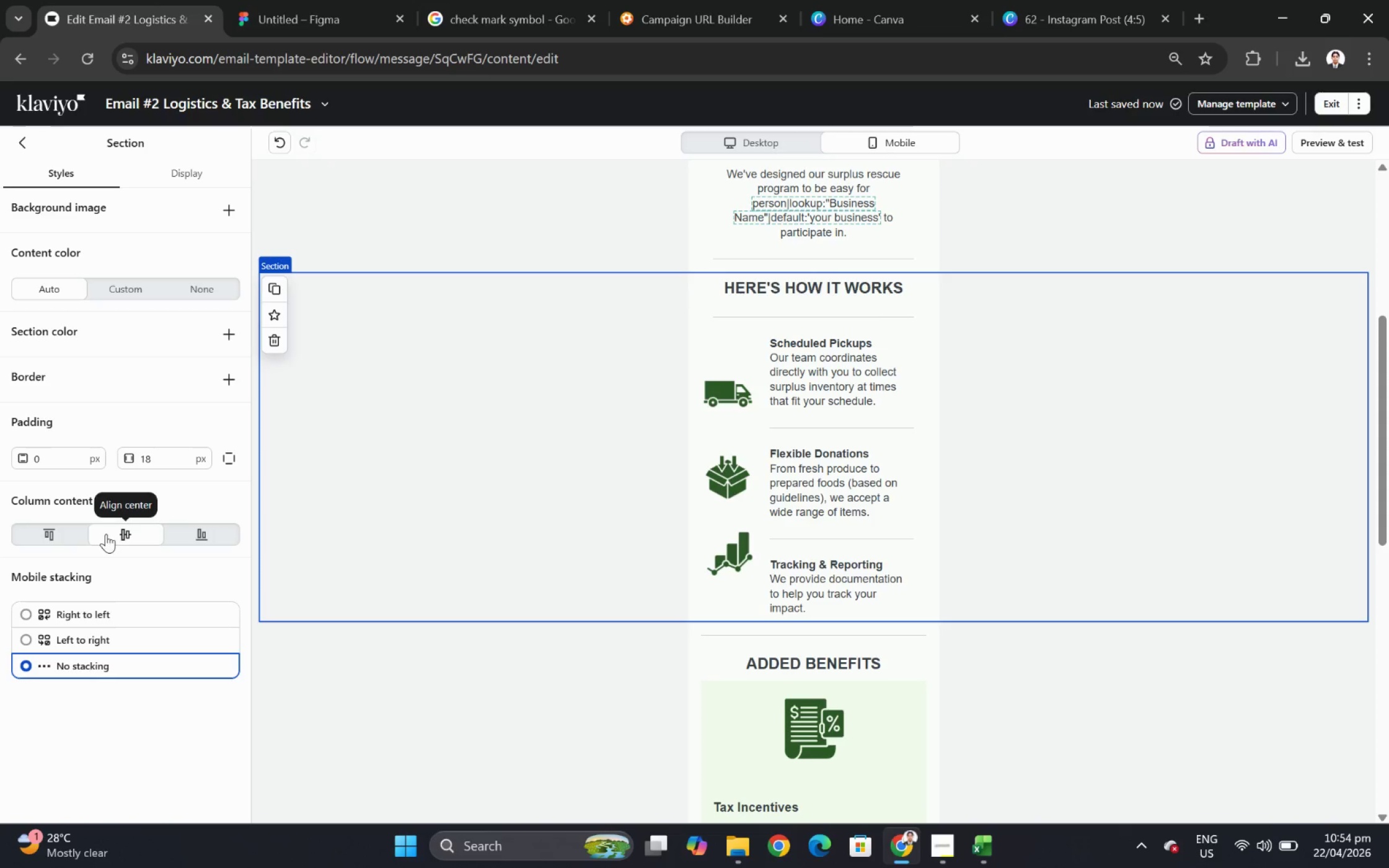 
left_click([65, 534])
 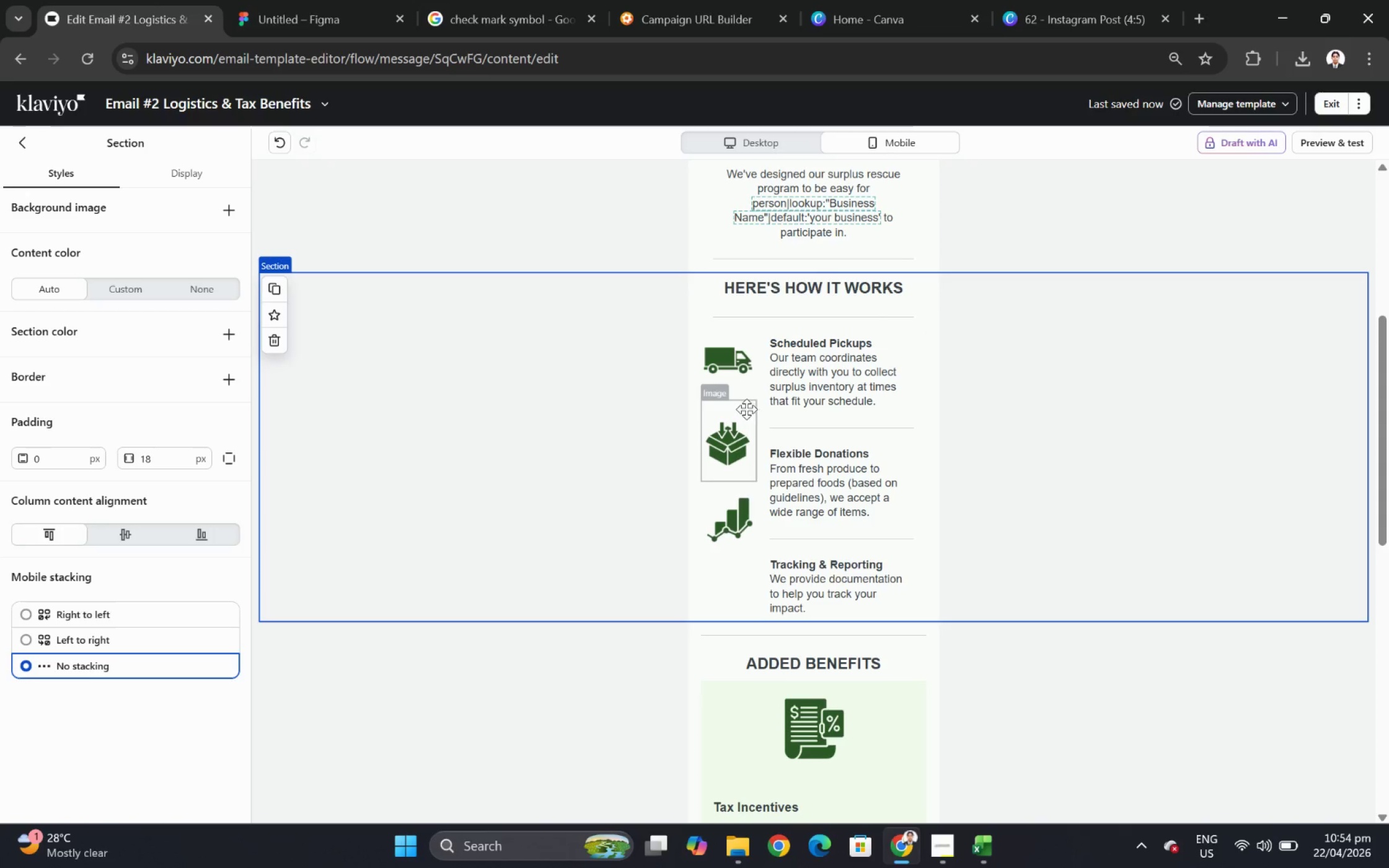 
wait(10.47)
 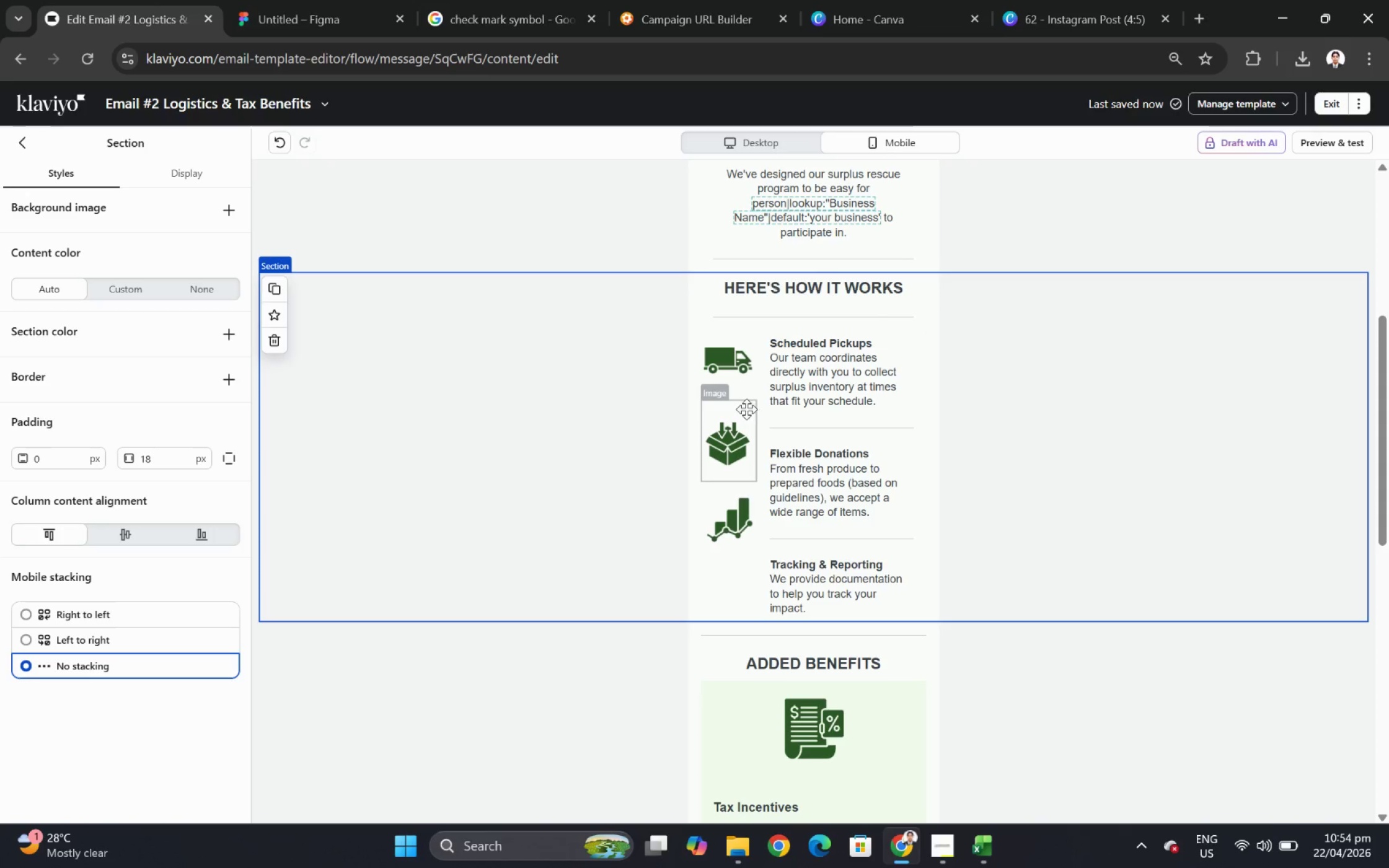 
left_click([792, 143])
 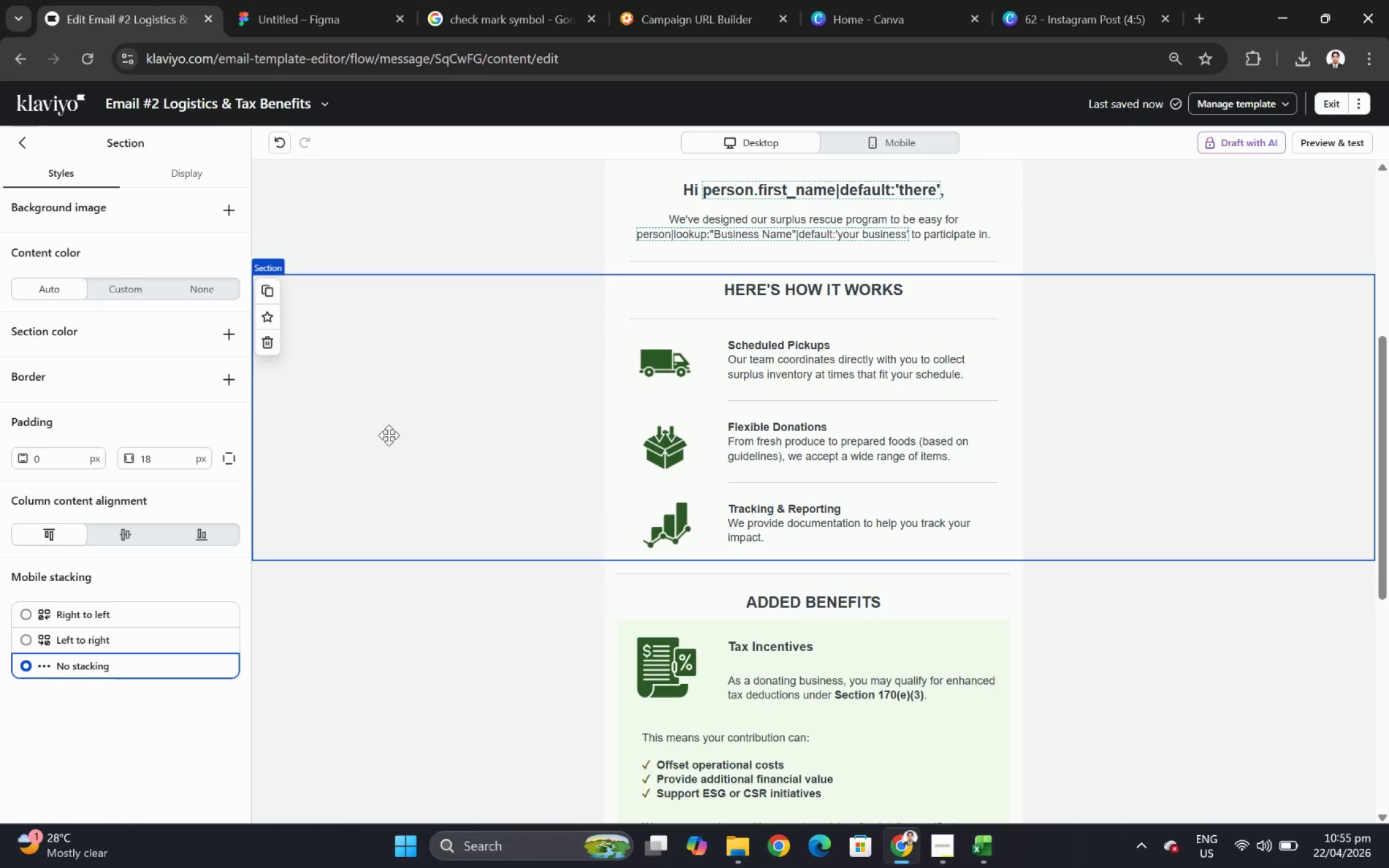 
wait(6.7)
 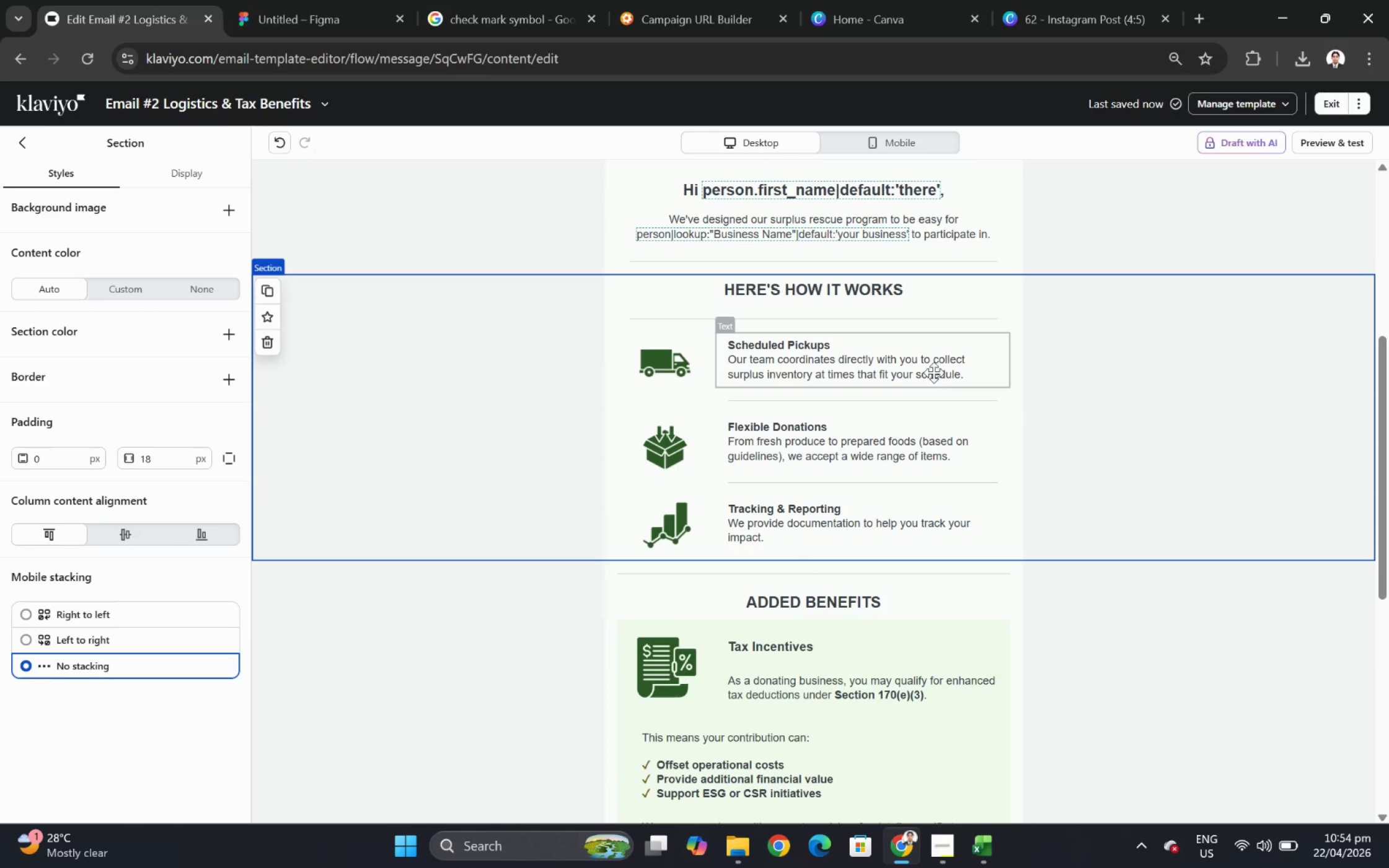 
left_click([28, 143])
 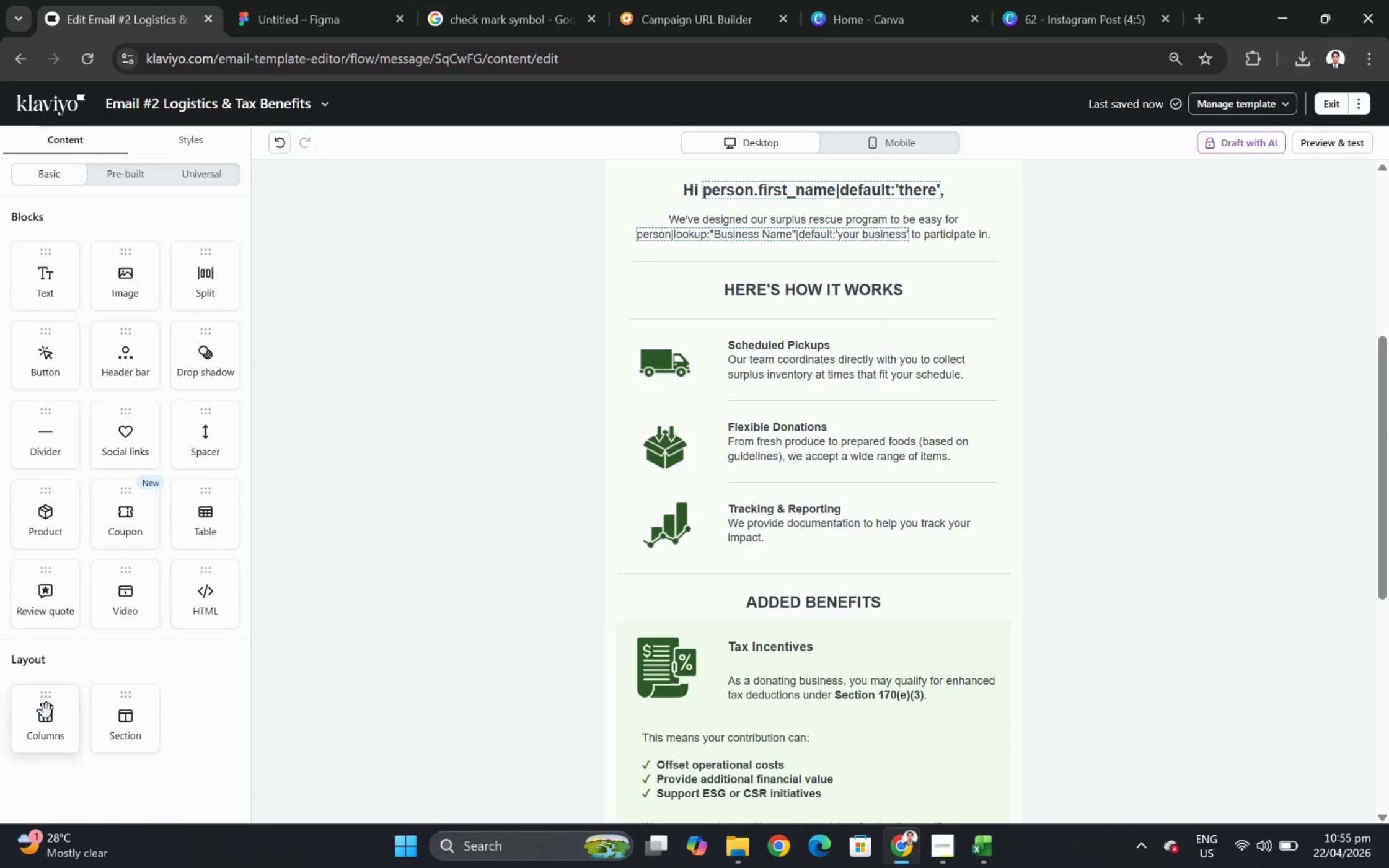 
left_click_drag(start_coordinate=[218, 515], to_coordinate=[786, 352])
 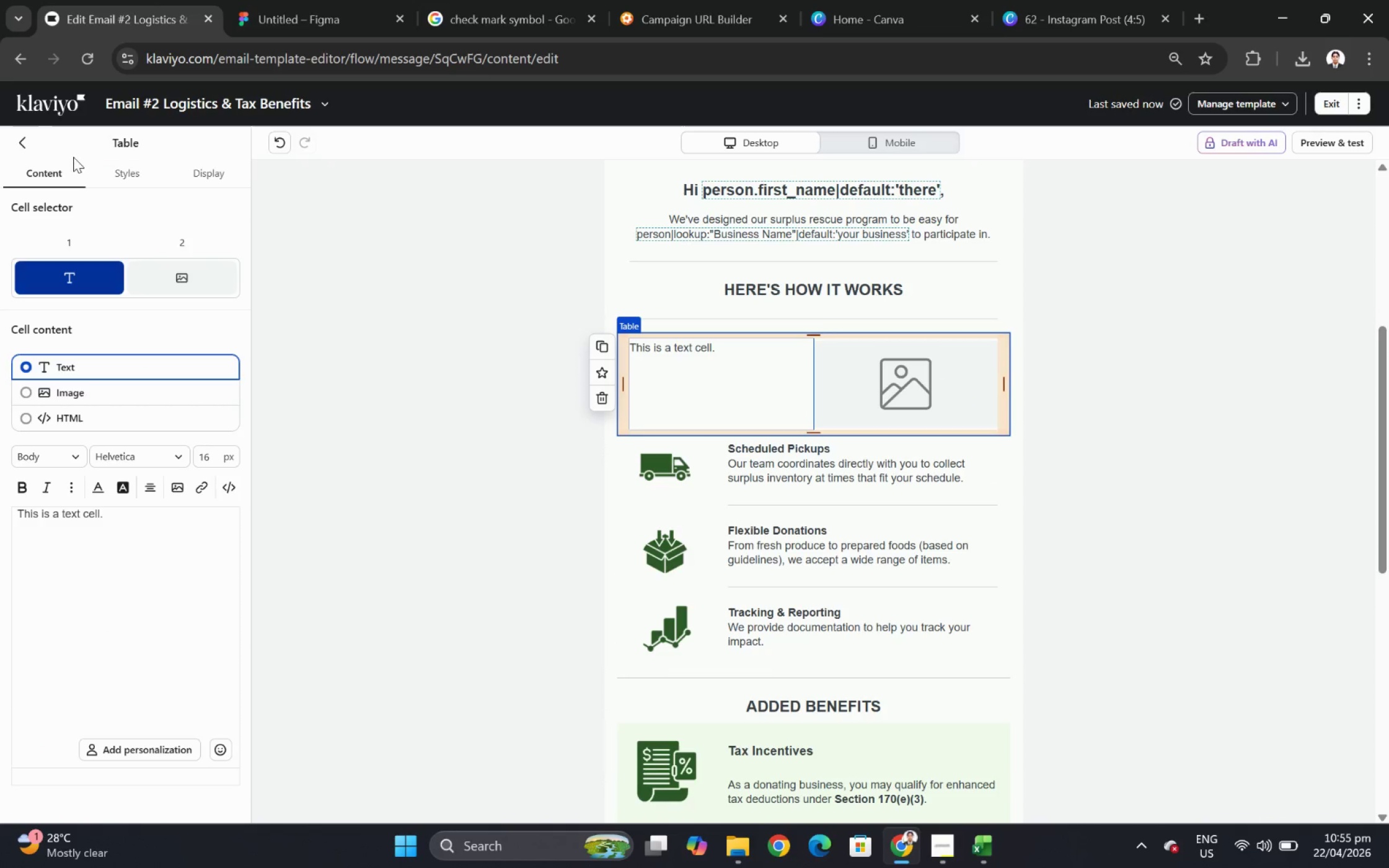 
left_click([120, 159])
 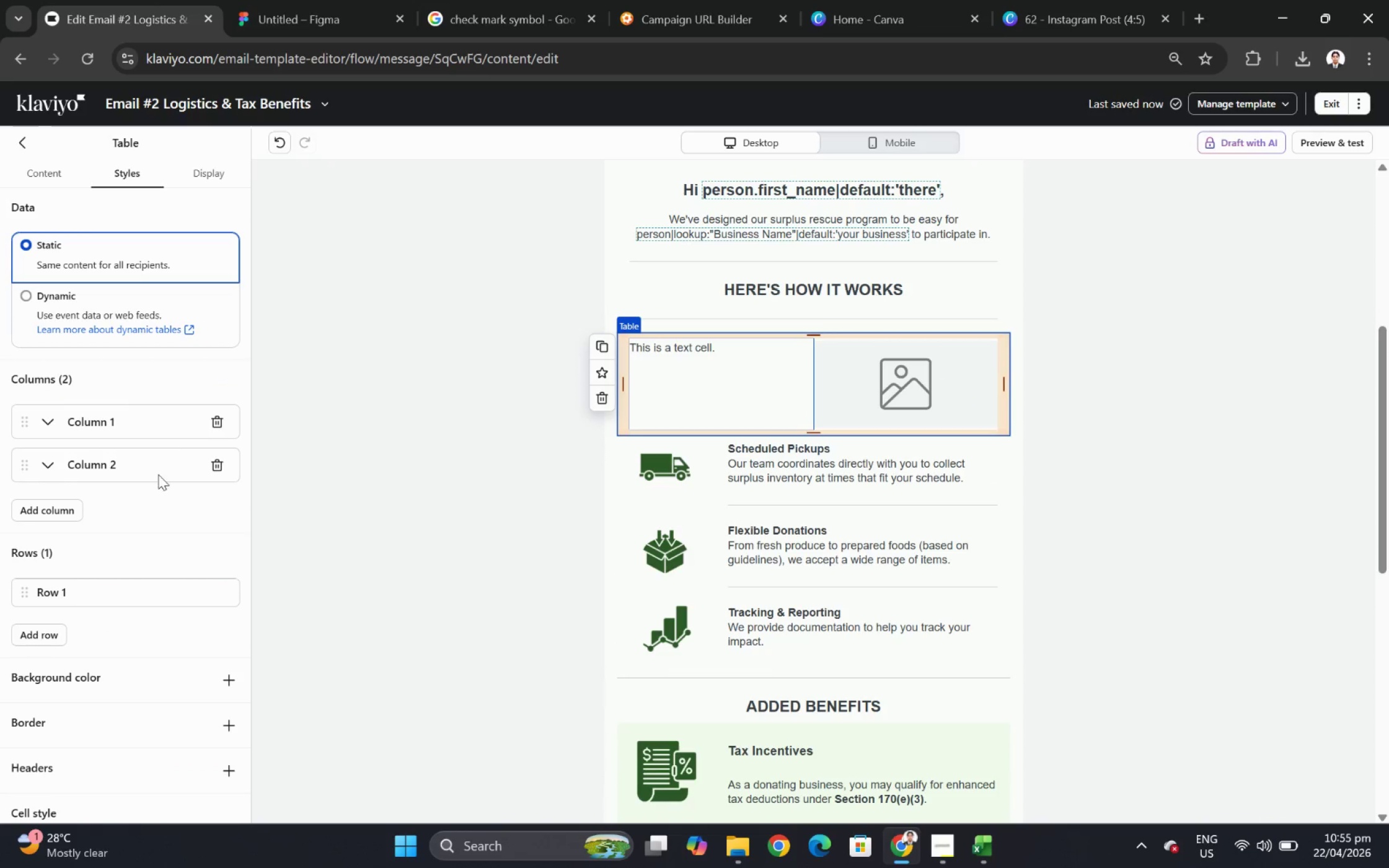 
scroll: coordinate [157, 486], scroll_direction: down, amount: 5.0
 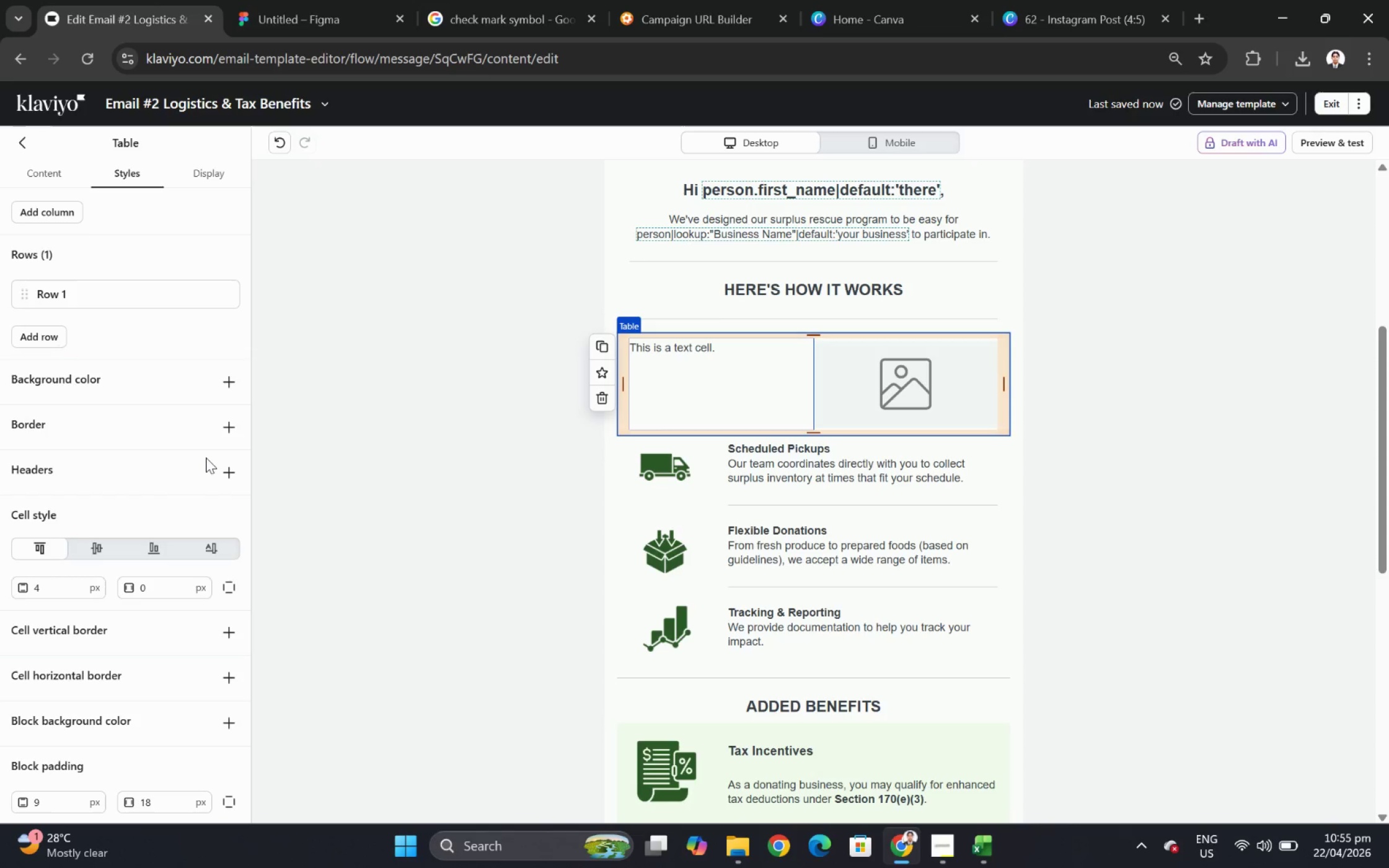 
scroll: coordinate [172, 472], scroll_direction: up, amount: 7.0
 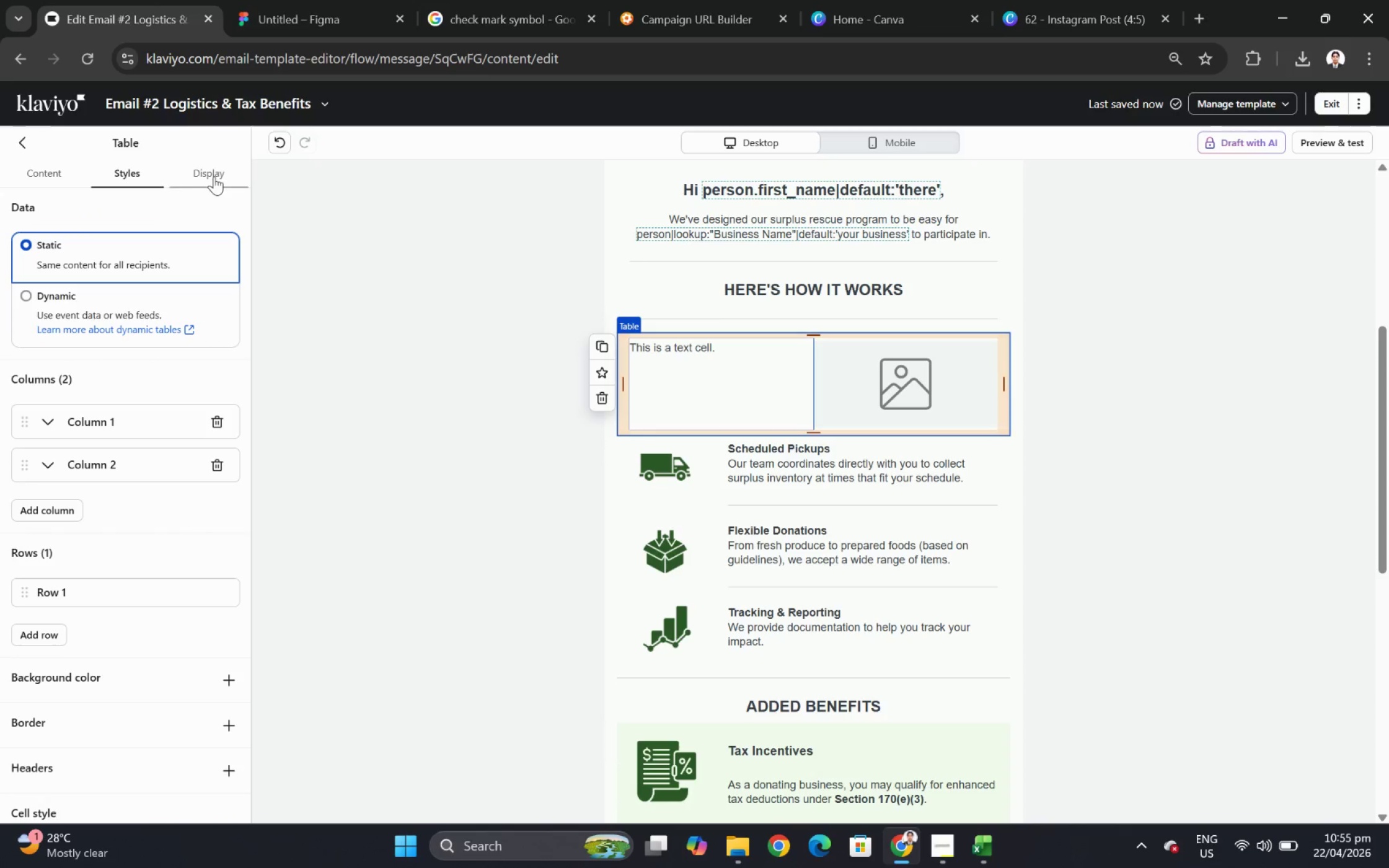 
scroll: coordinate [174, 569], scroll_direction: down, amount: 4.0
 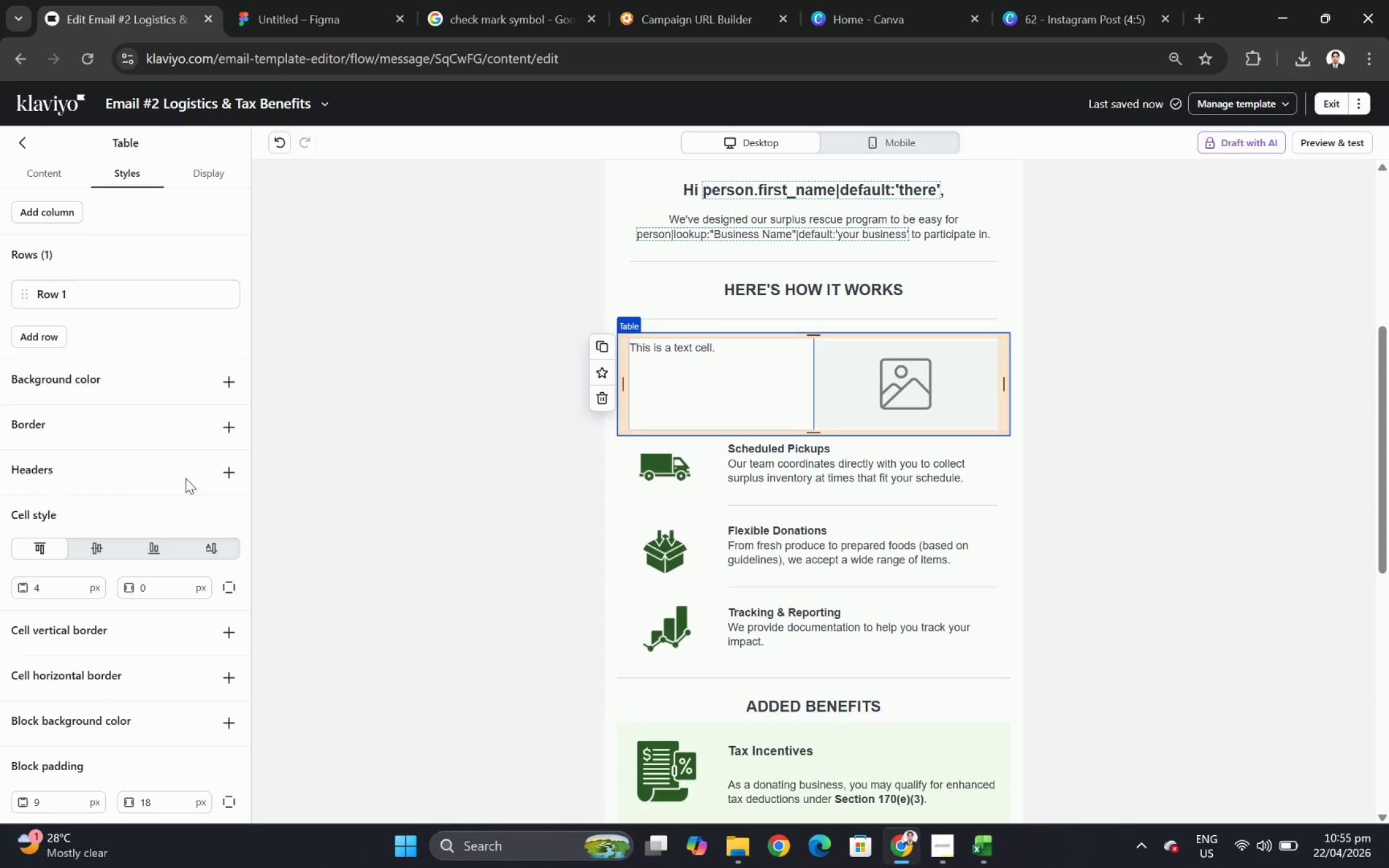 
scroll: coordinate [183, 224], scroll_direction: up, amount: 5.0
 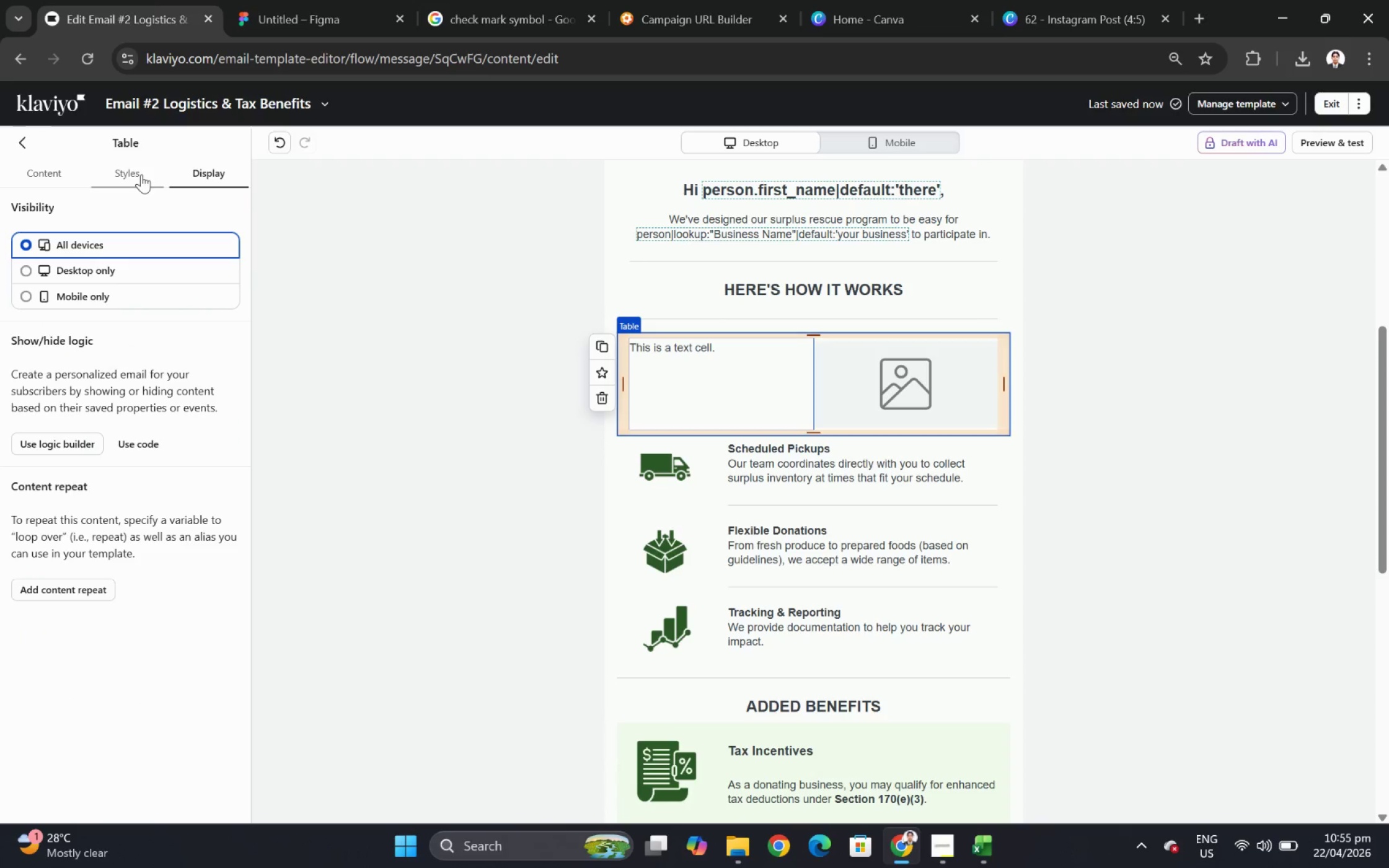 
left_click([141, 174])
 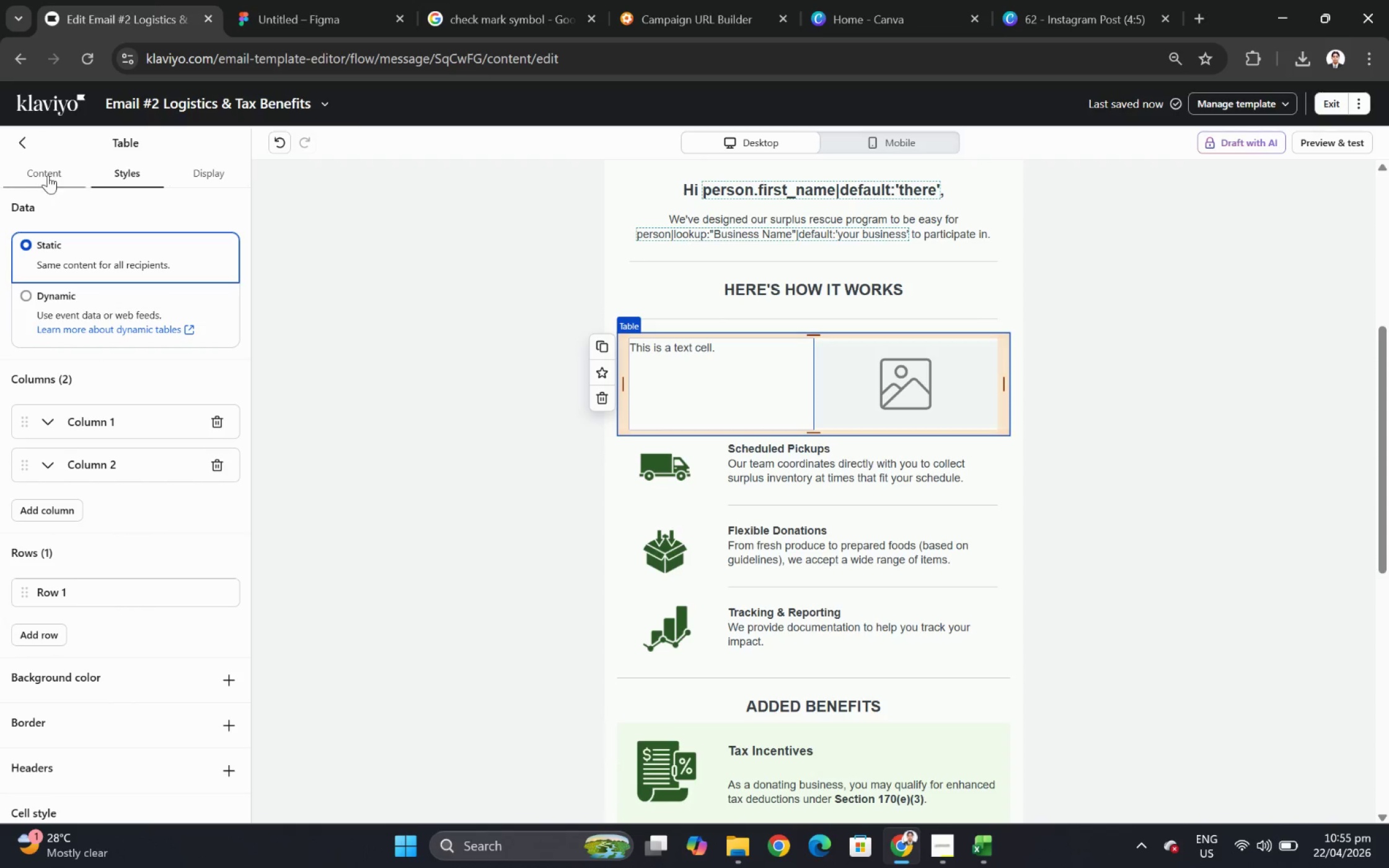 
left_click([40, 172])
 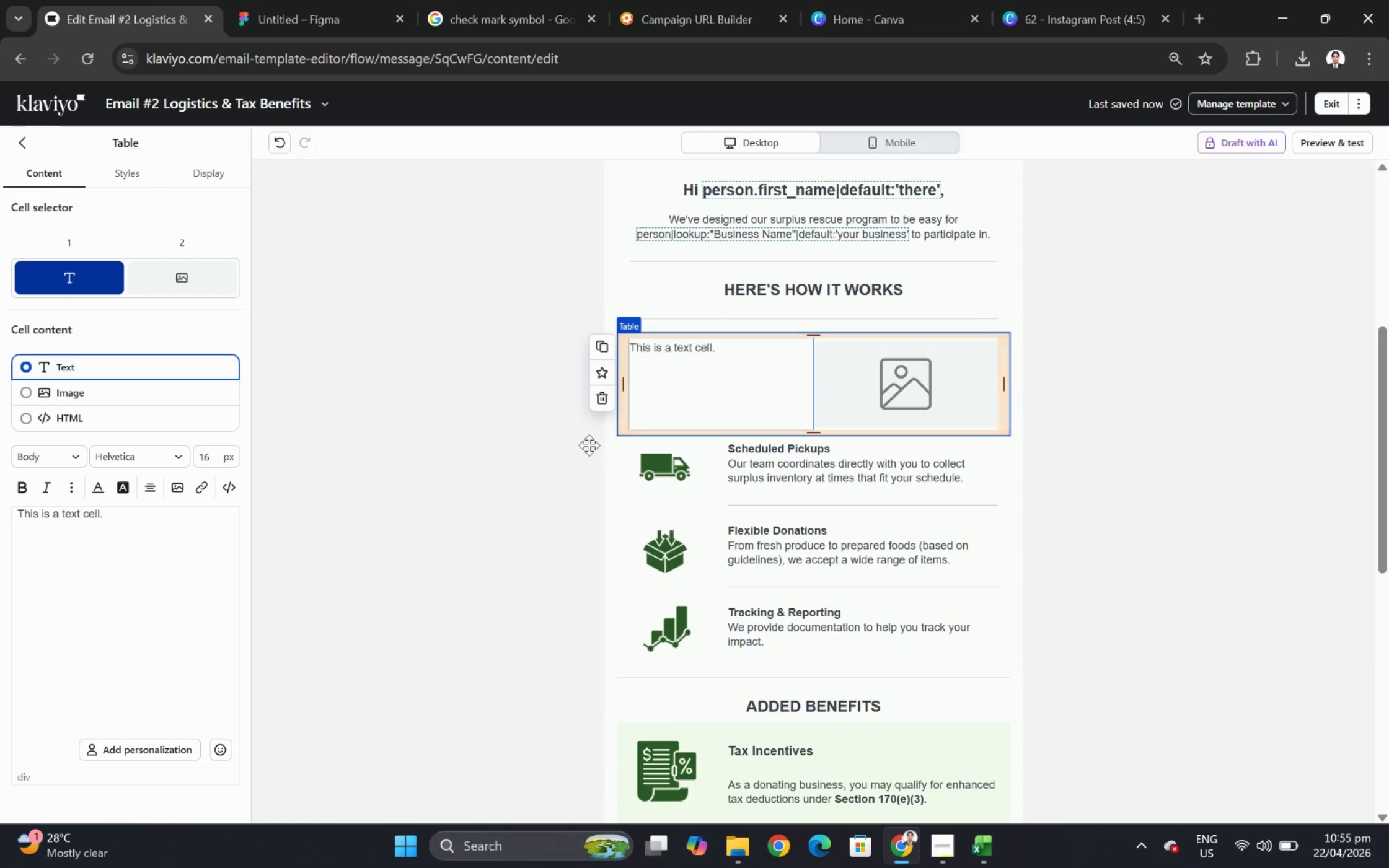 
left_click([688, 396])
 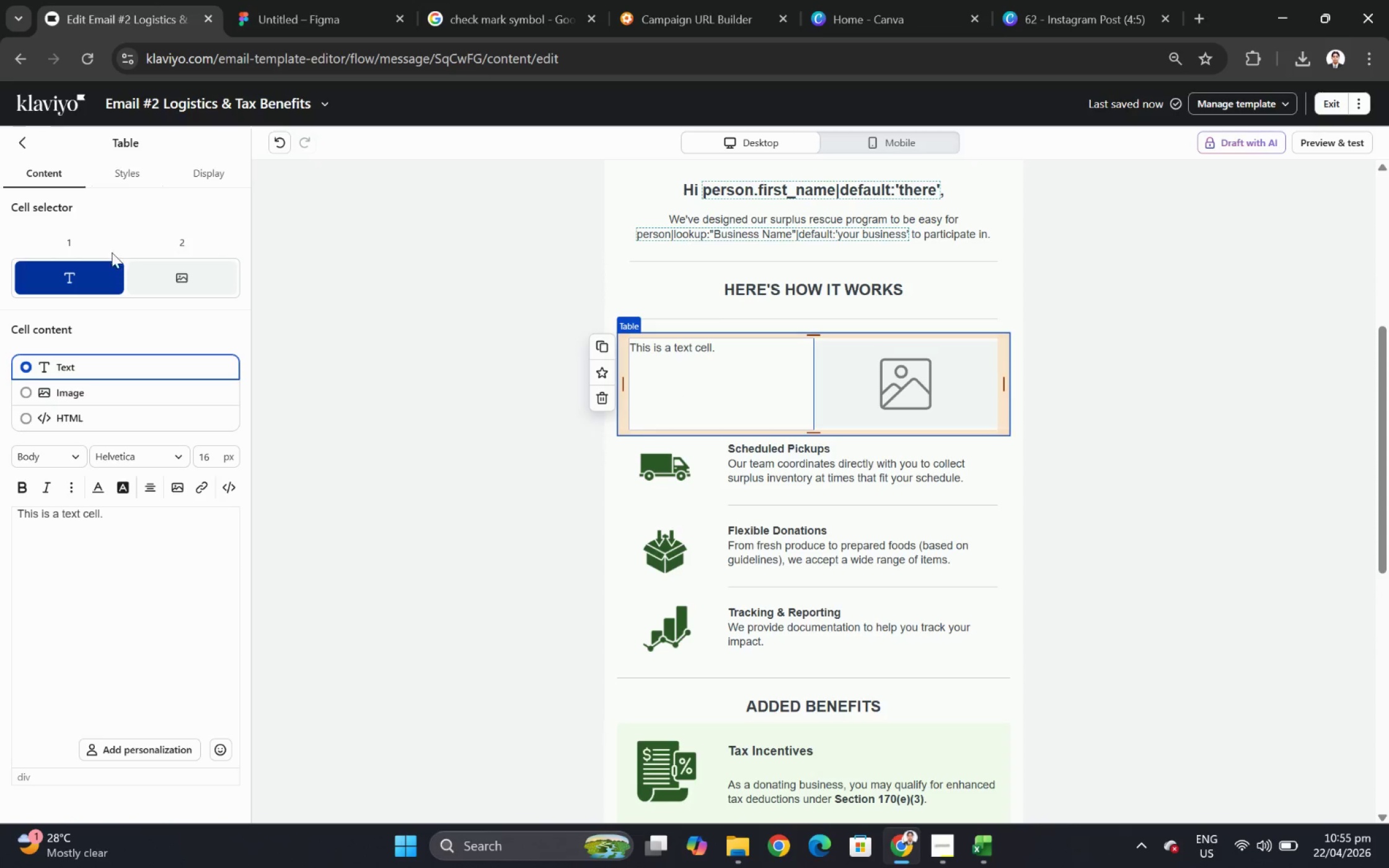 
left_click([124, 180])
 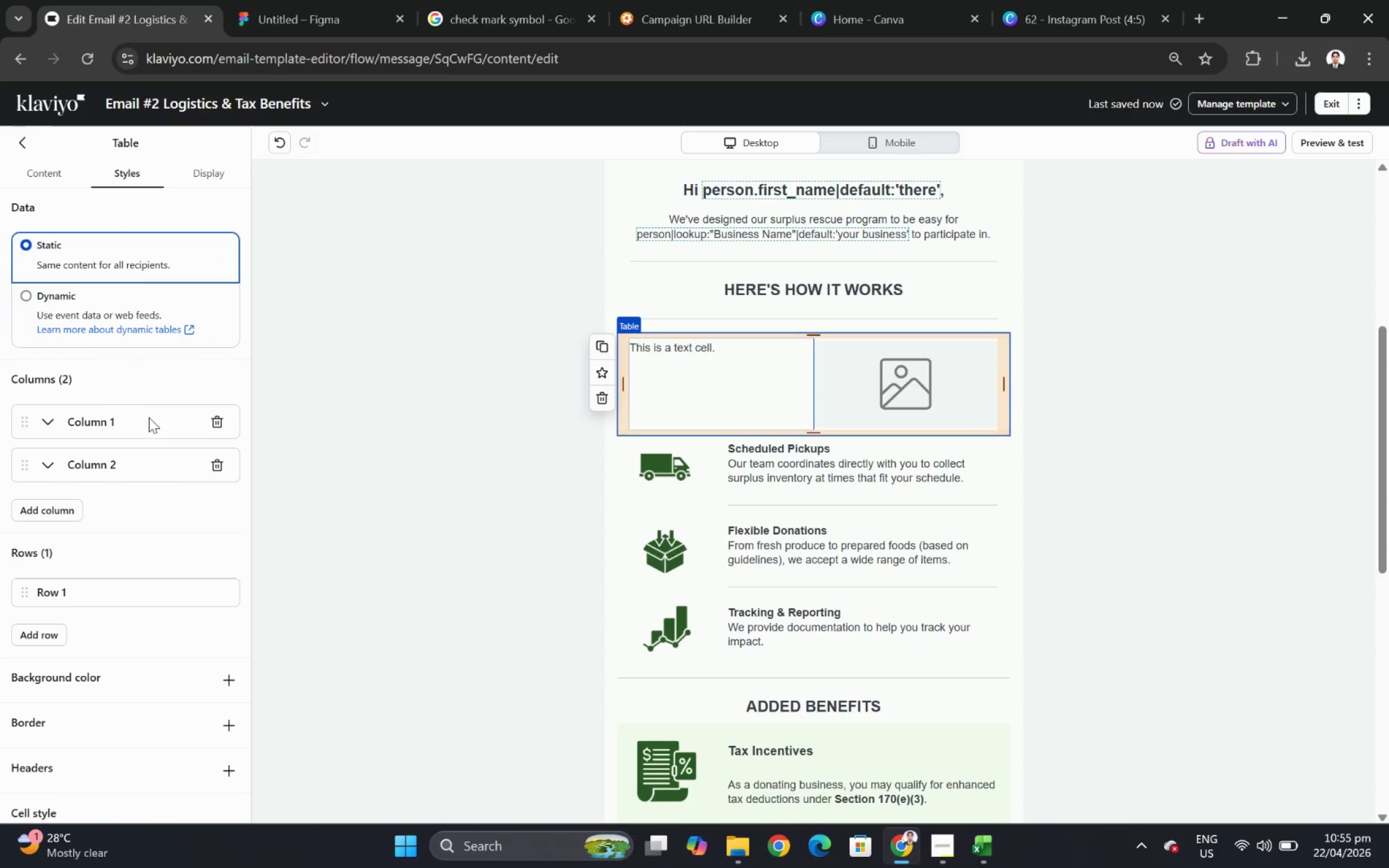 
scroll: coordinate [161, 478], scroll_direction: down, amount: 1.0
 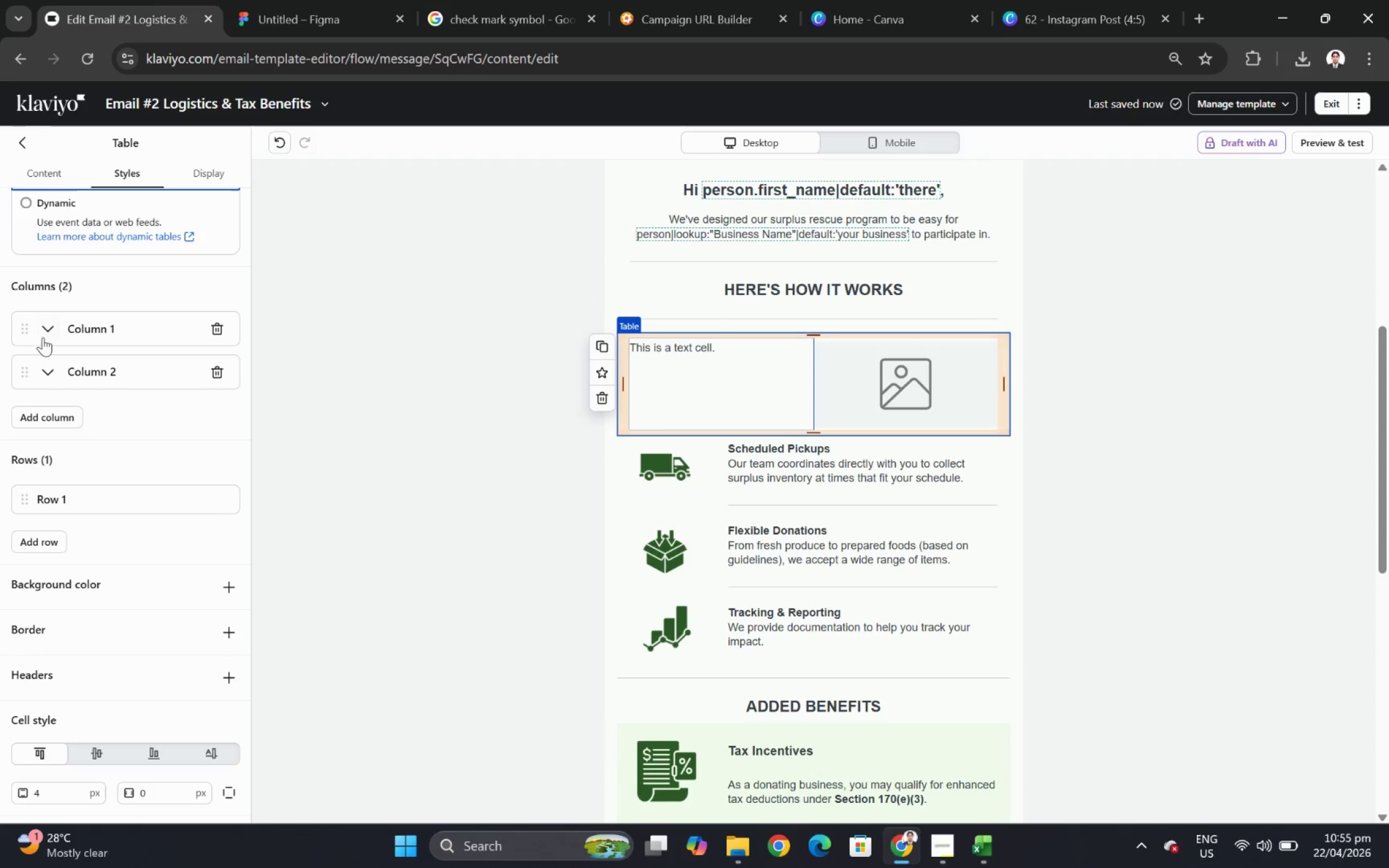 
left_click([53, 333])
 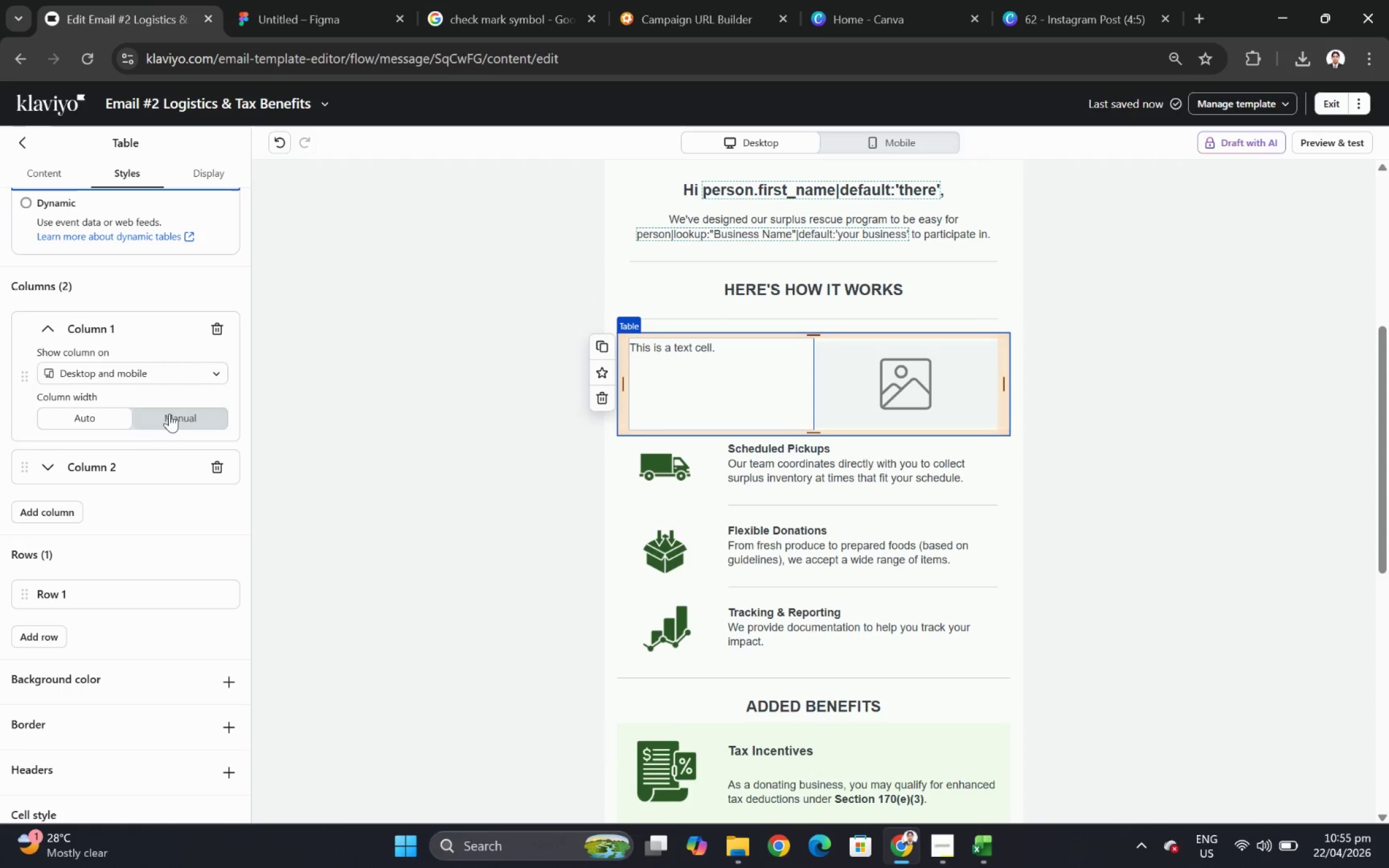 
wait(5.28)
 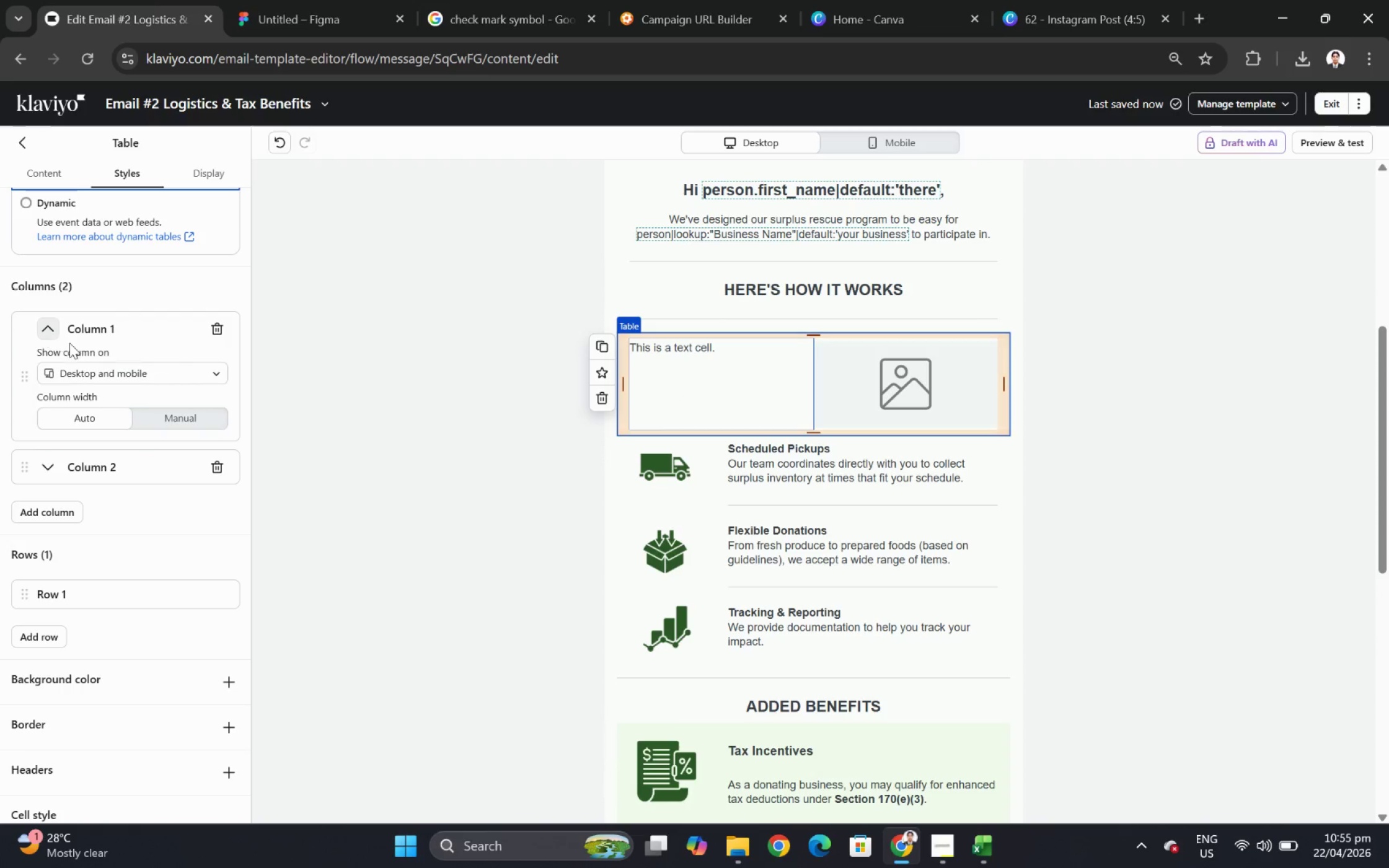 
left_click([169, 413])
 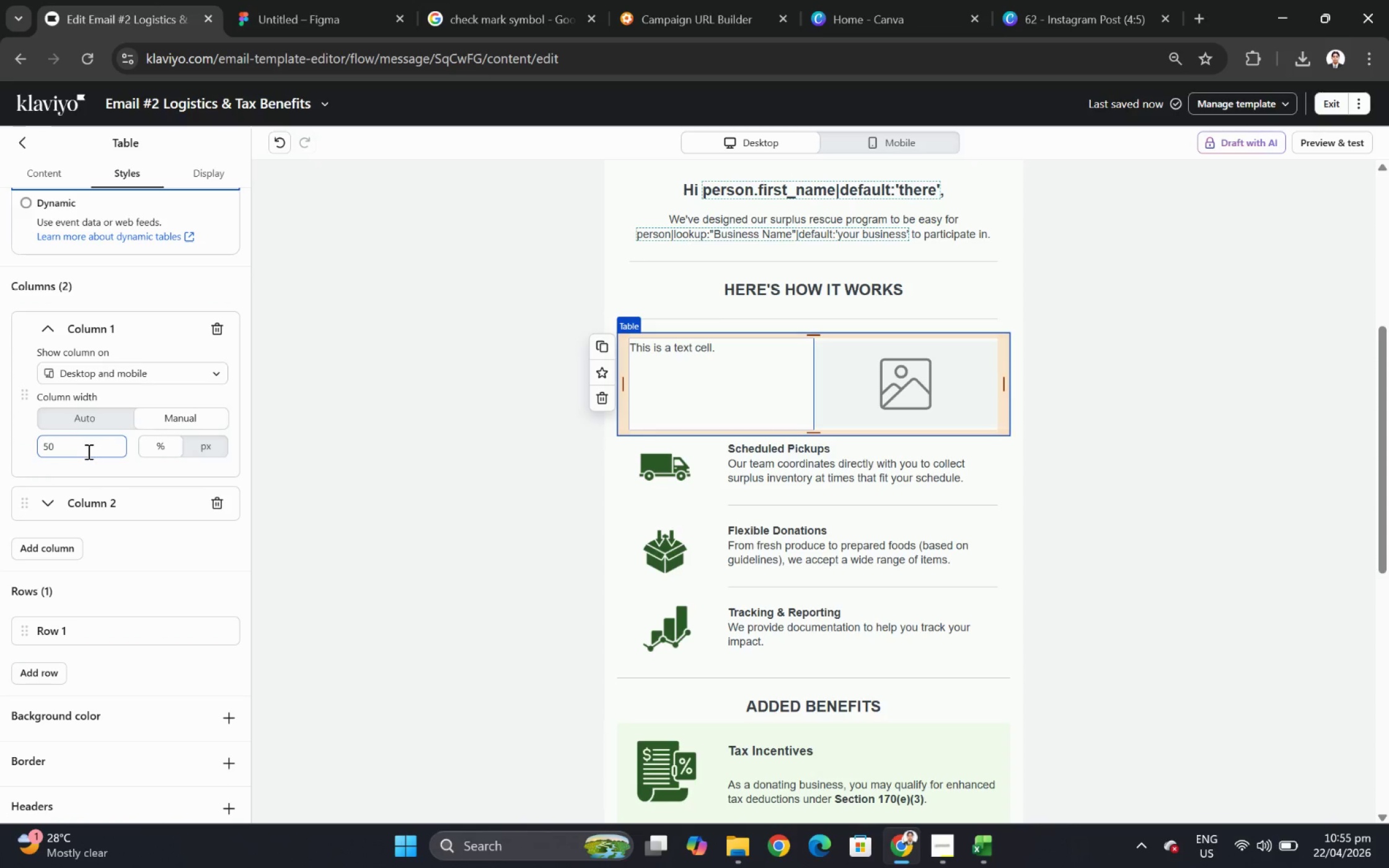 
double_click([87, 451])
 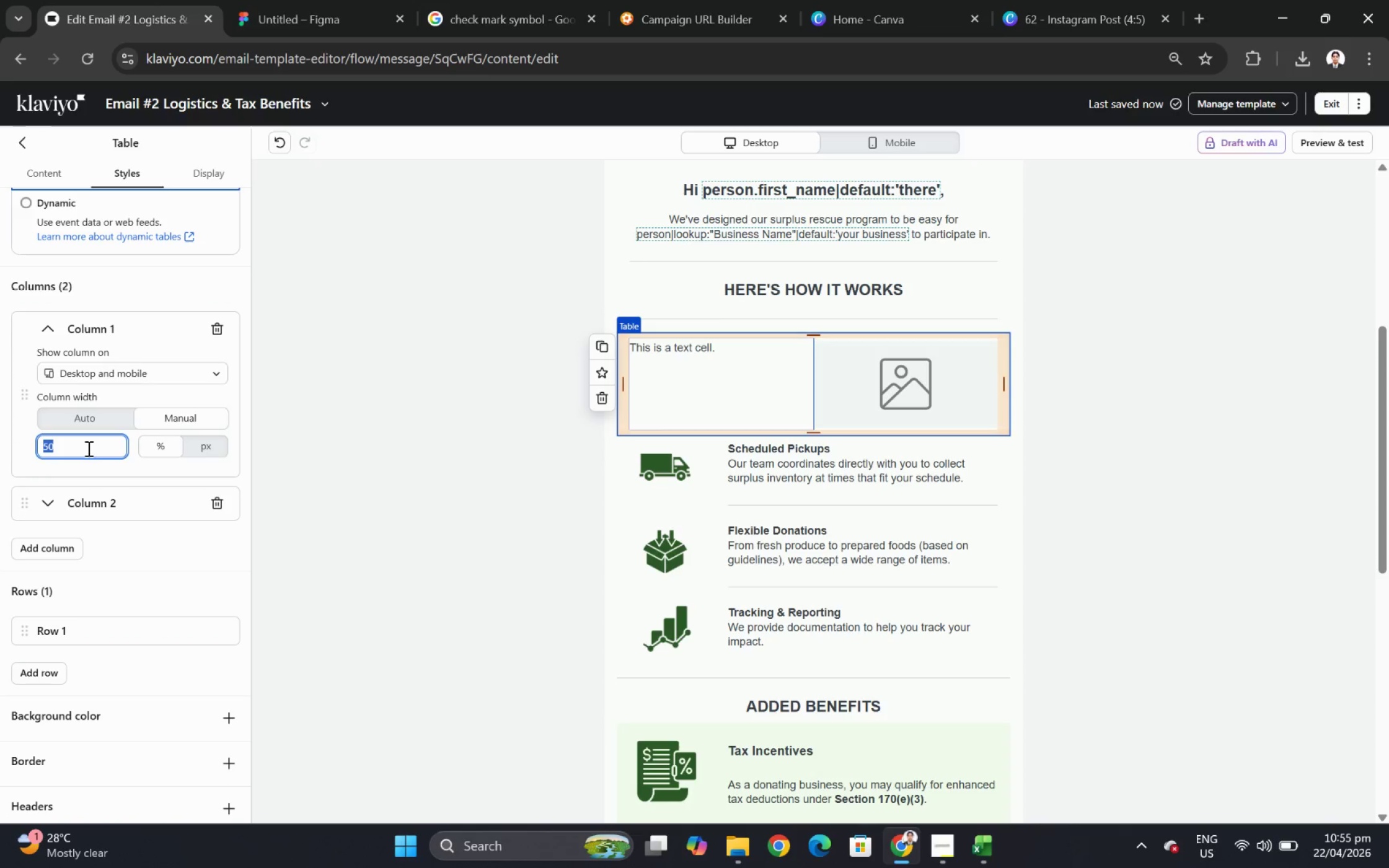 
hold_key(key=Numpad2, duration=0.31)
 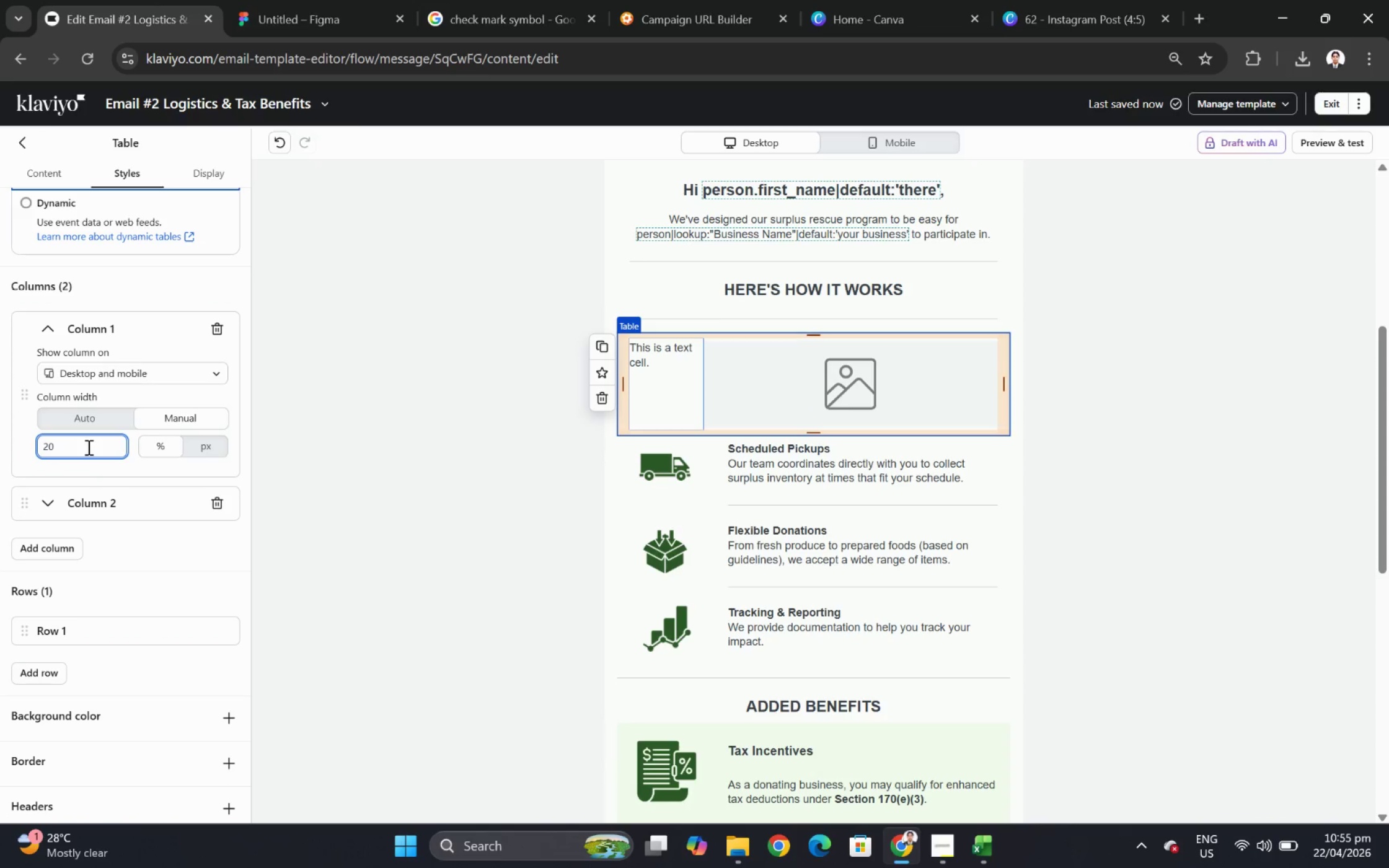 
key(Numpad0)
 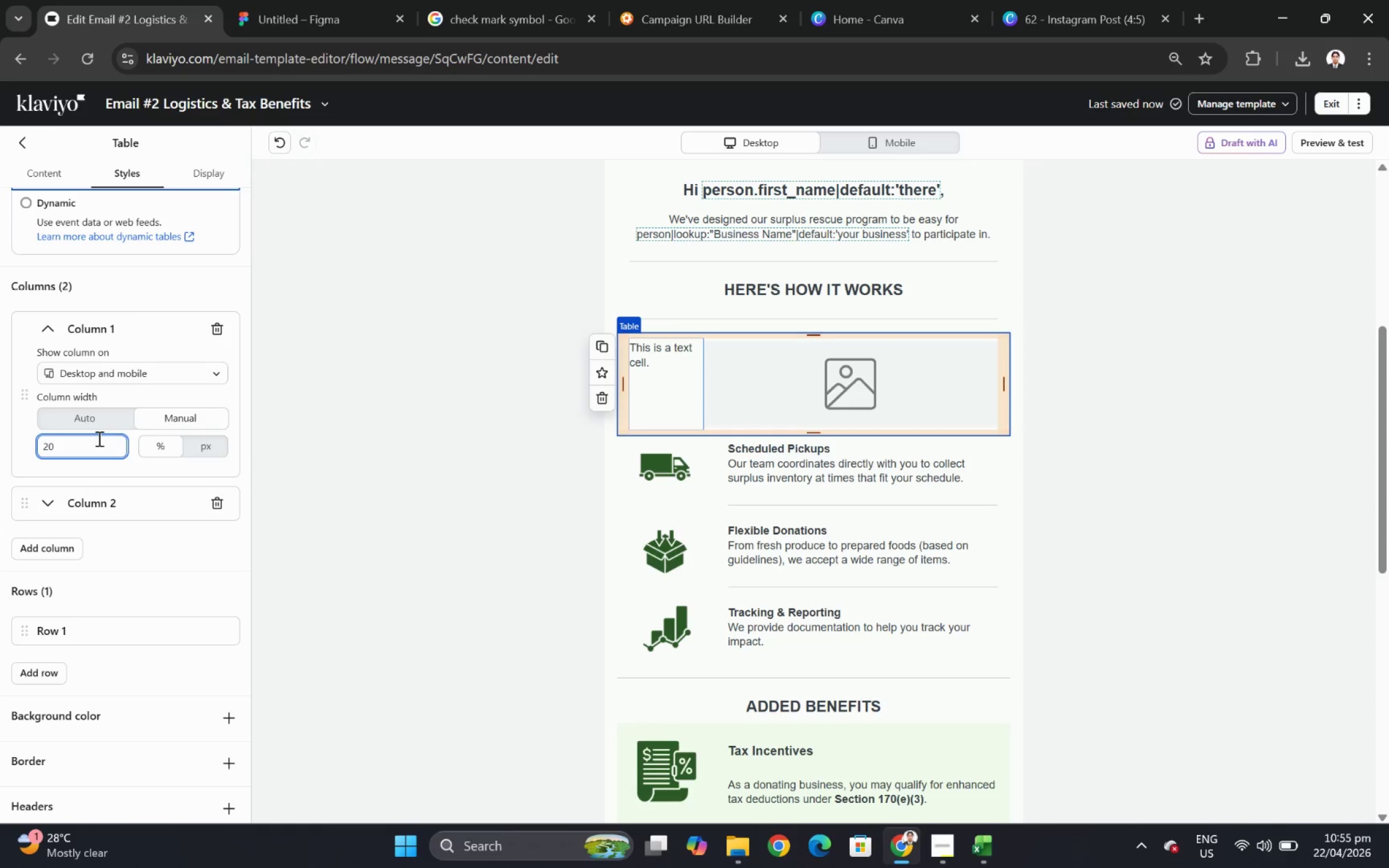 
wait(5.14)
 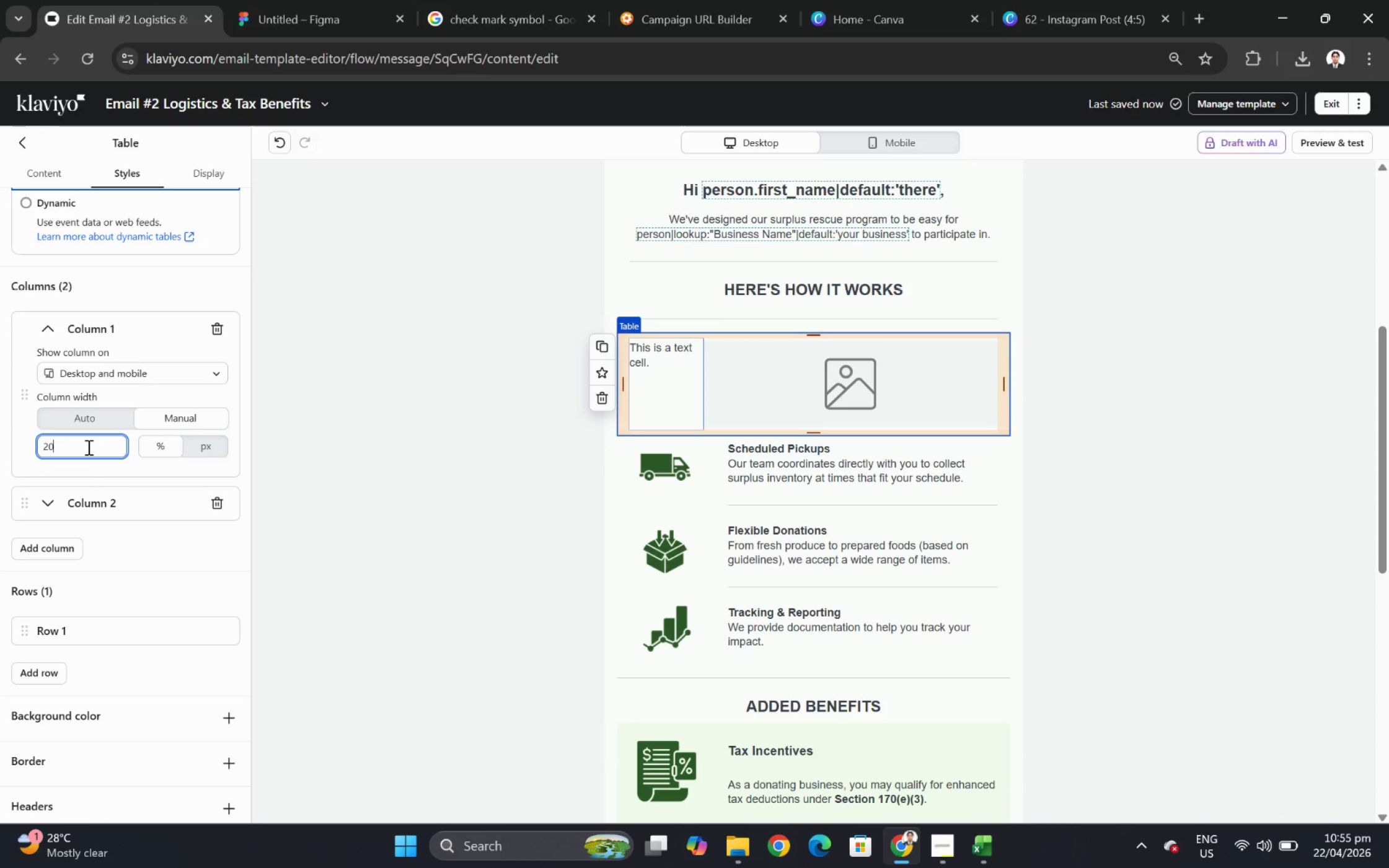 
left_click([46, 170])
 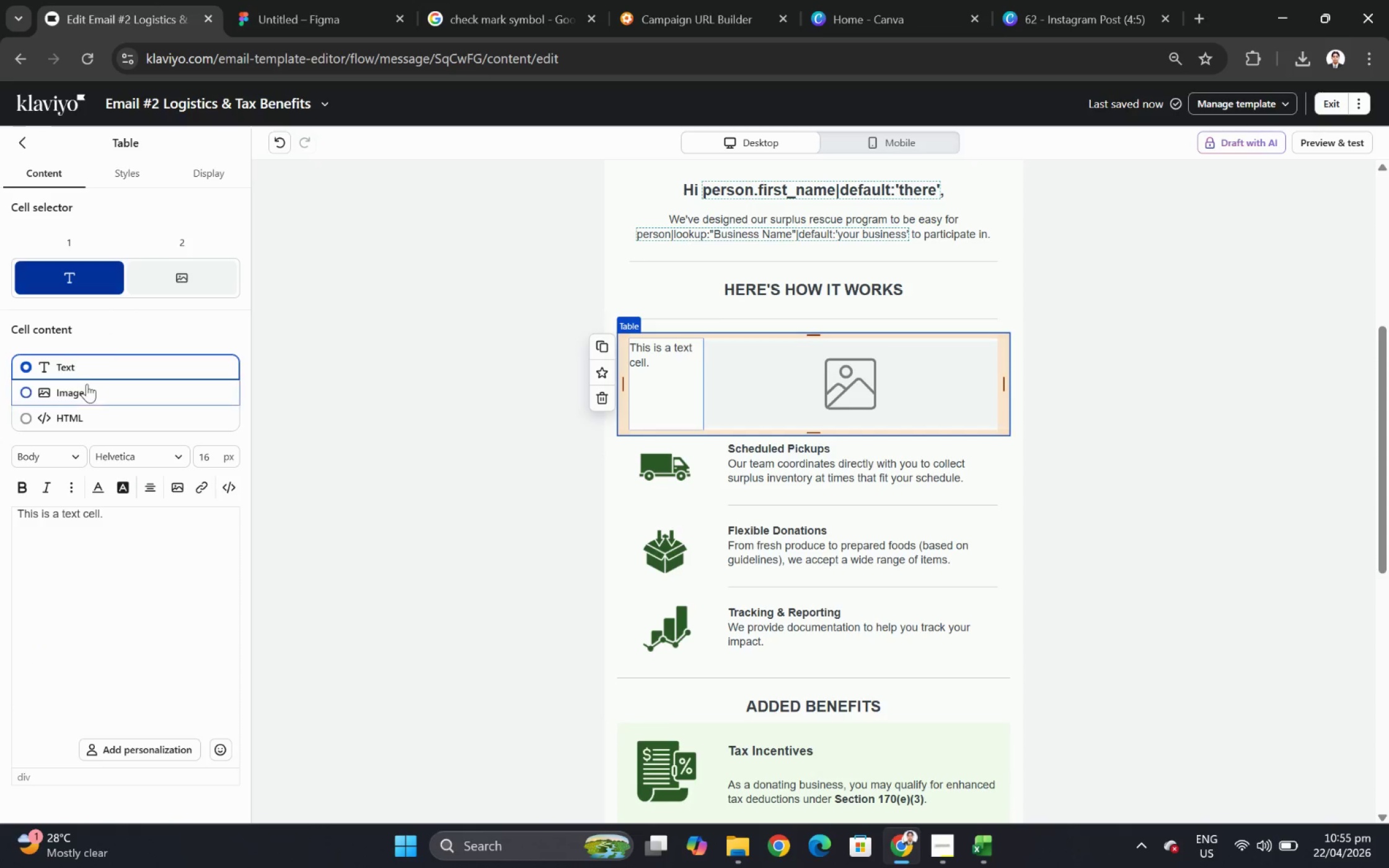 
left_click([84, 387])
 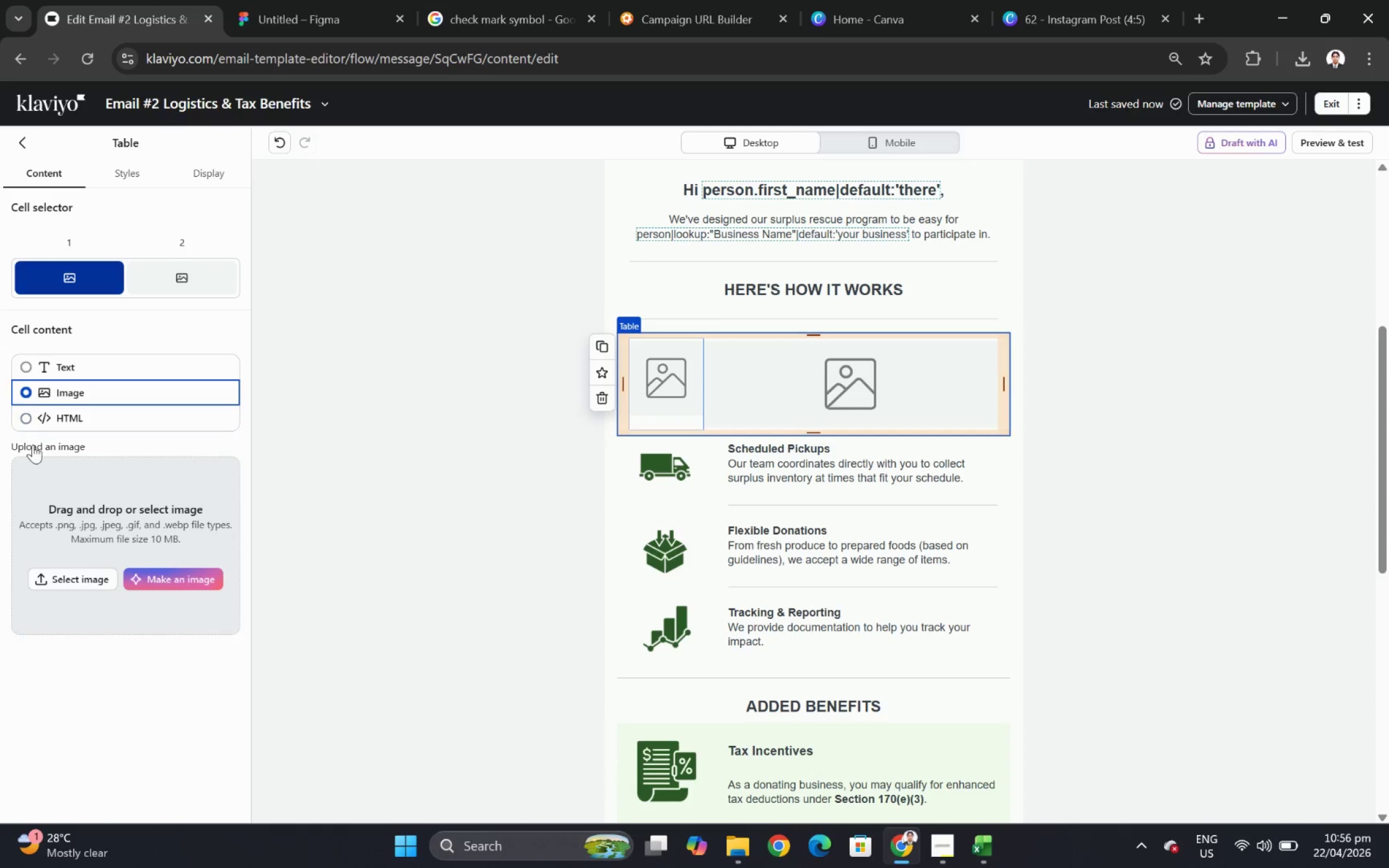 
left_click([79, 361])
 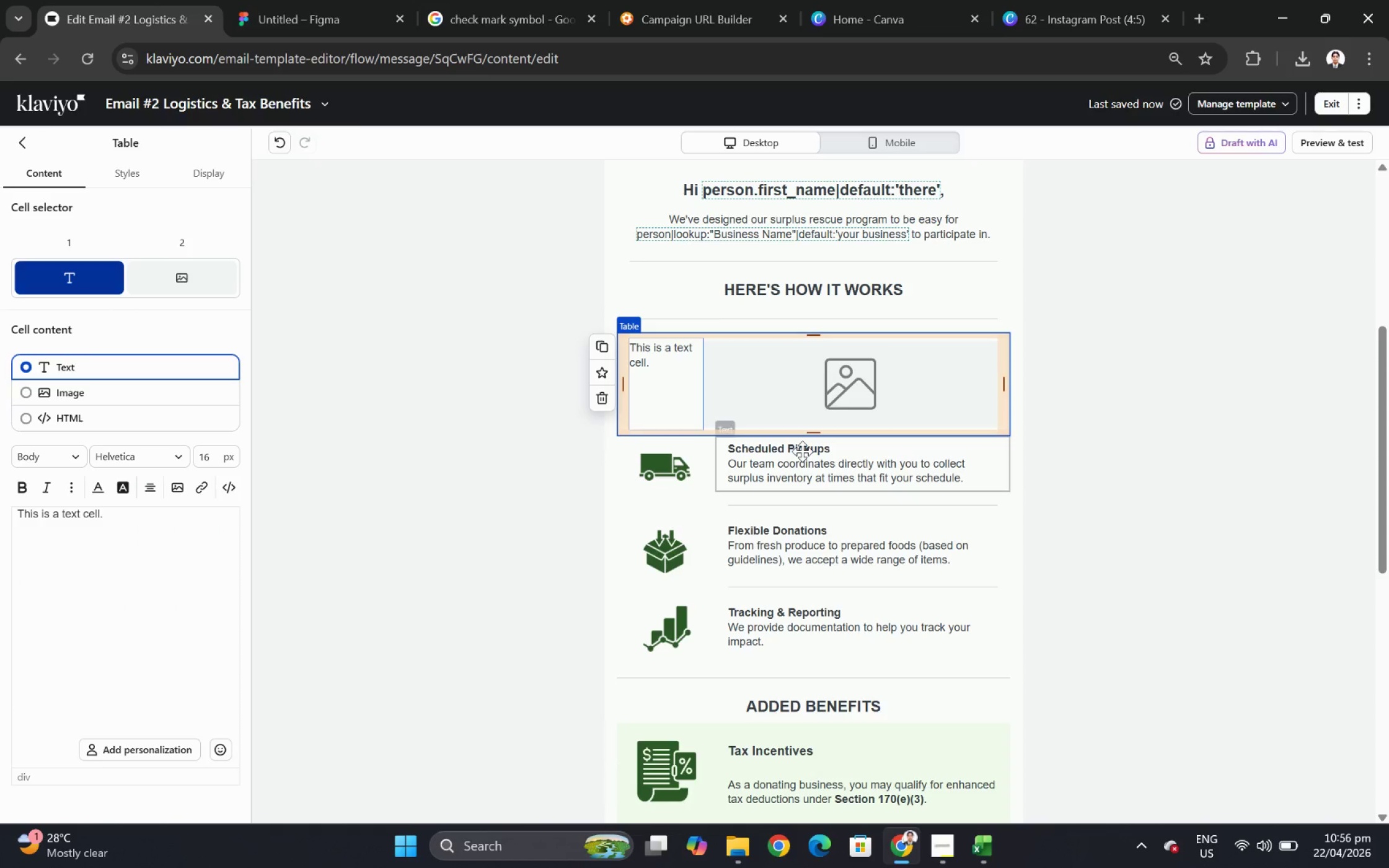 
left_click([684, 465])
 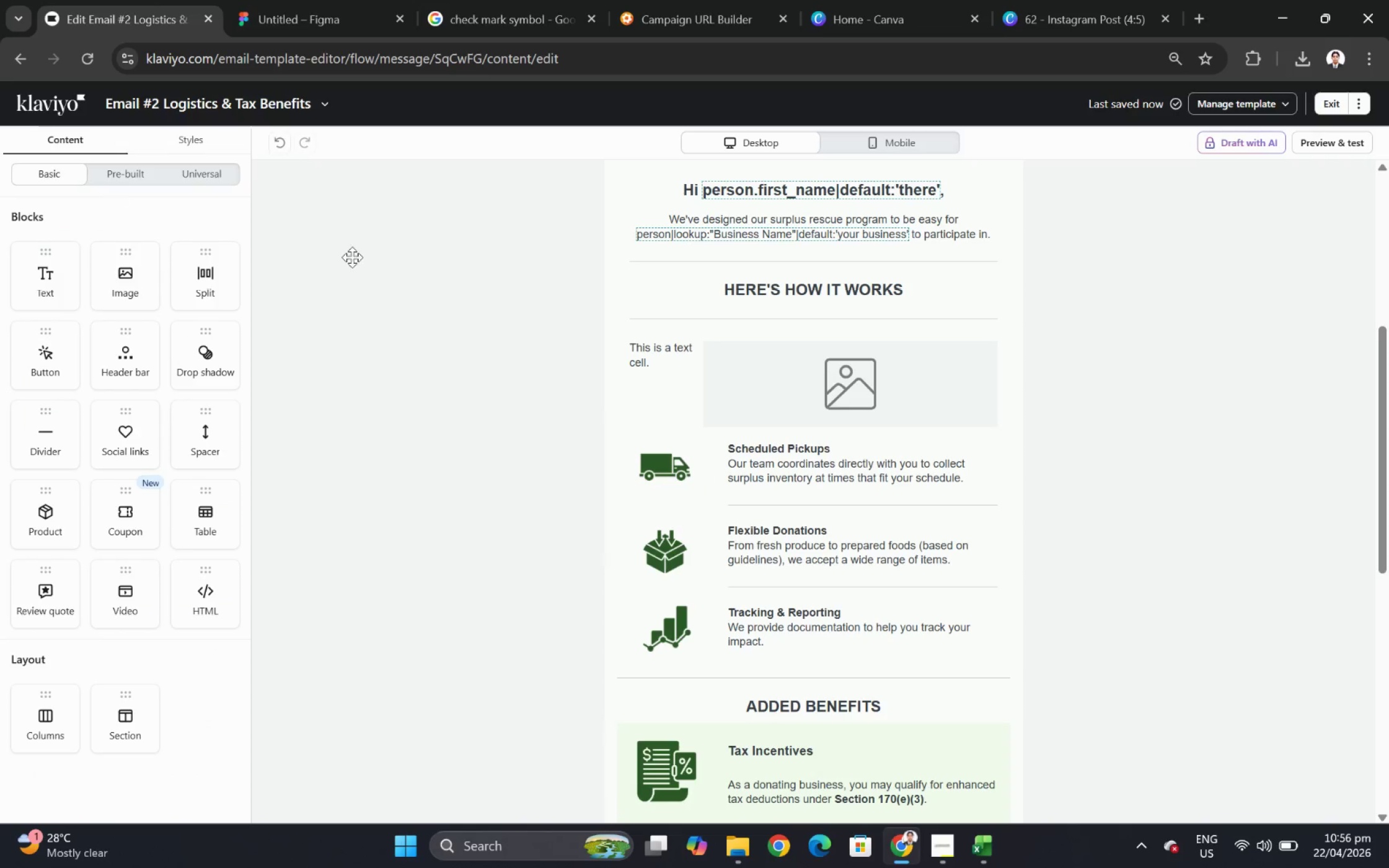 
left_click([673, 386])
 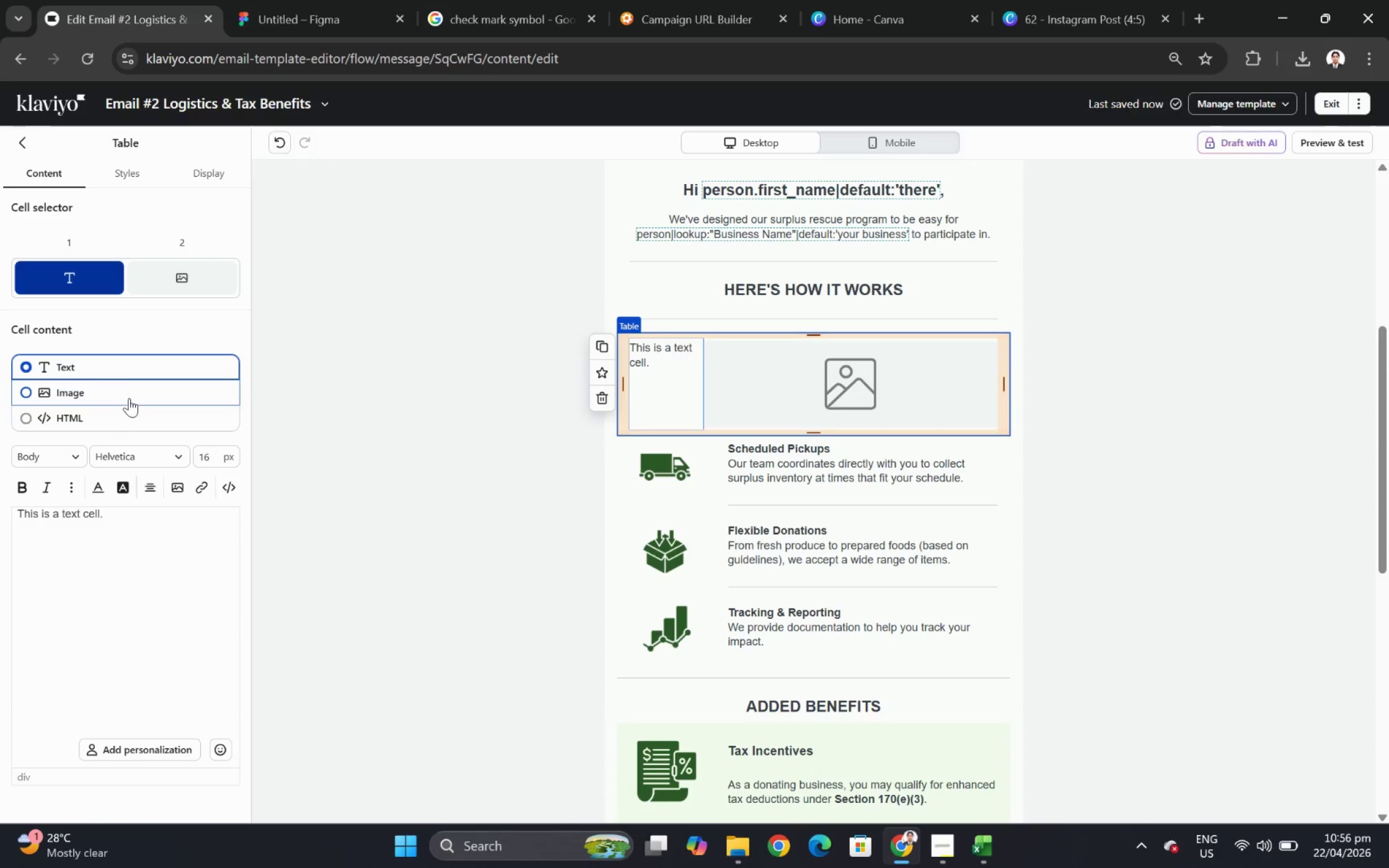 
left_click([129, 396])
 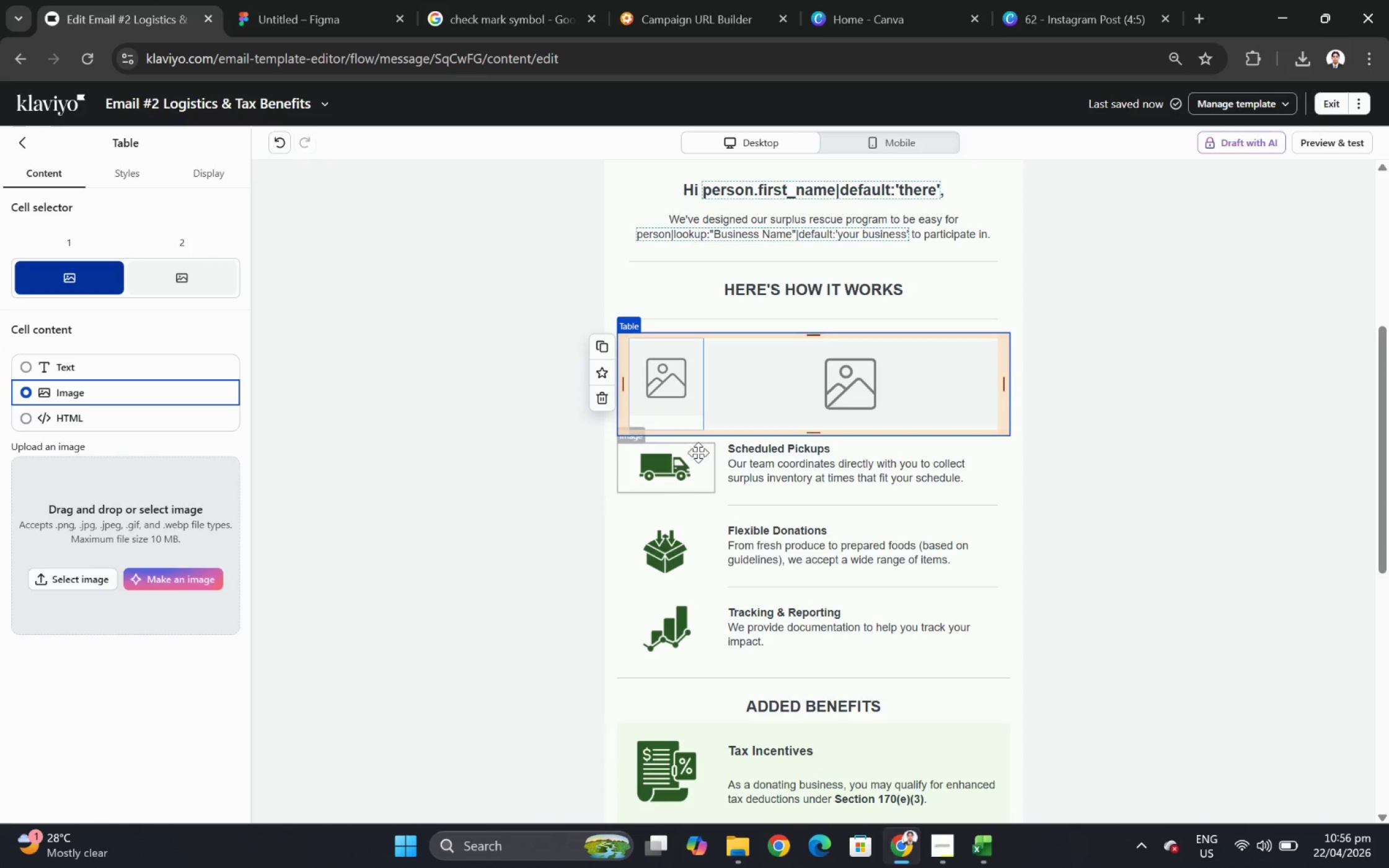 
left_click([682, 471])
 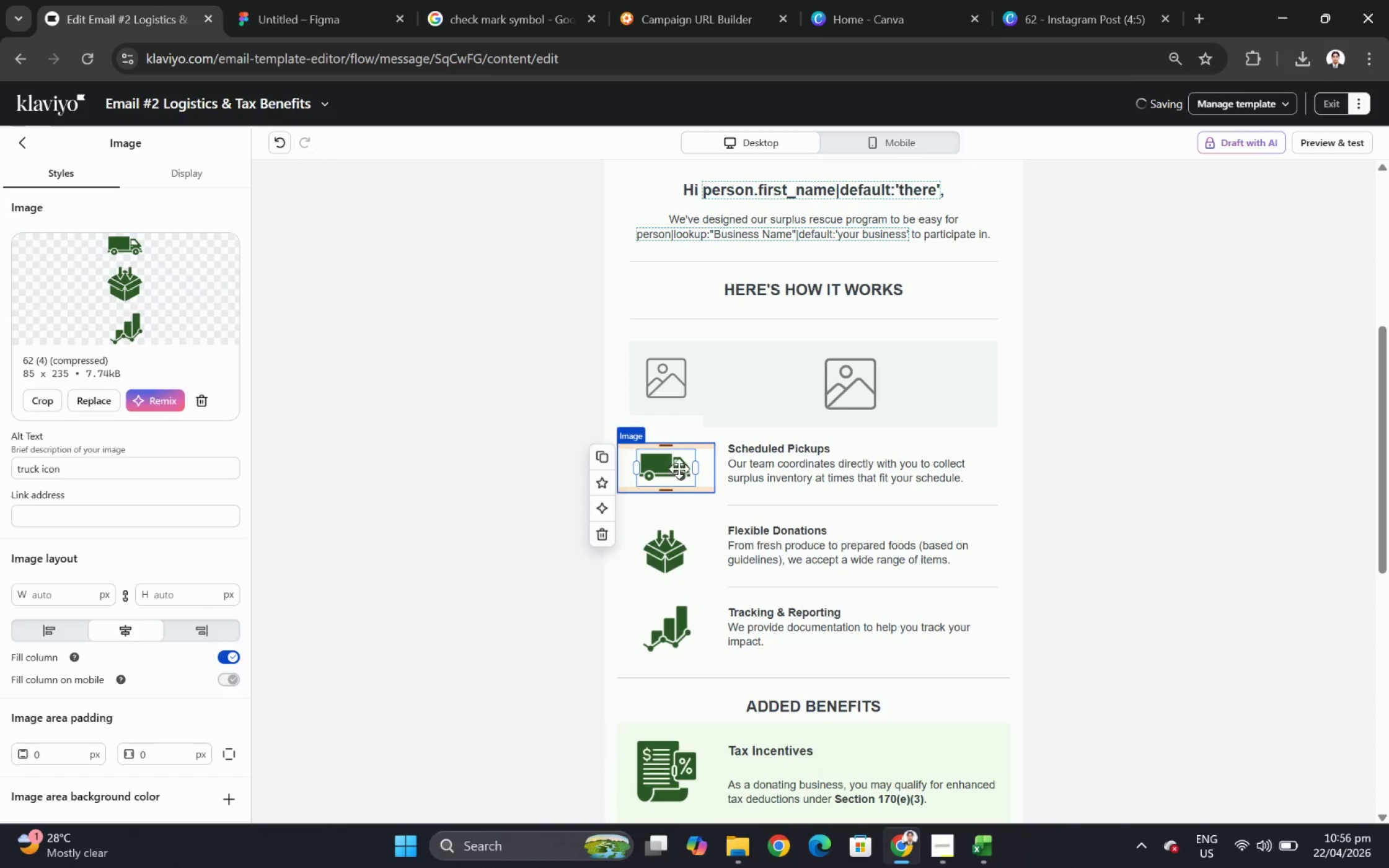 
left_click_drag(start_coordinate=[678, 467], to_coordinate=[679, 406])
 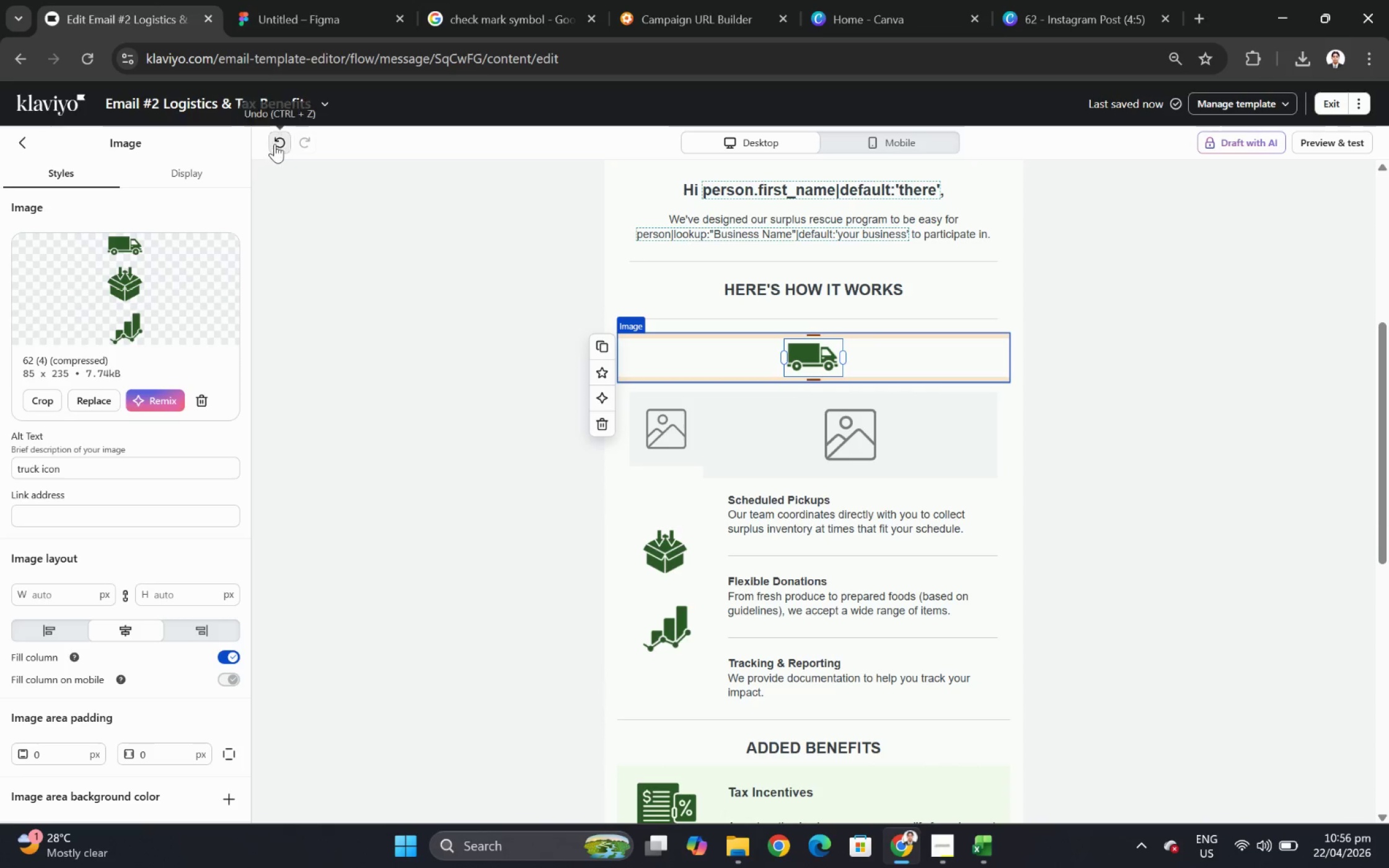 
left_click([661, 381])
 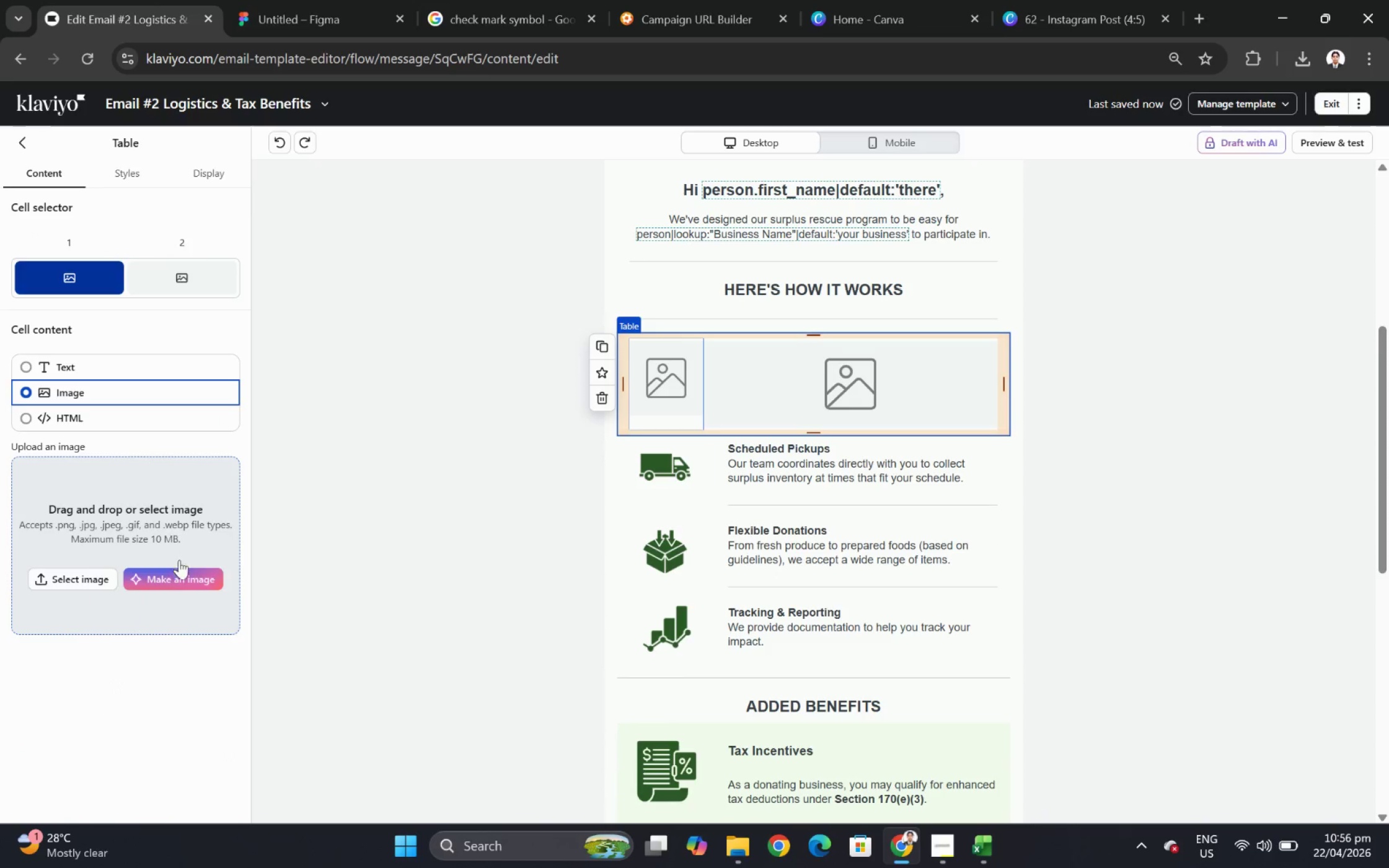 
left_click([105, 573])
 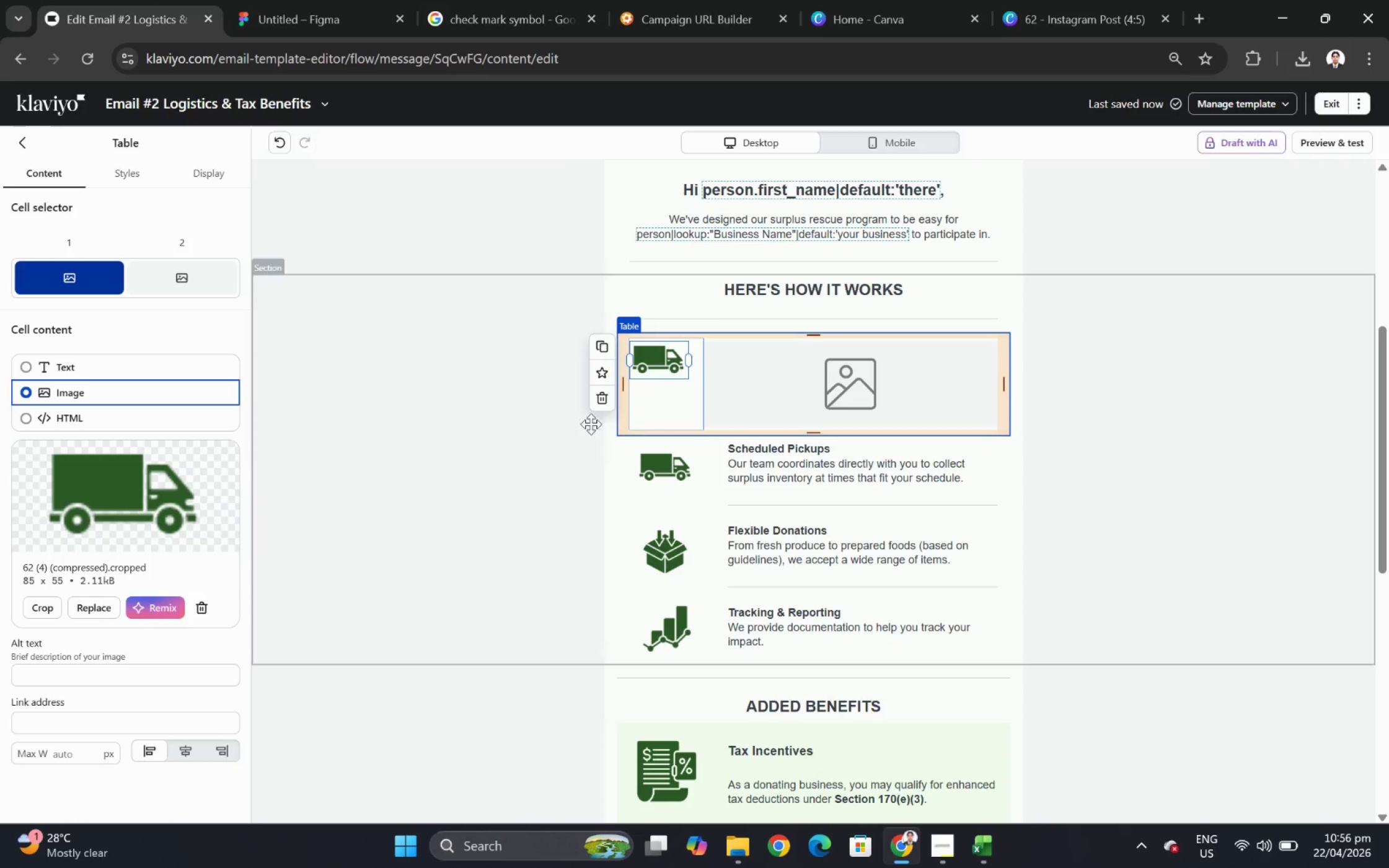 
wait(5.83)
 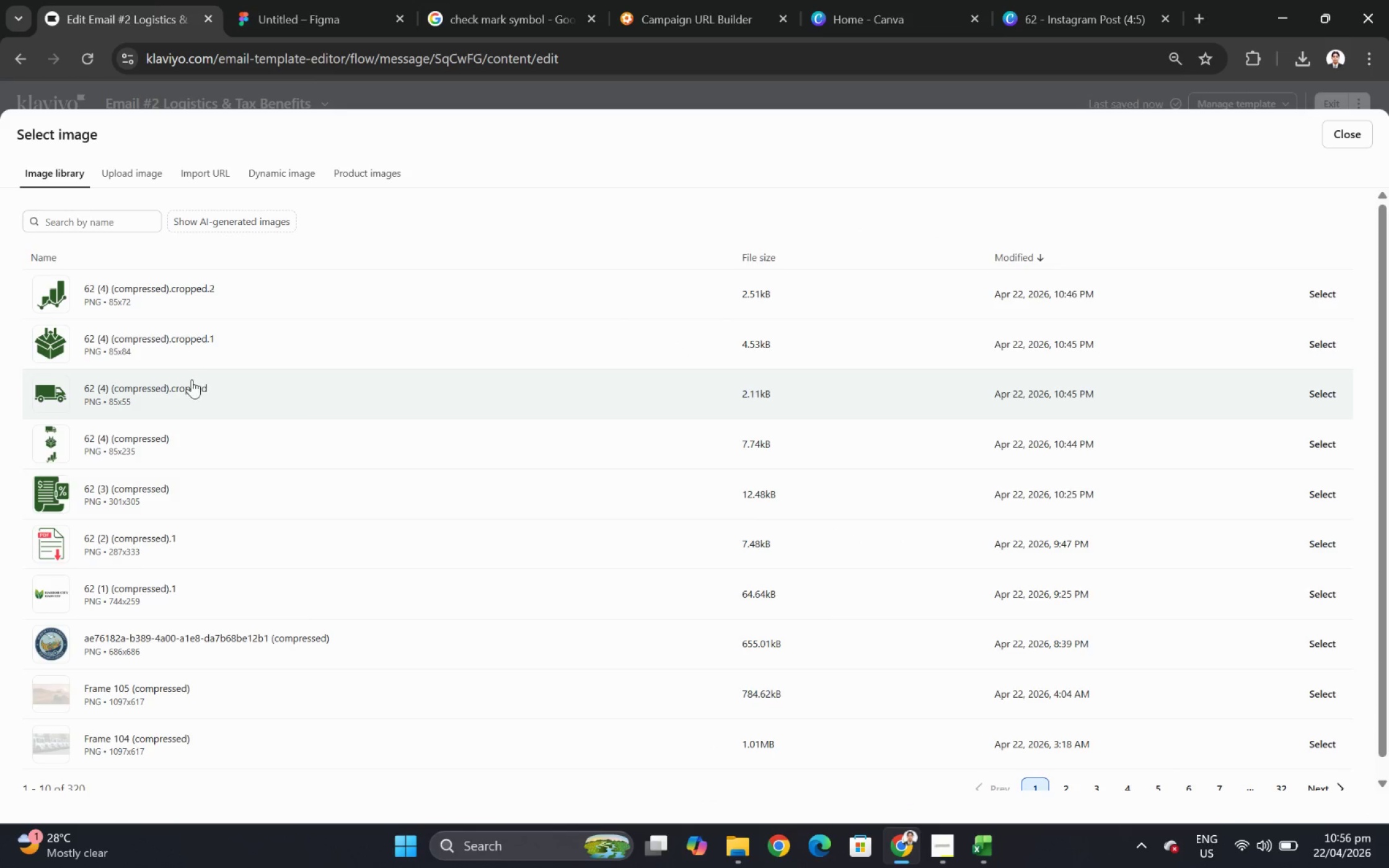 
left_click([849, 464])
 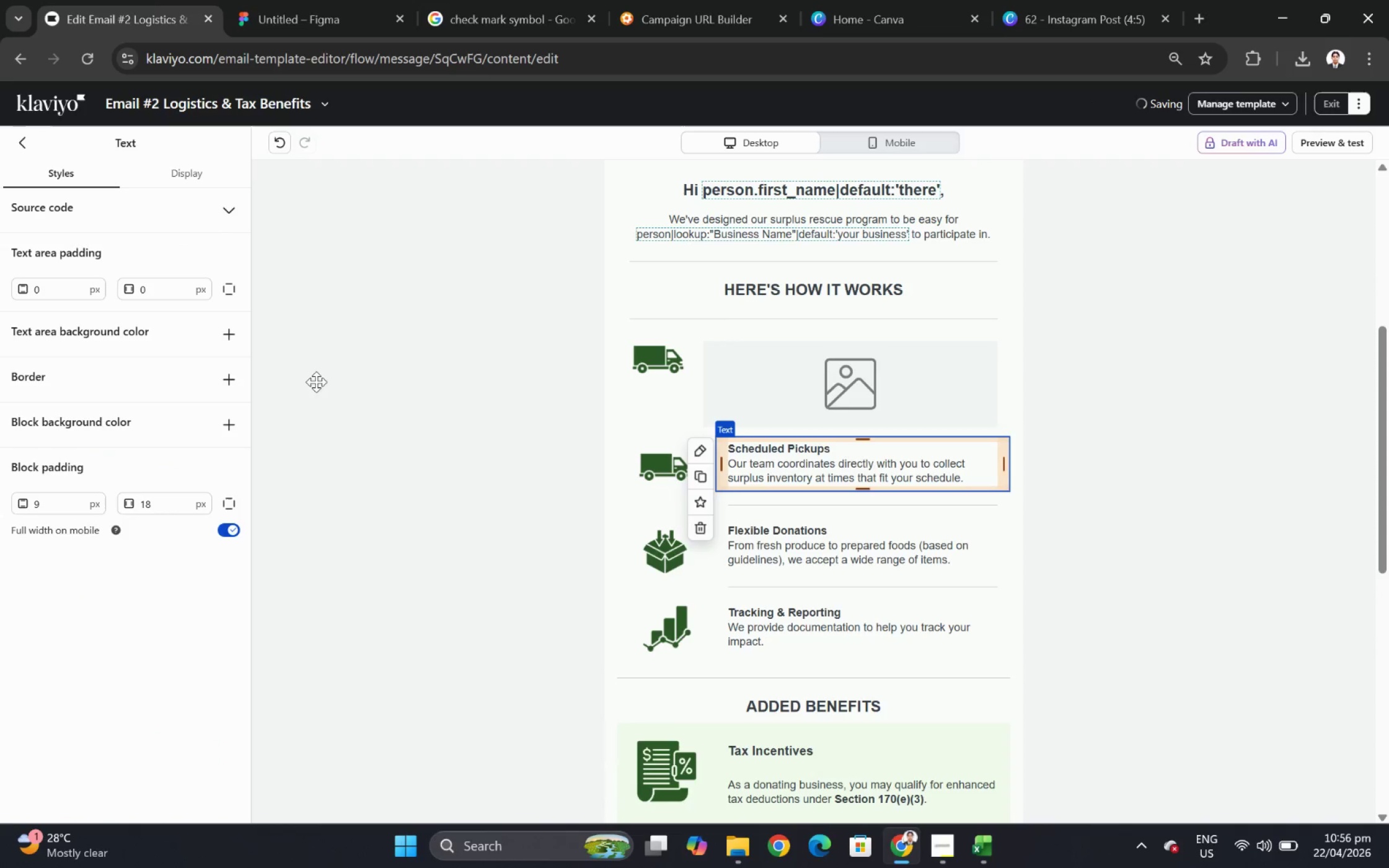 
double_click([854, 457])
 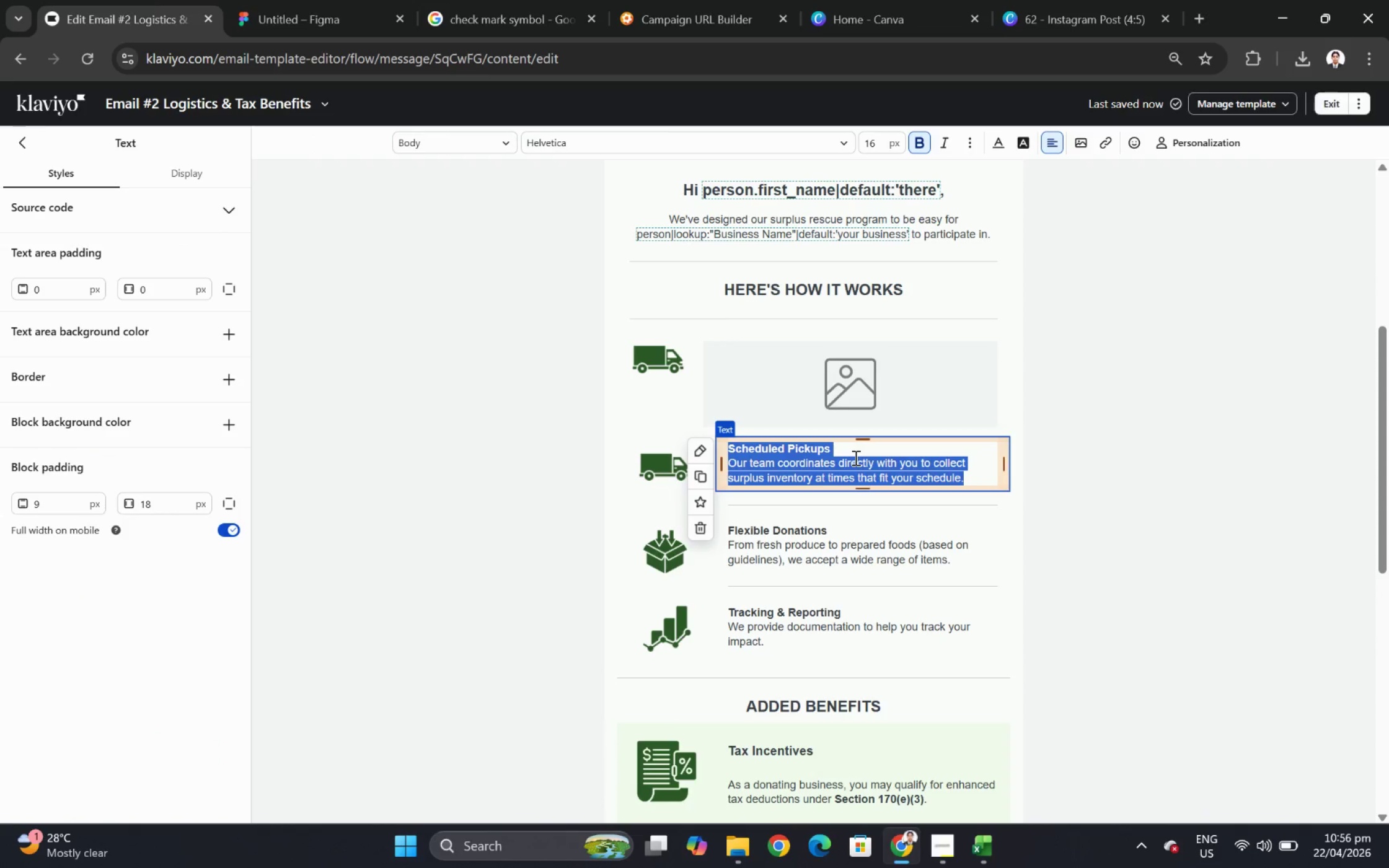 
key(Control+C)
 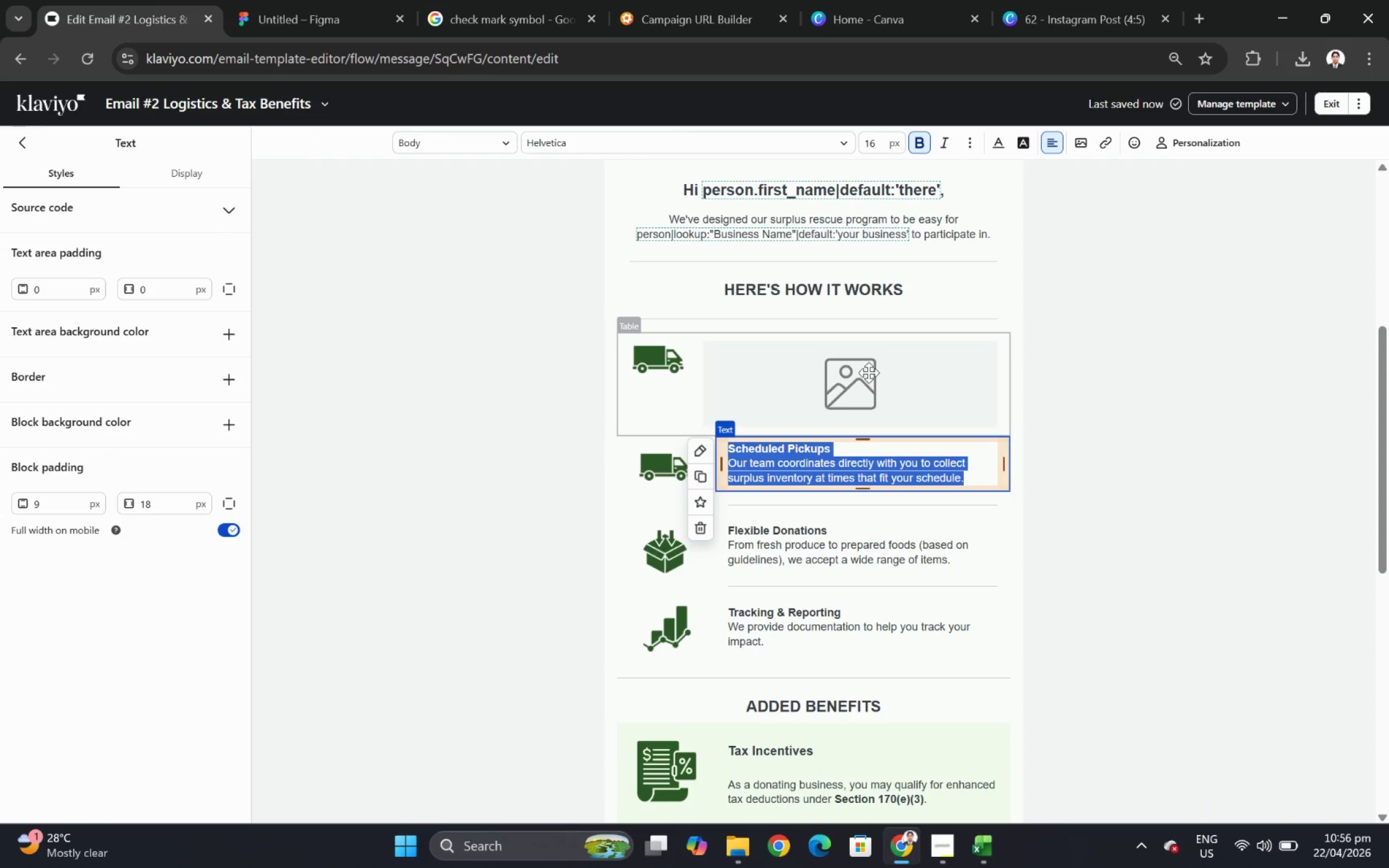 
left_click([868, 372])
 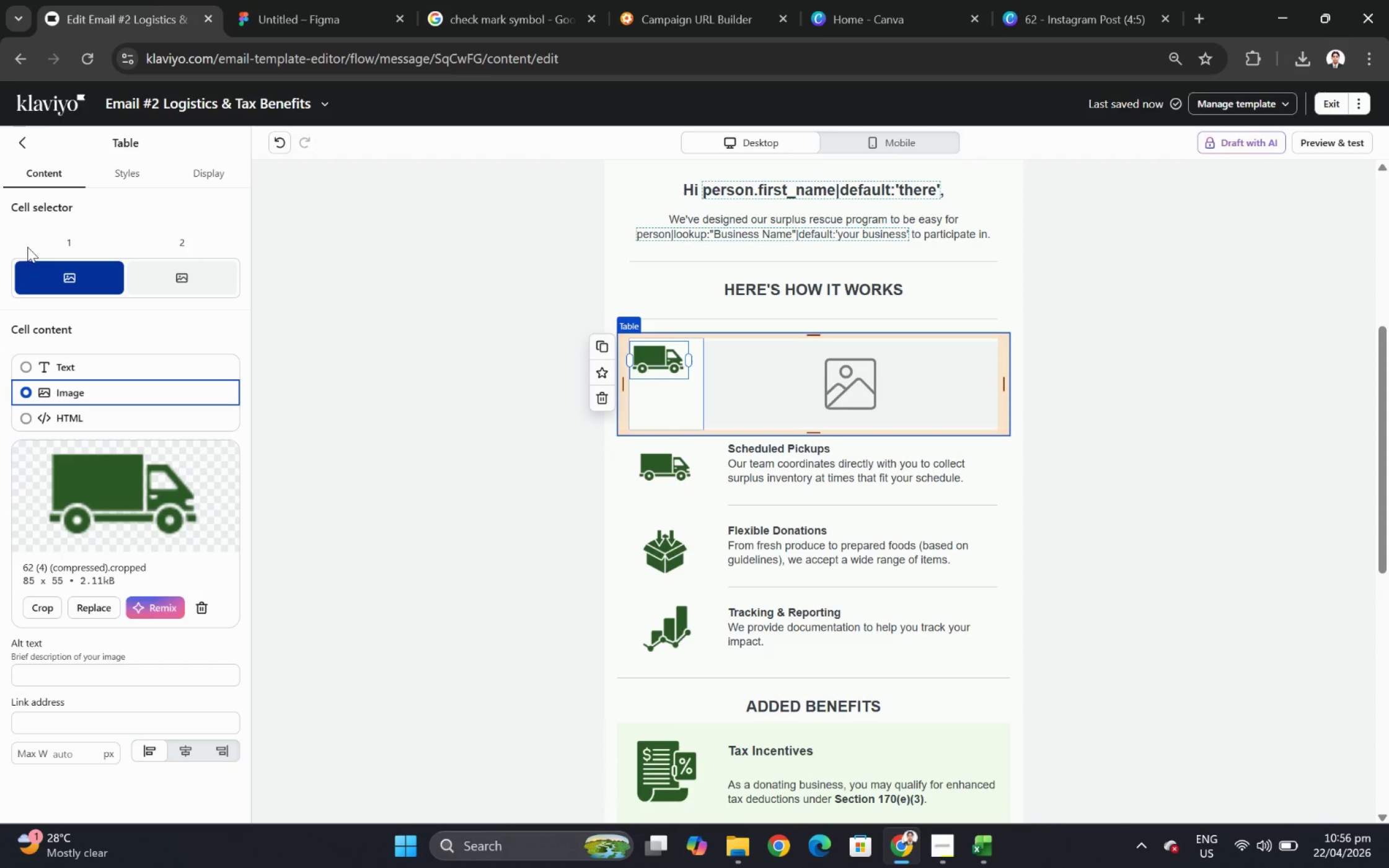 
left_click([193, 270])
 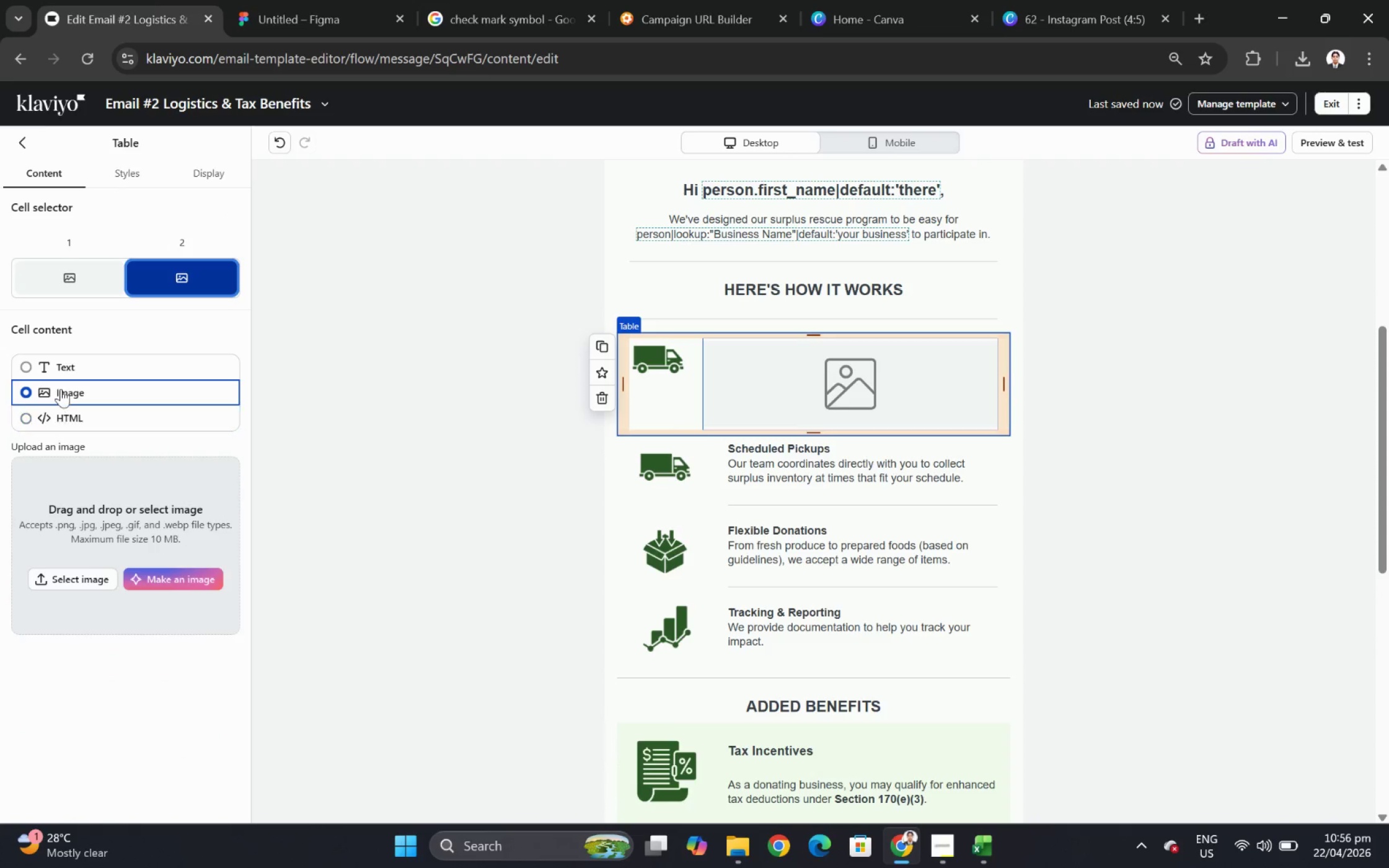 
left_click([69, 366])
 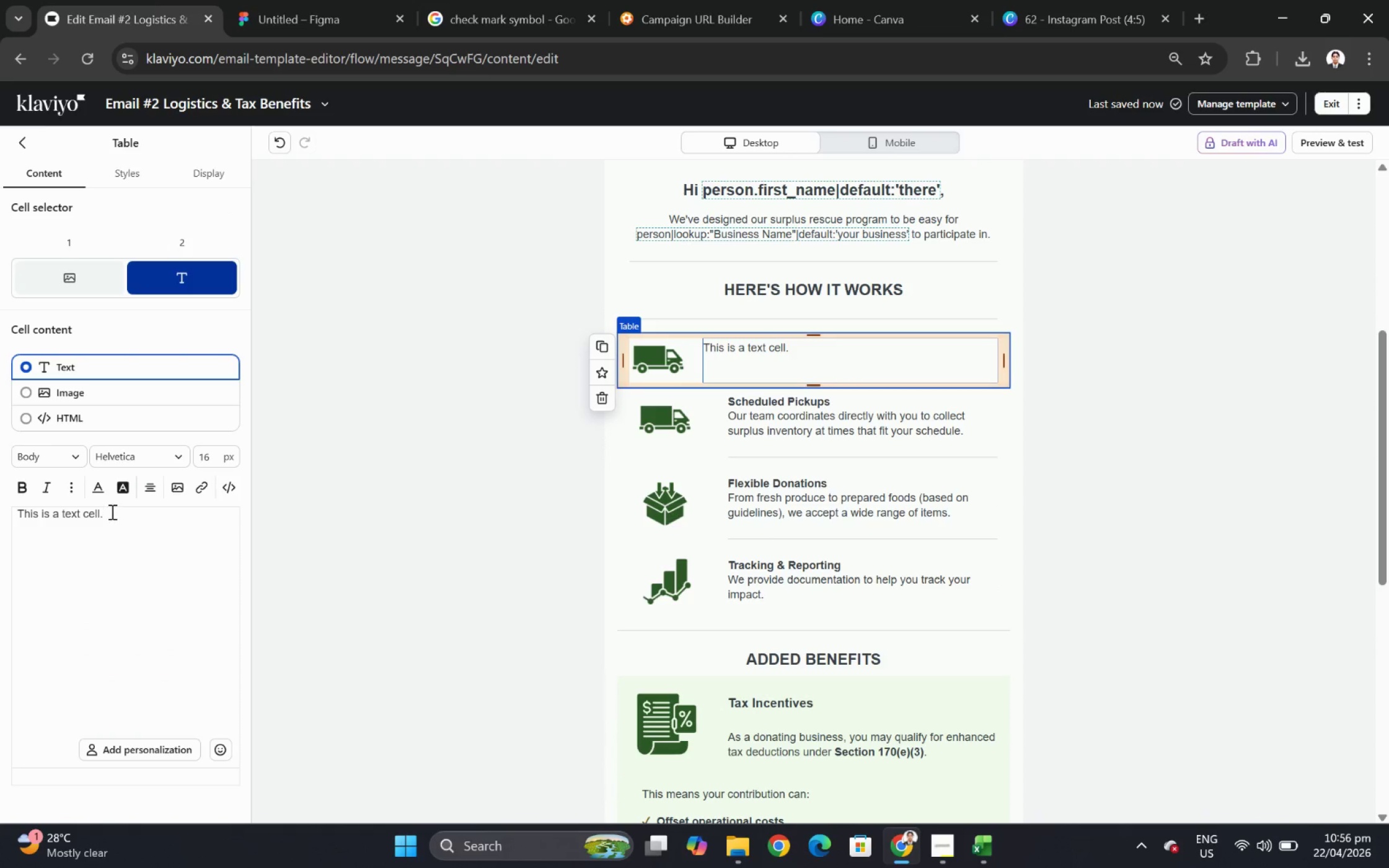 
double_click([111, 509])
 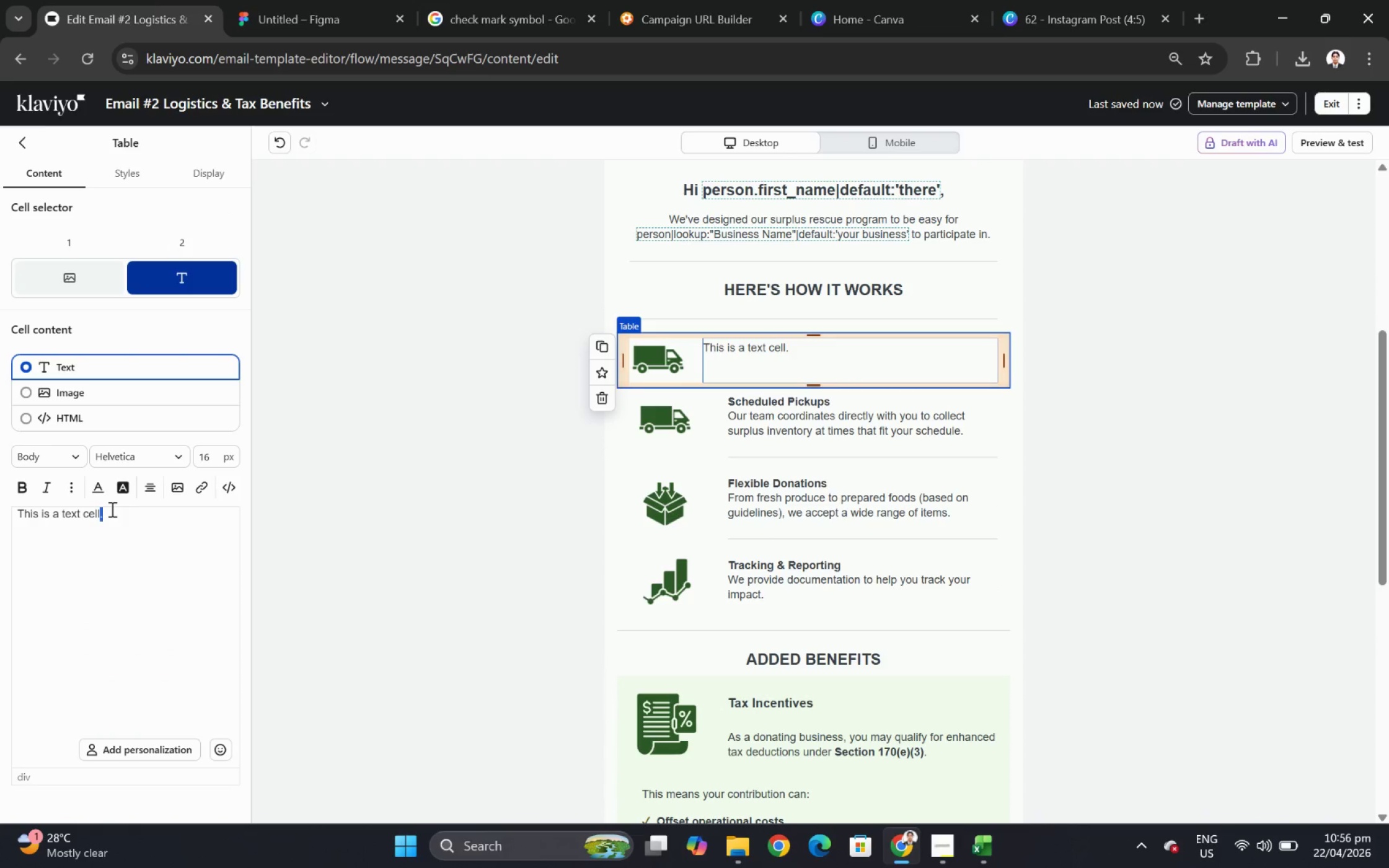 
triple_click([111, 509])
 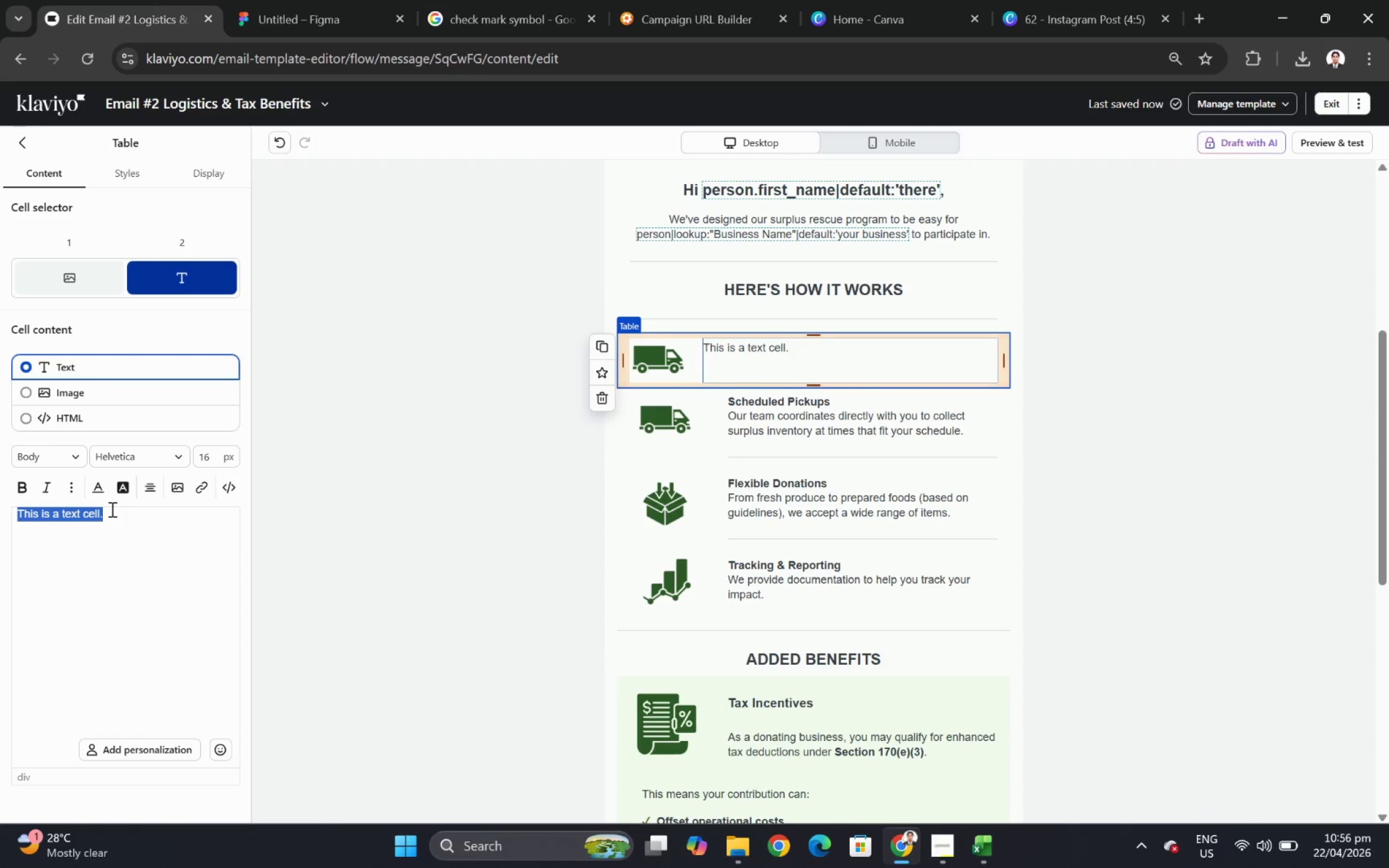 
key(Control+V)
 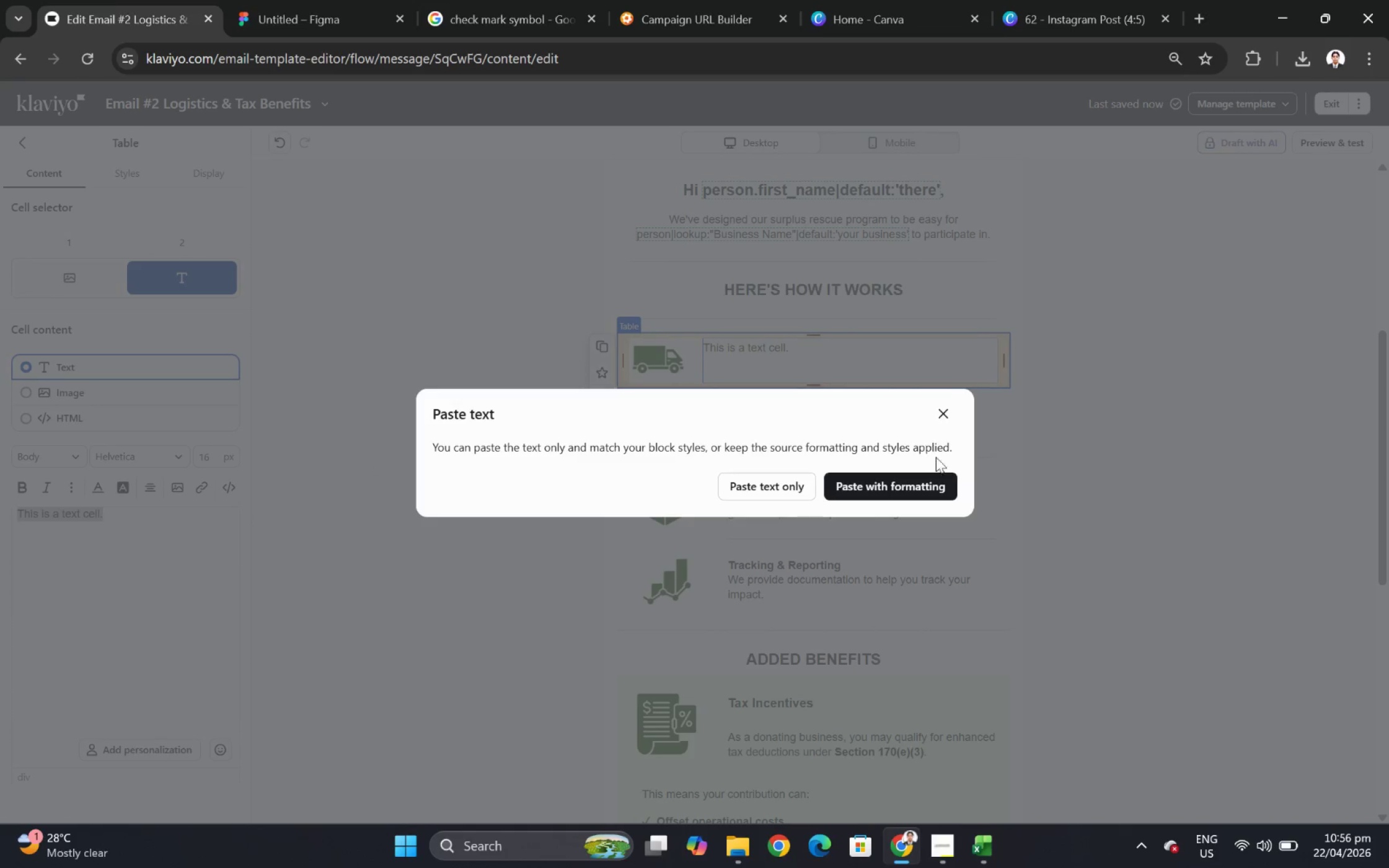 
left_click([930, 477])
 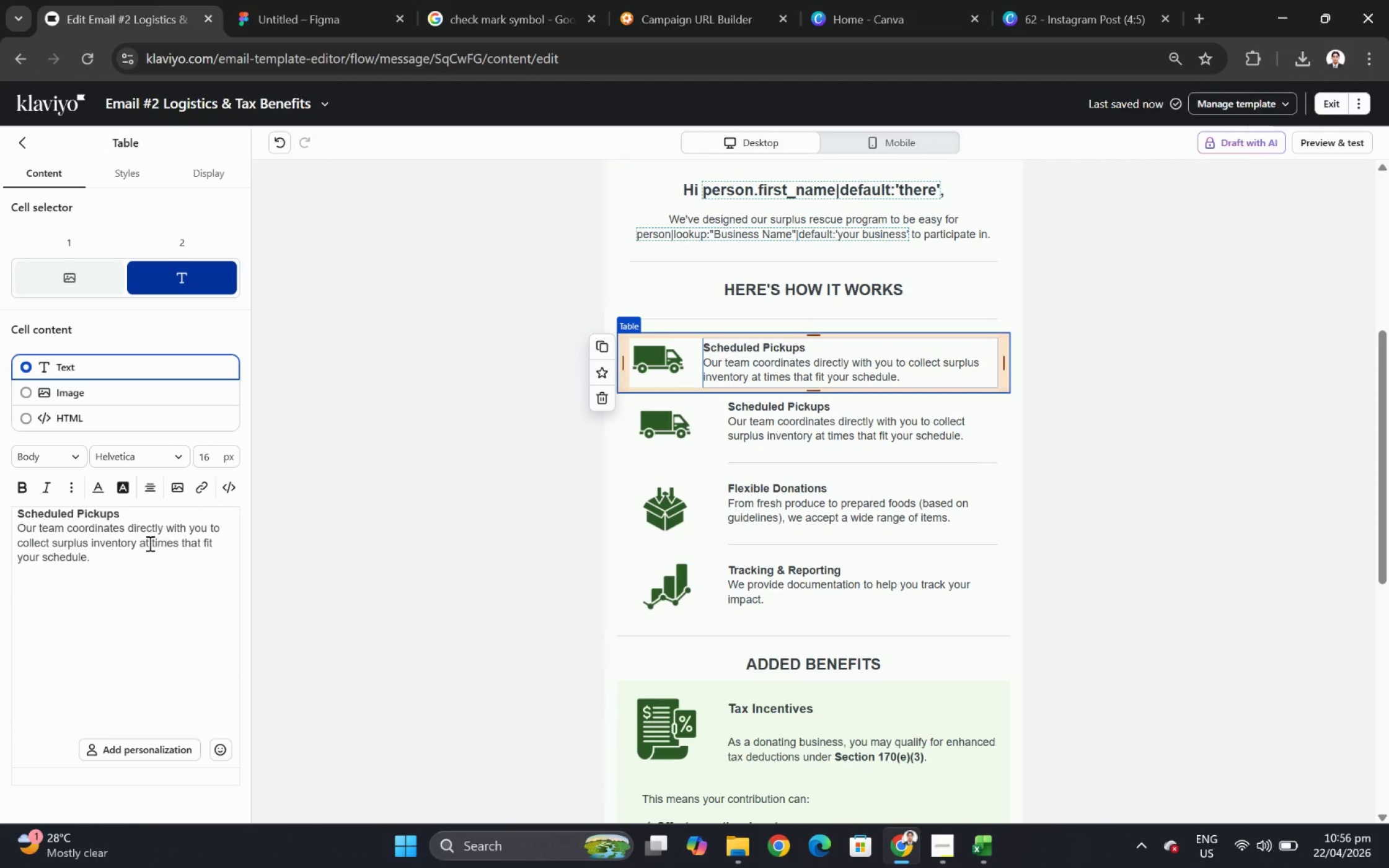 
wait(5.55)
 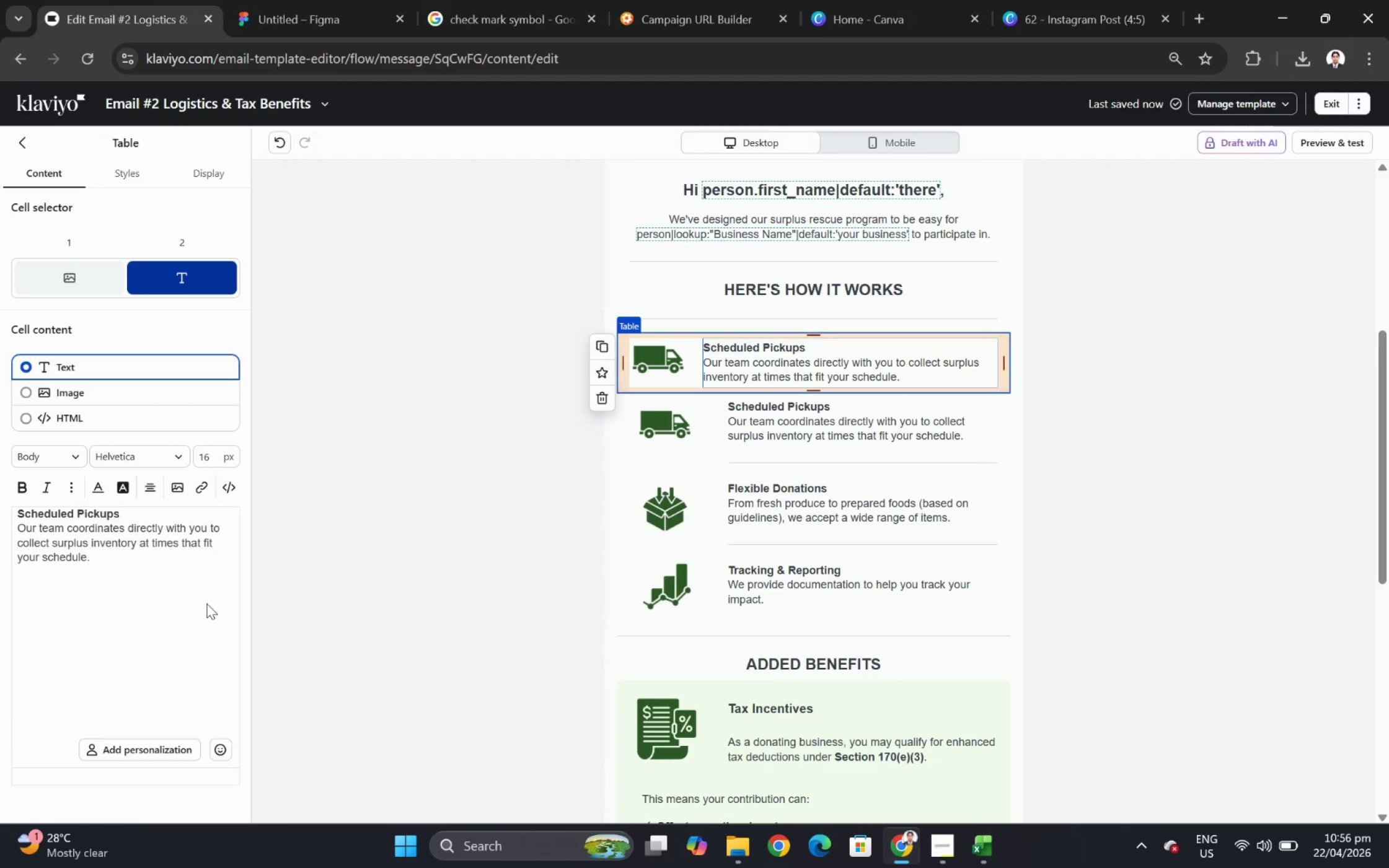 
scroll: coordinate [160, 597], scroll_direction: down, amount: 6.0
 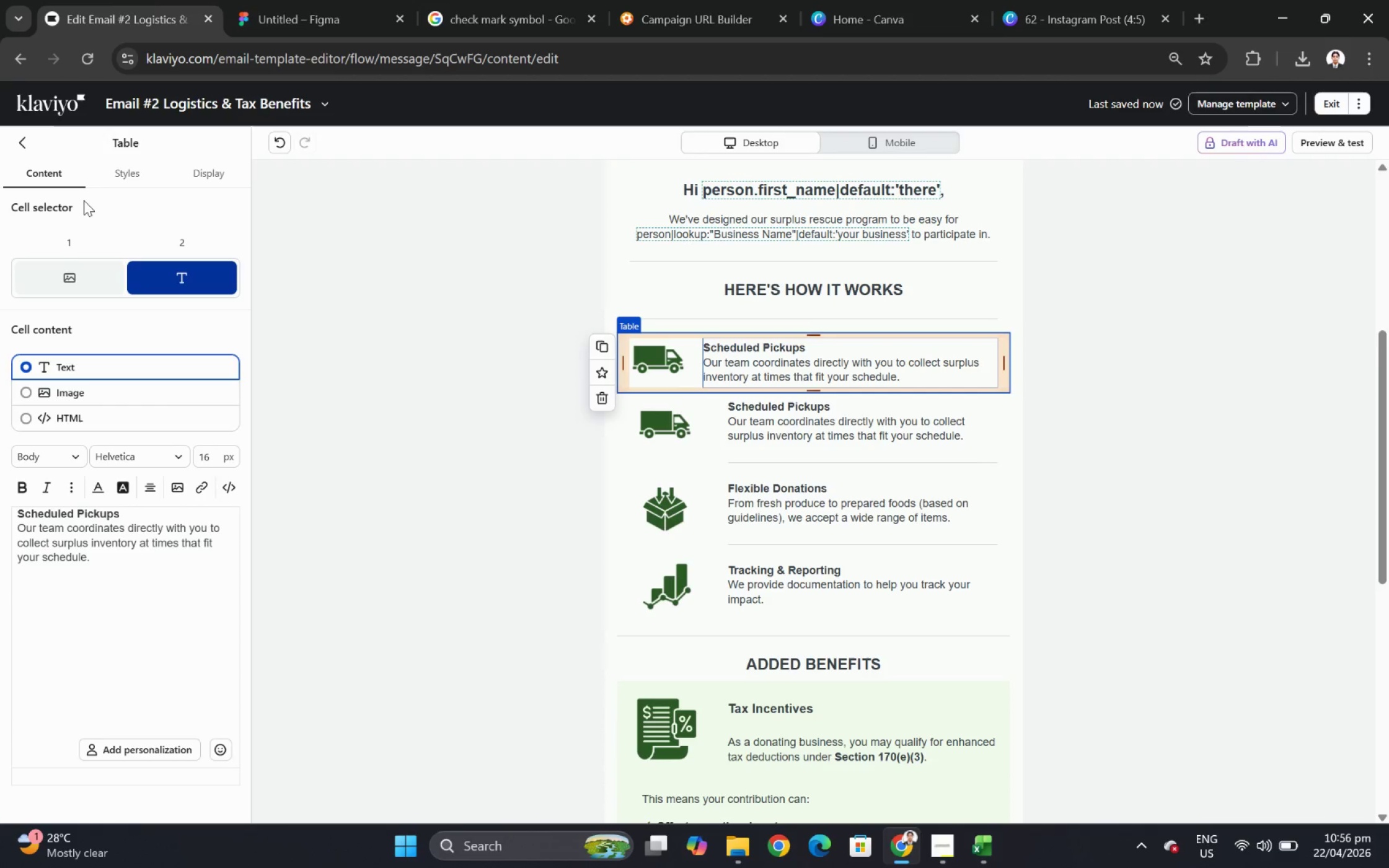 
left_click([120, 173])
 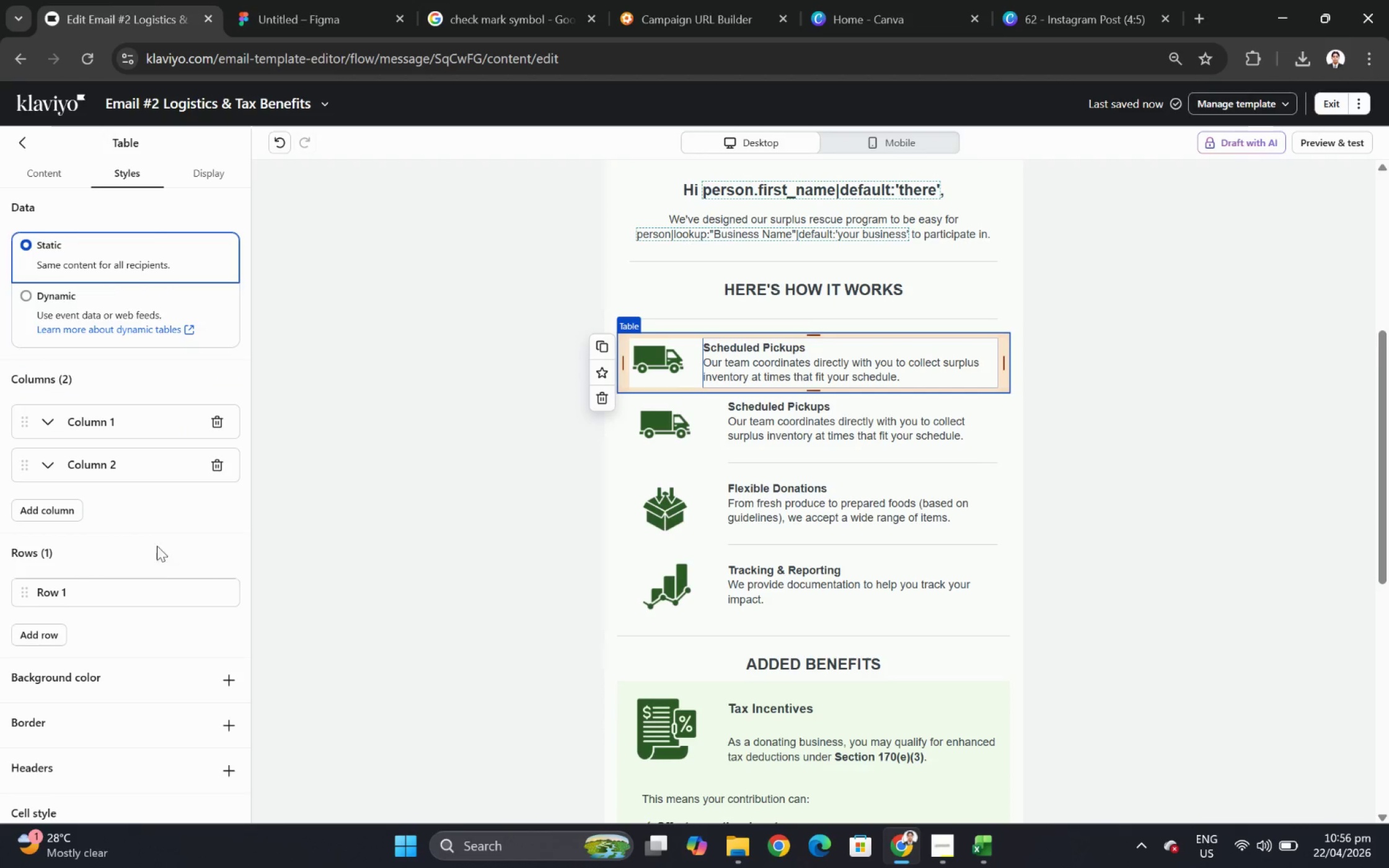 
scroll: coordinate [161, 662], scroll_direction: down, amount: 8.0
 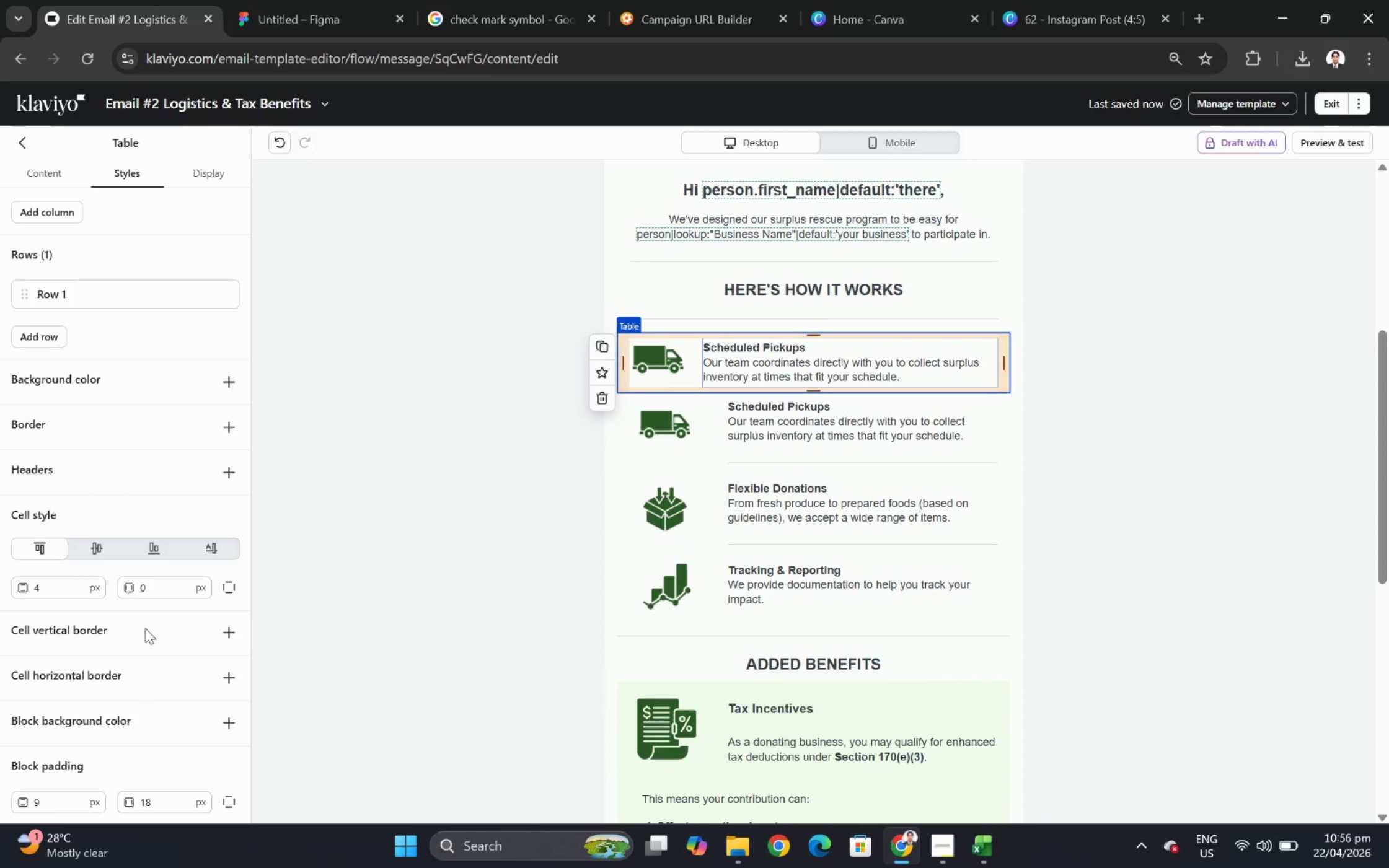 
double_click([161, 587])
 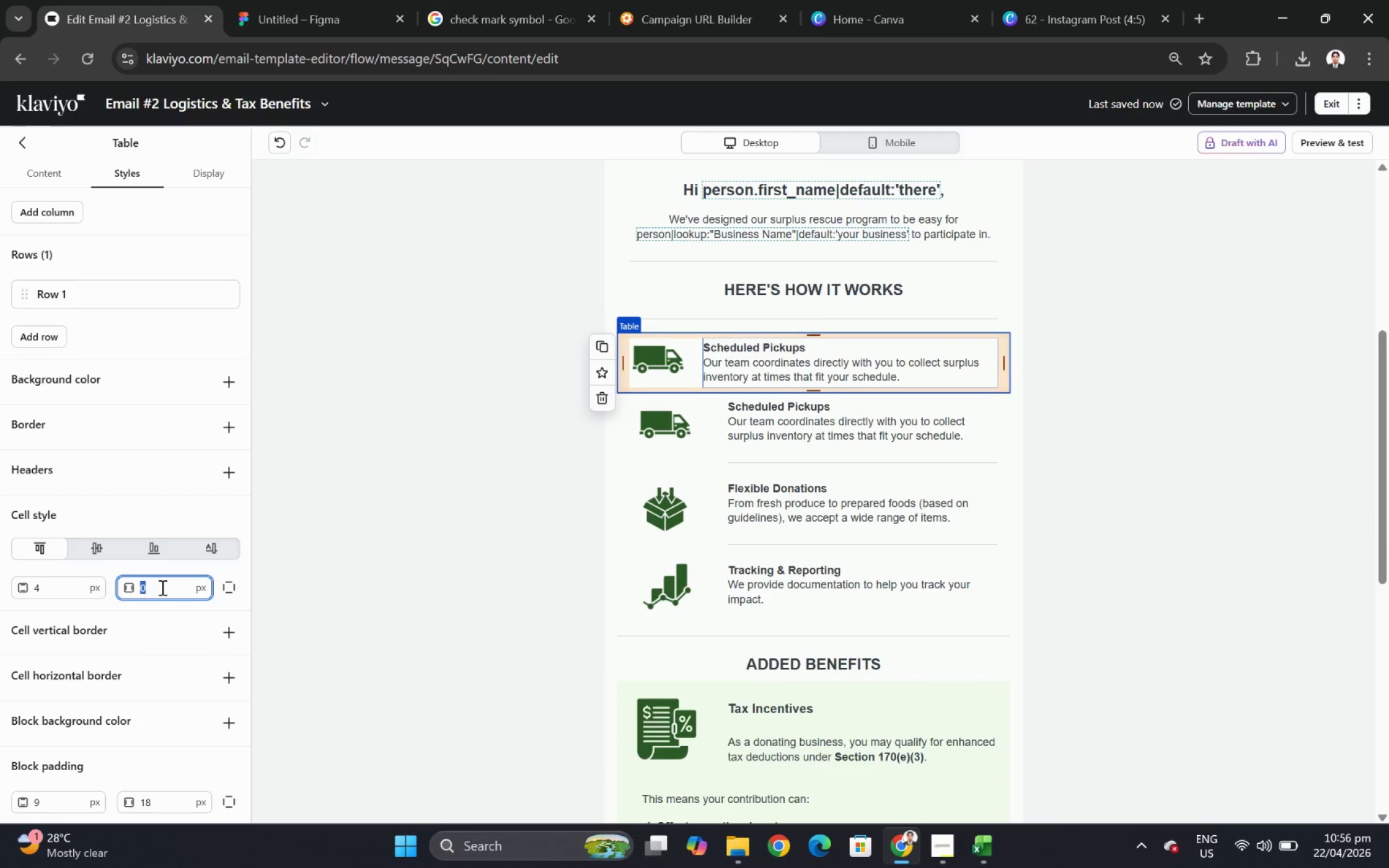 
key(Numpad1)
 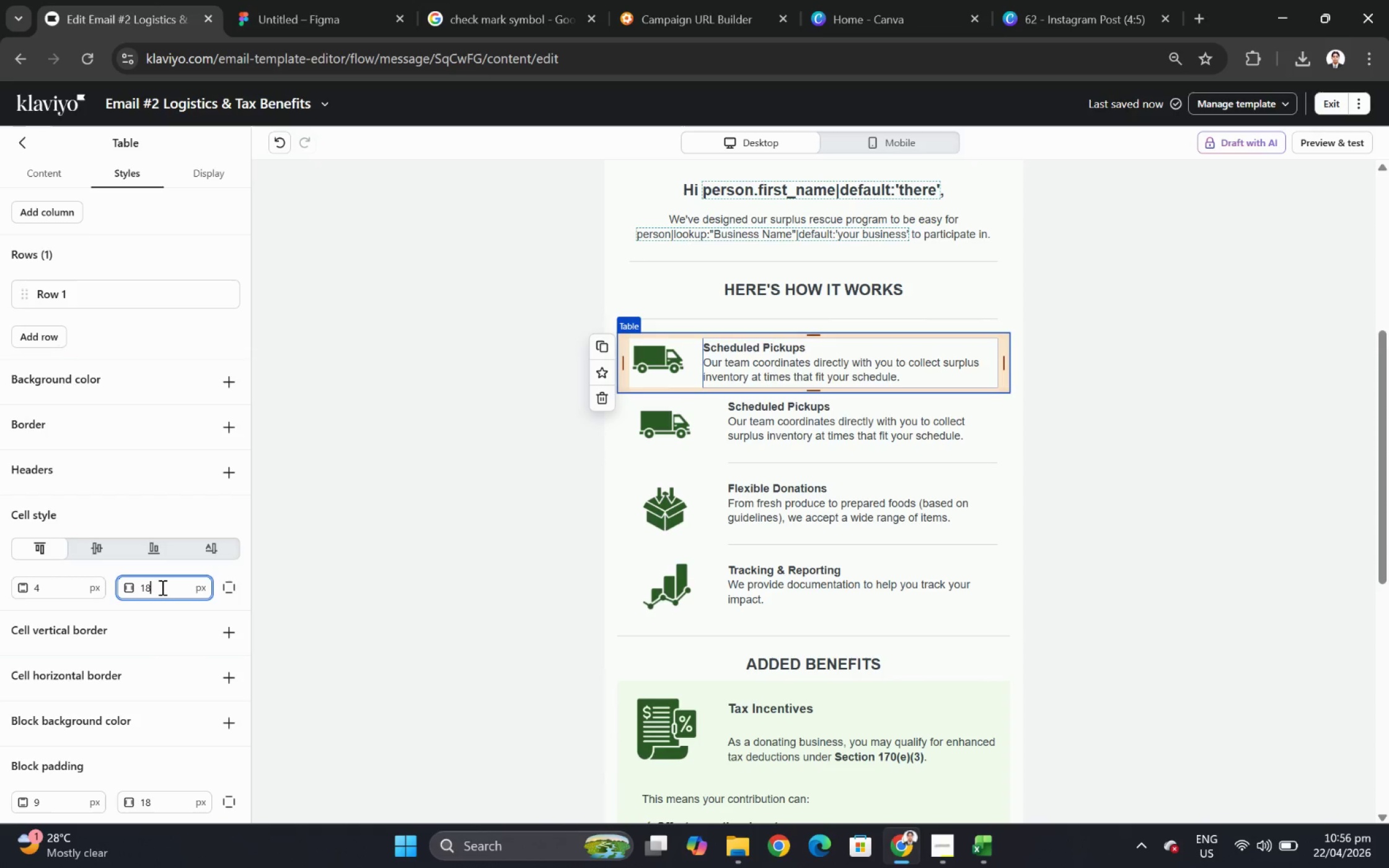 
key(Numpad8)
 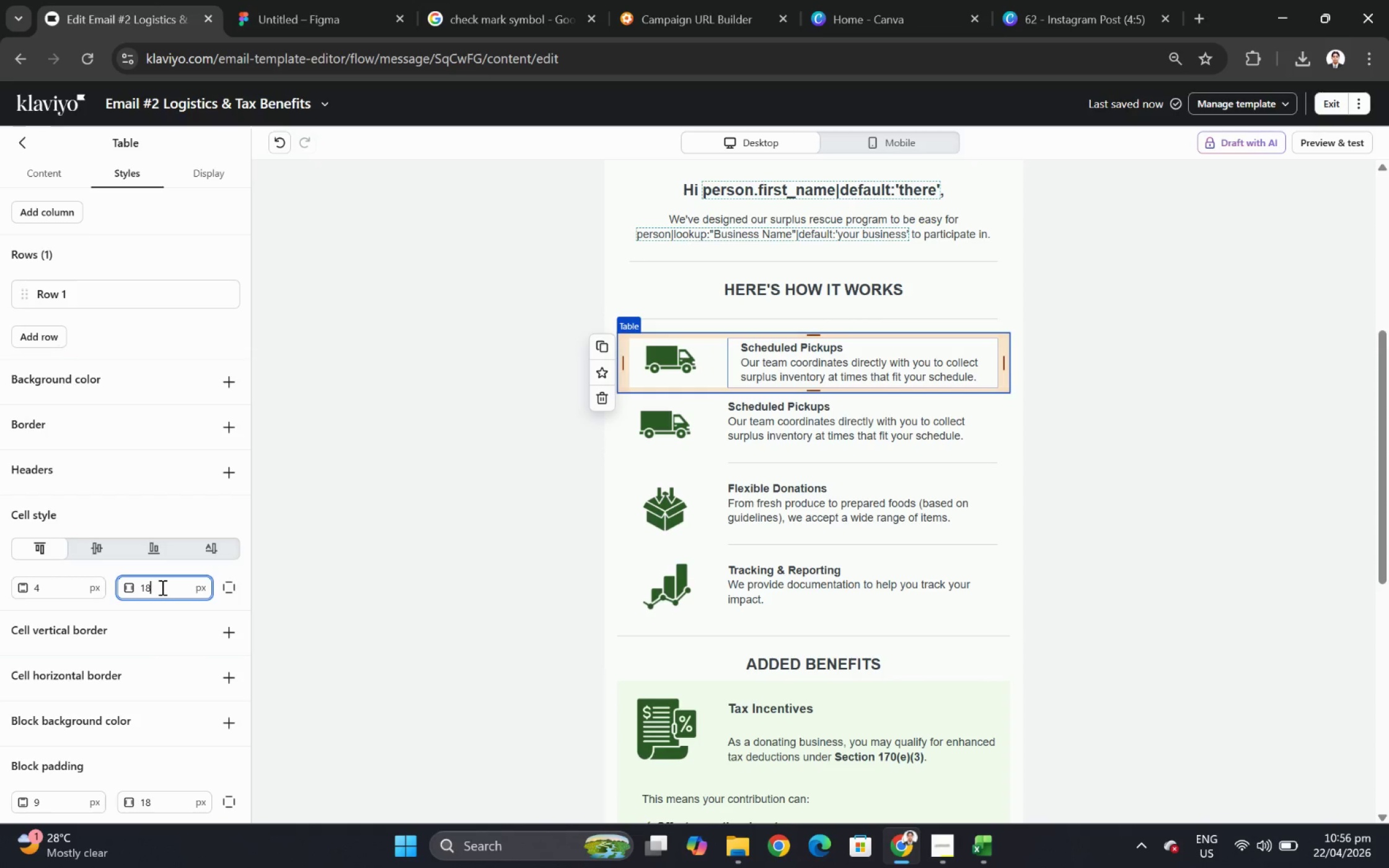 
double_click([161, 587])
 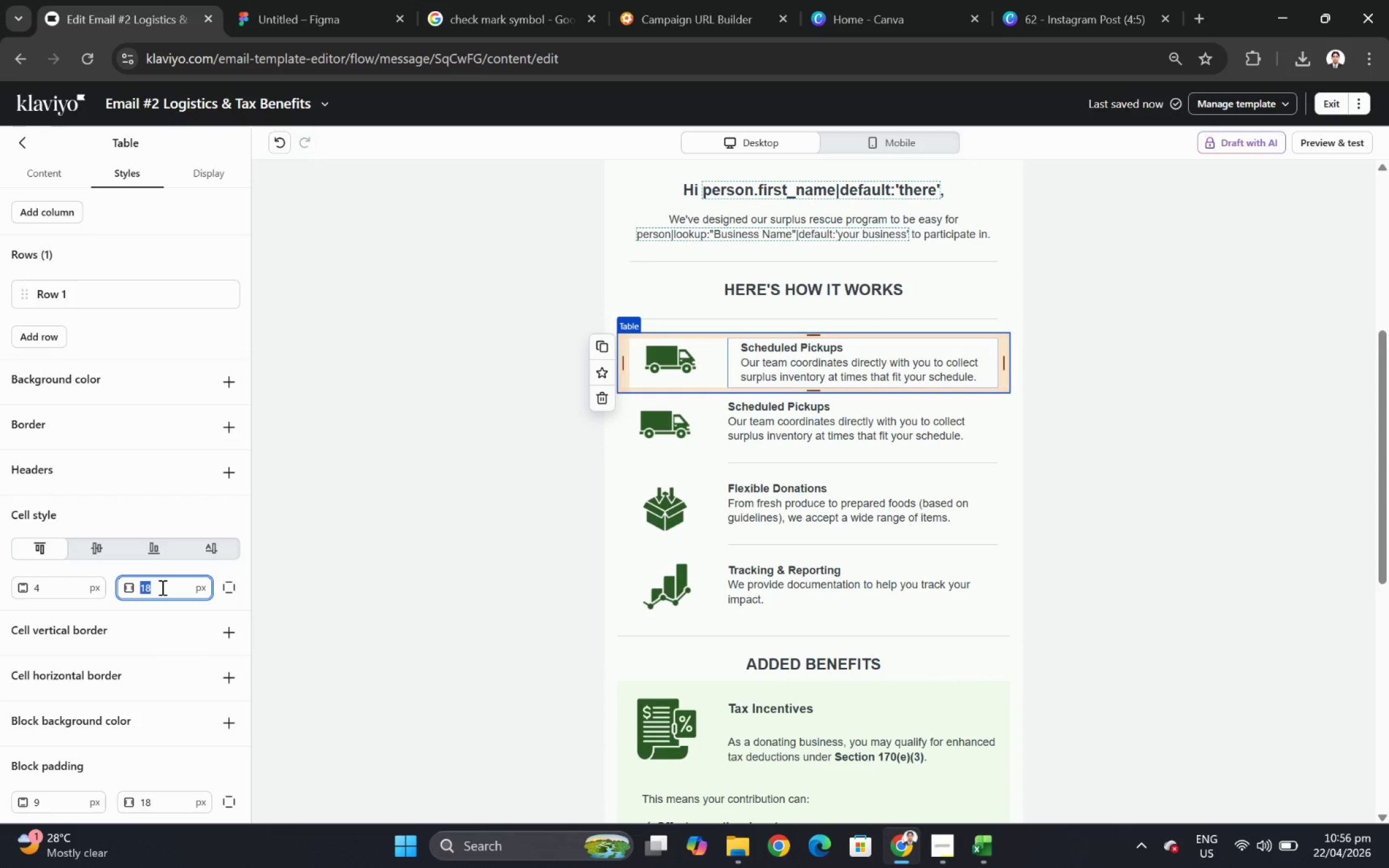 
key(Numpad9)
 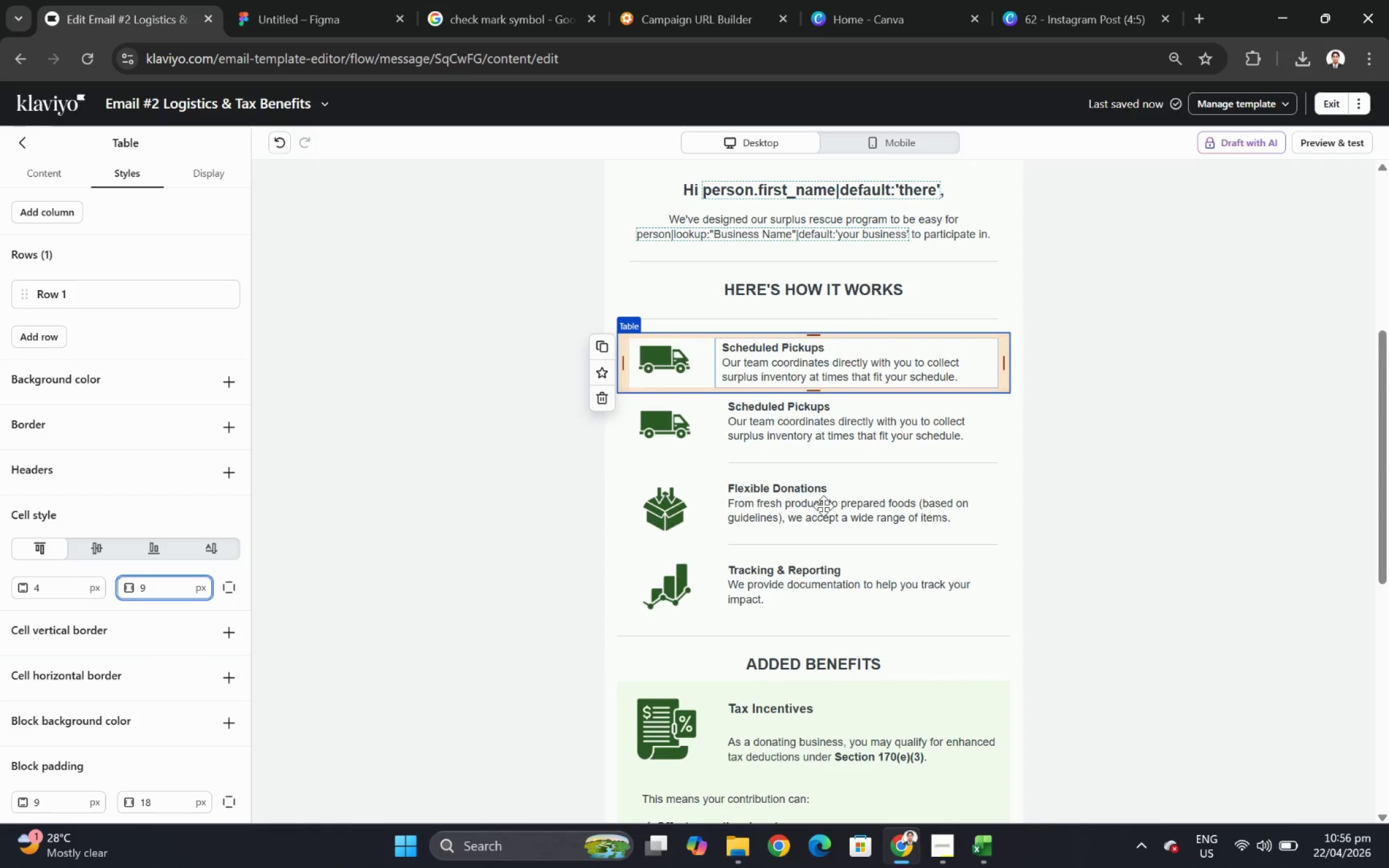 
left_click([1137, 451])
 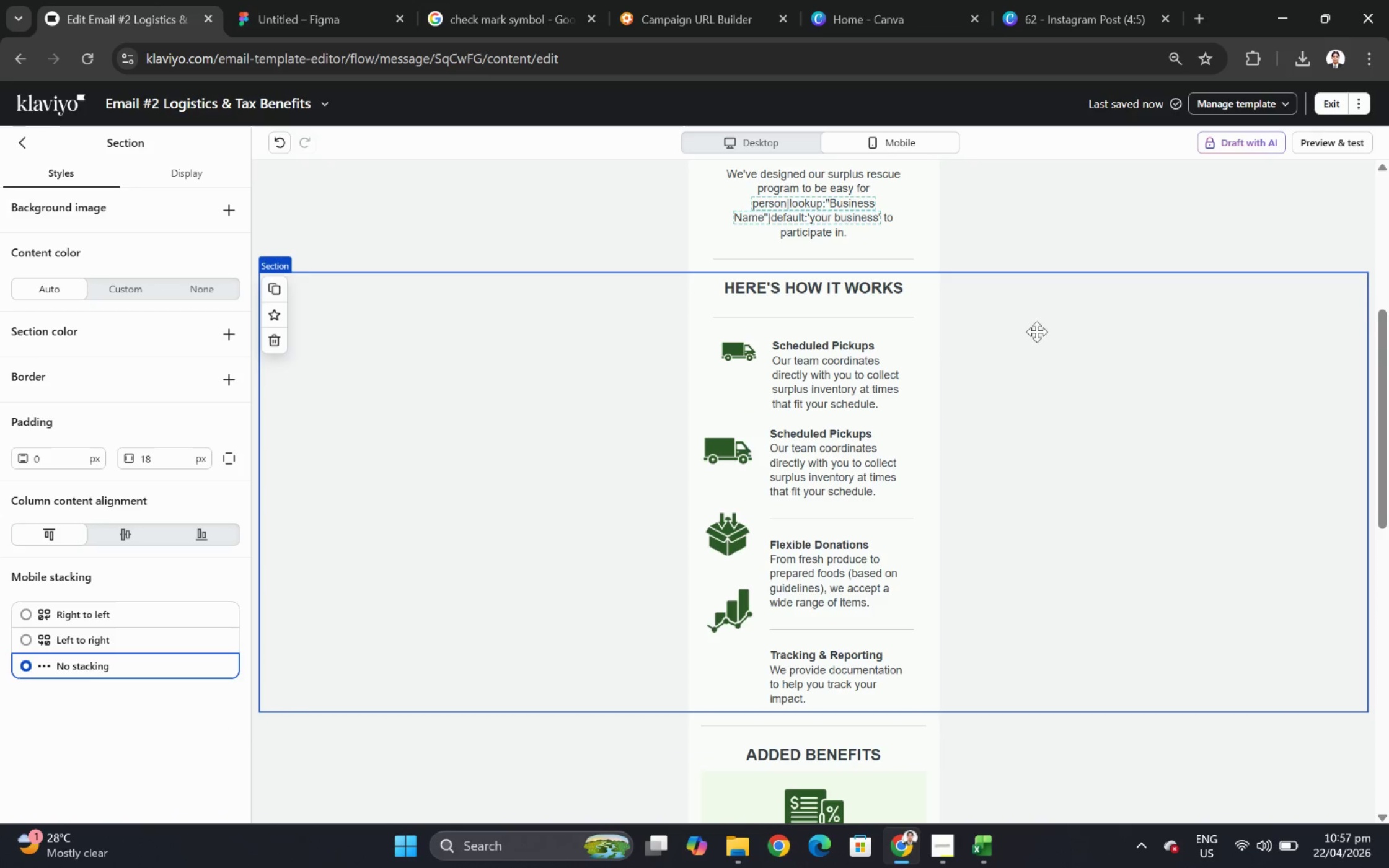 
wait(9.17)
 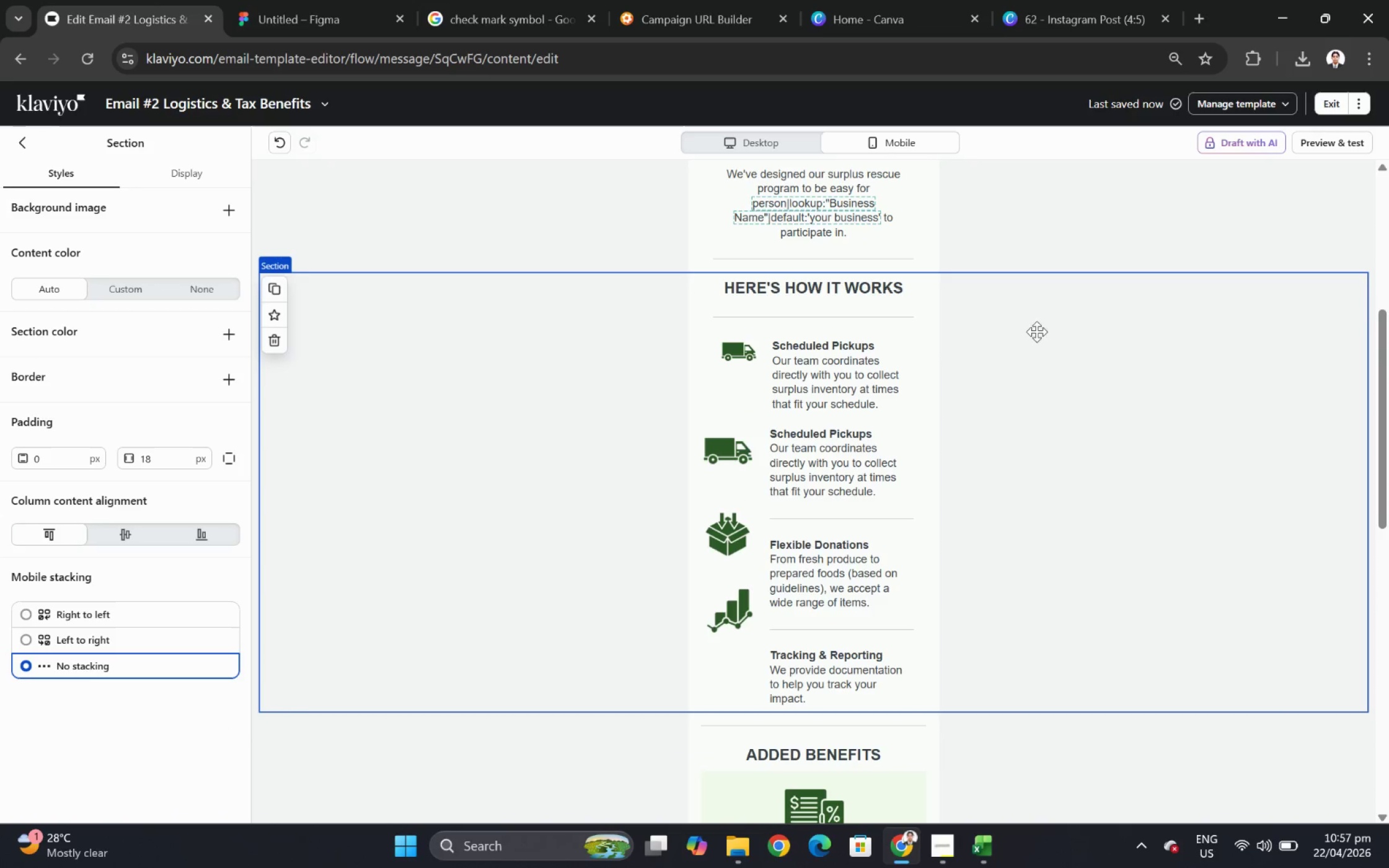 
left_click([676, 352])
 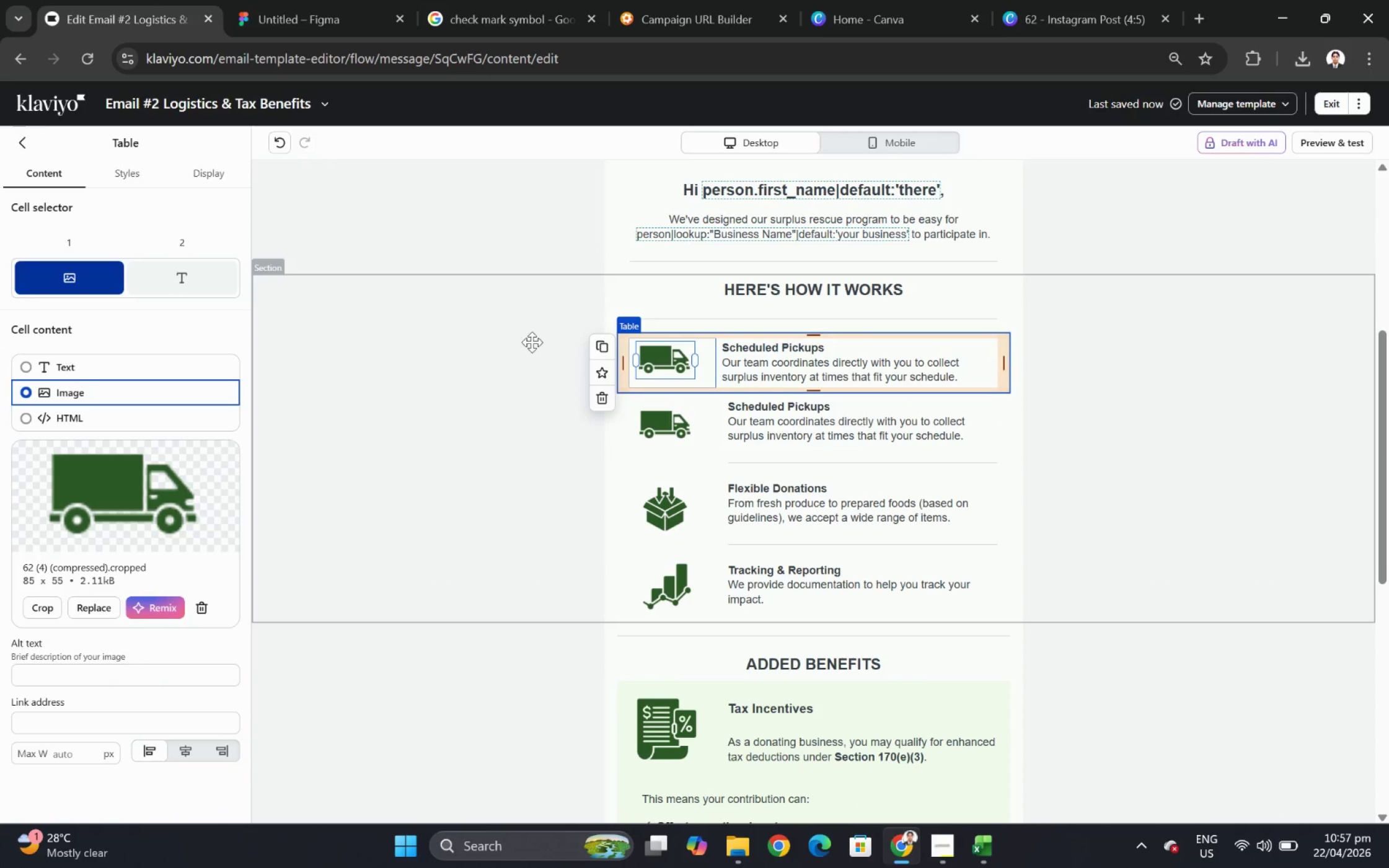 
left_click([603, 343])
 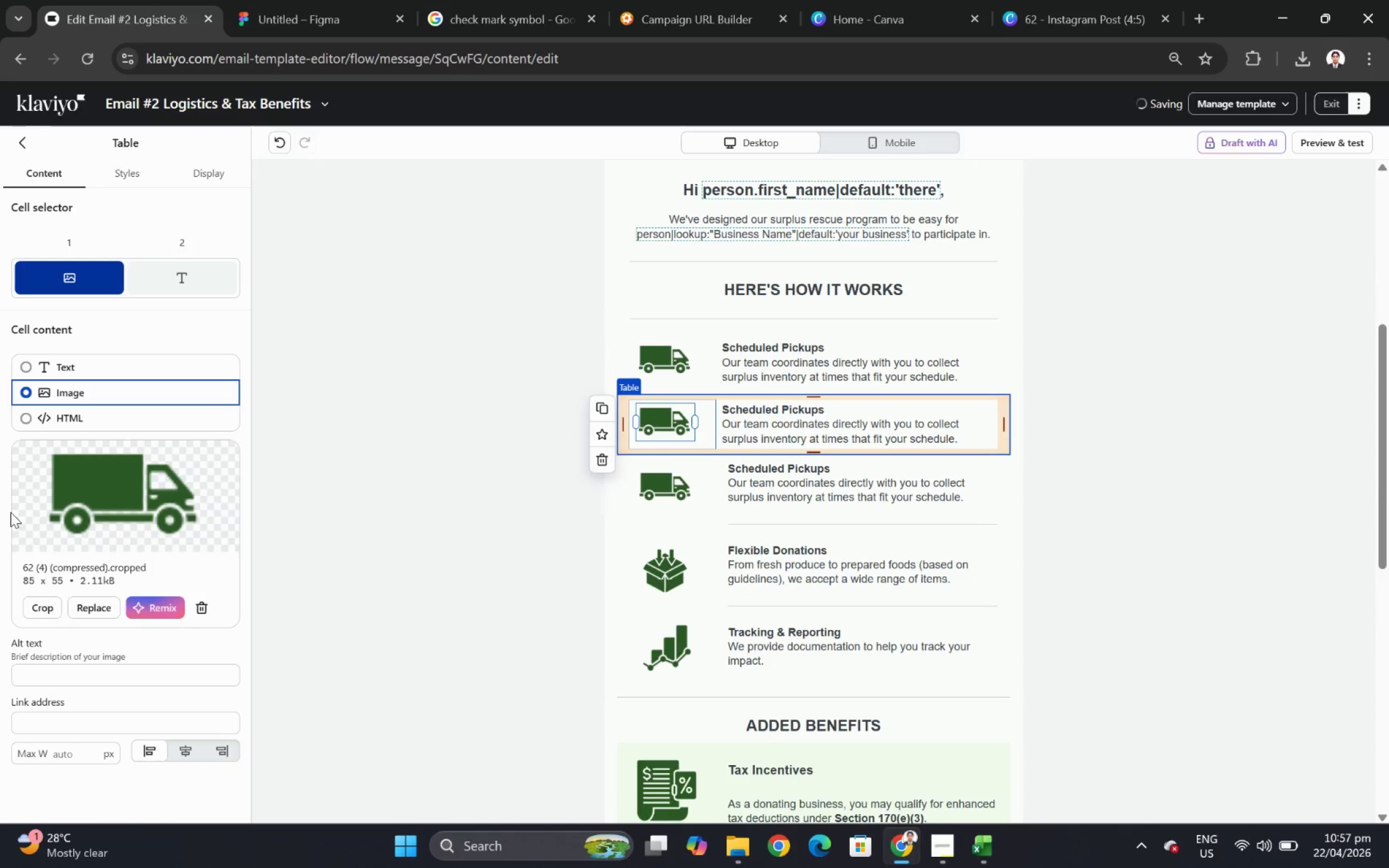 
left_click([90, 605])
 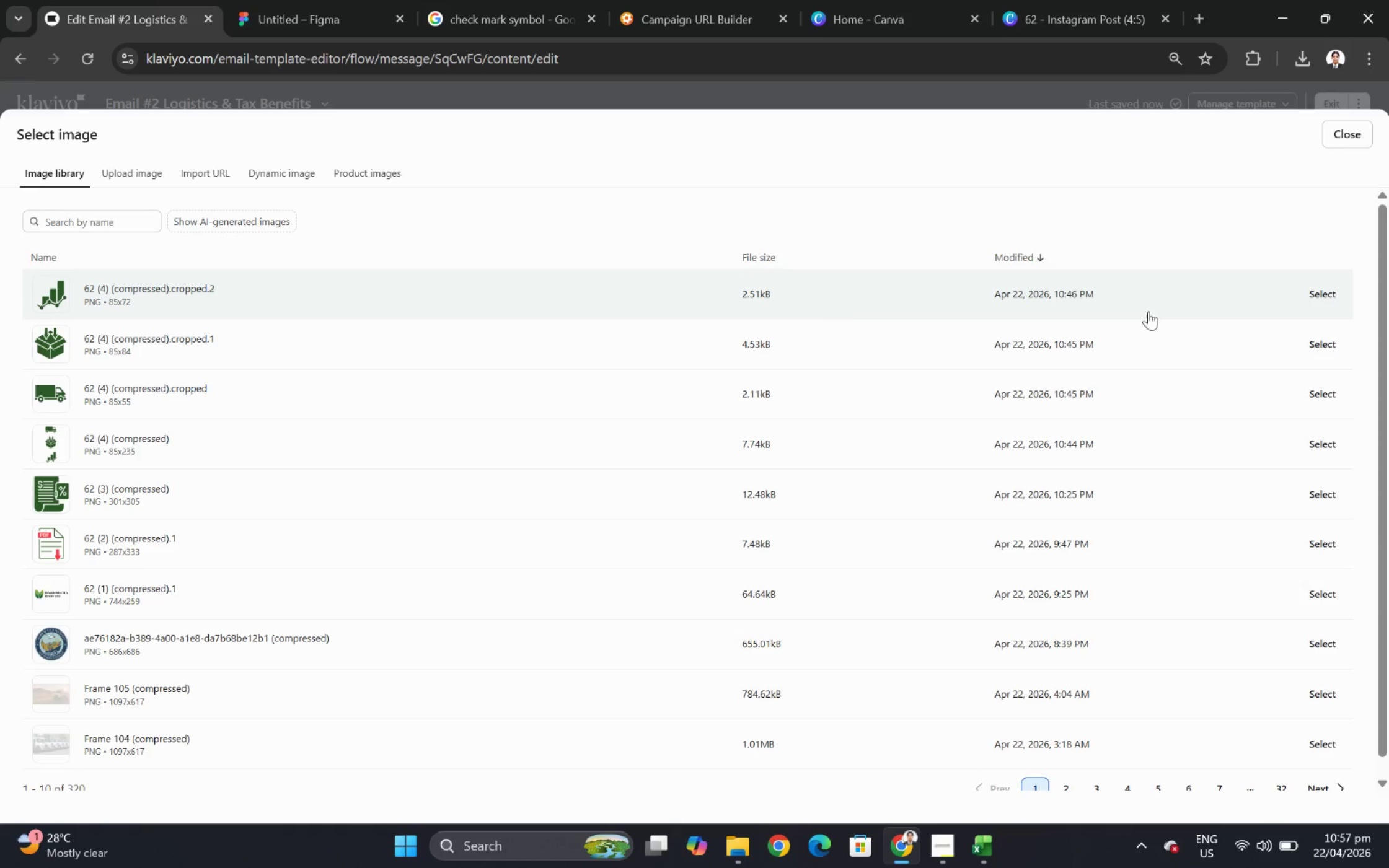 
left_click([1329, 336])
 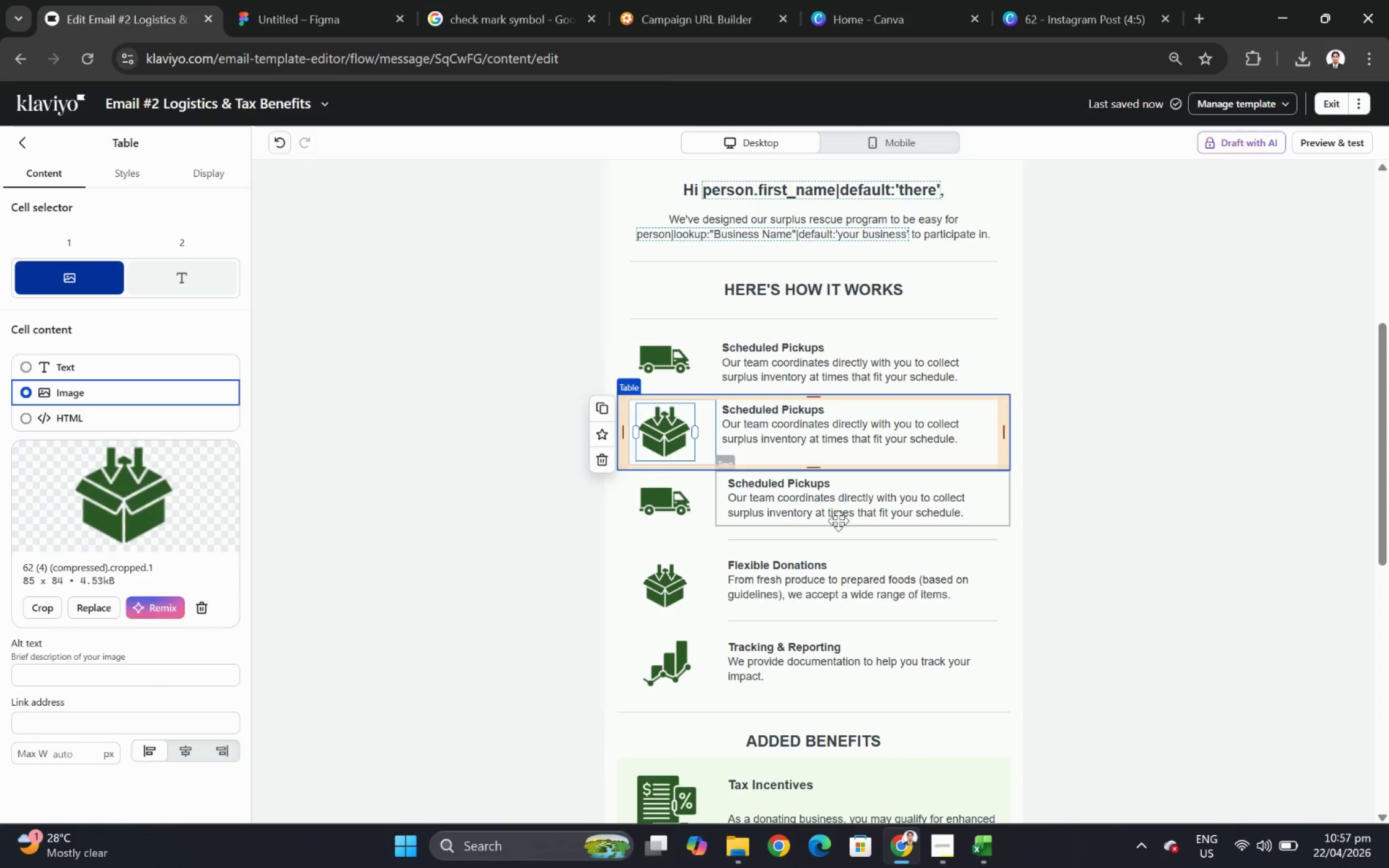 
double_click([829, 576])
 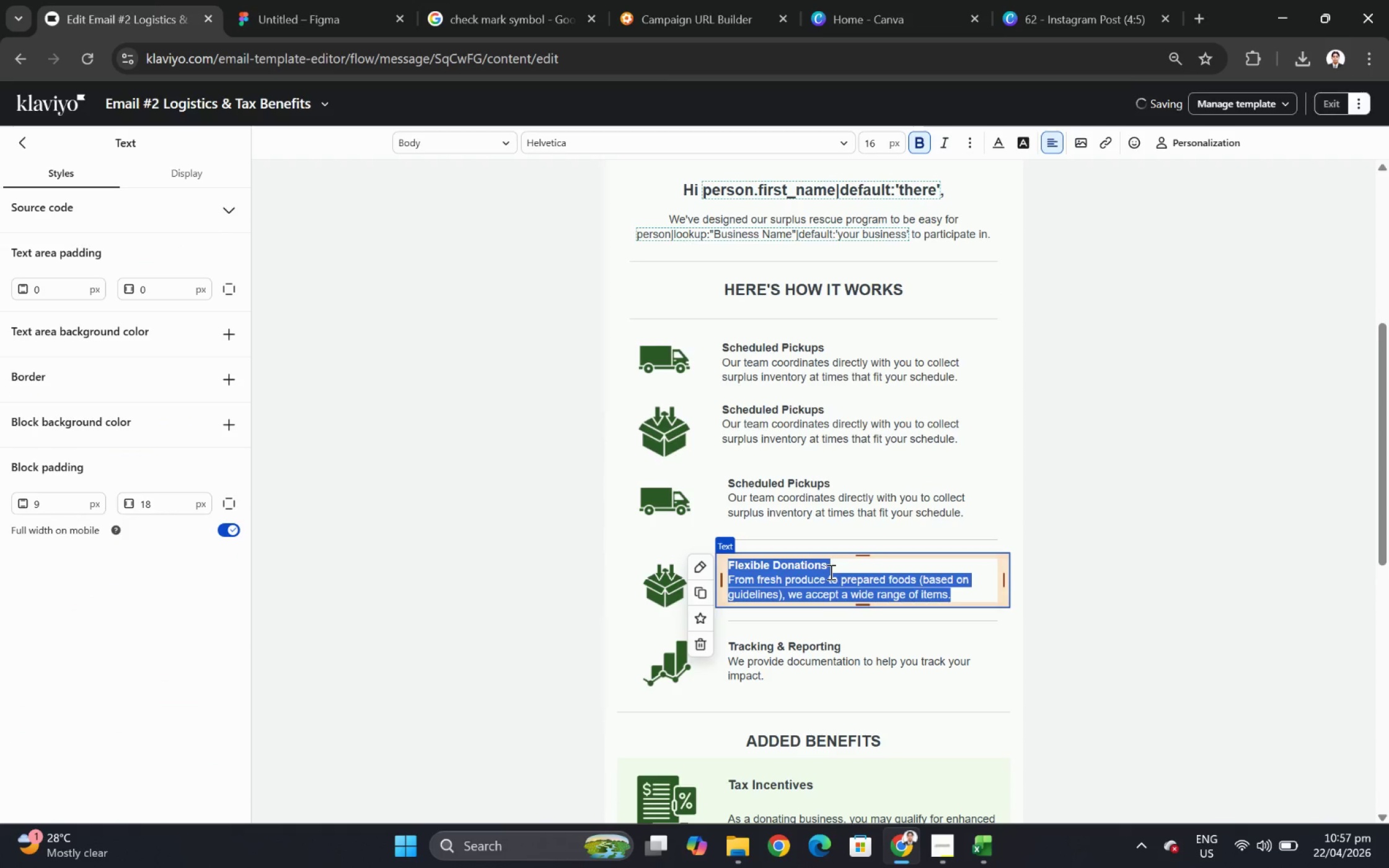 
key(Control+C)
 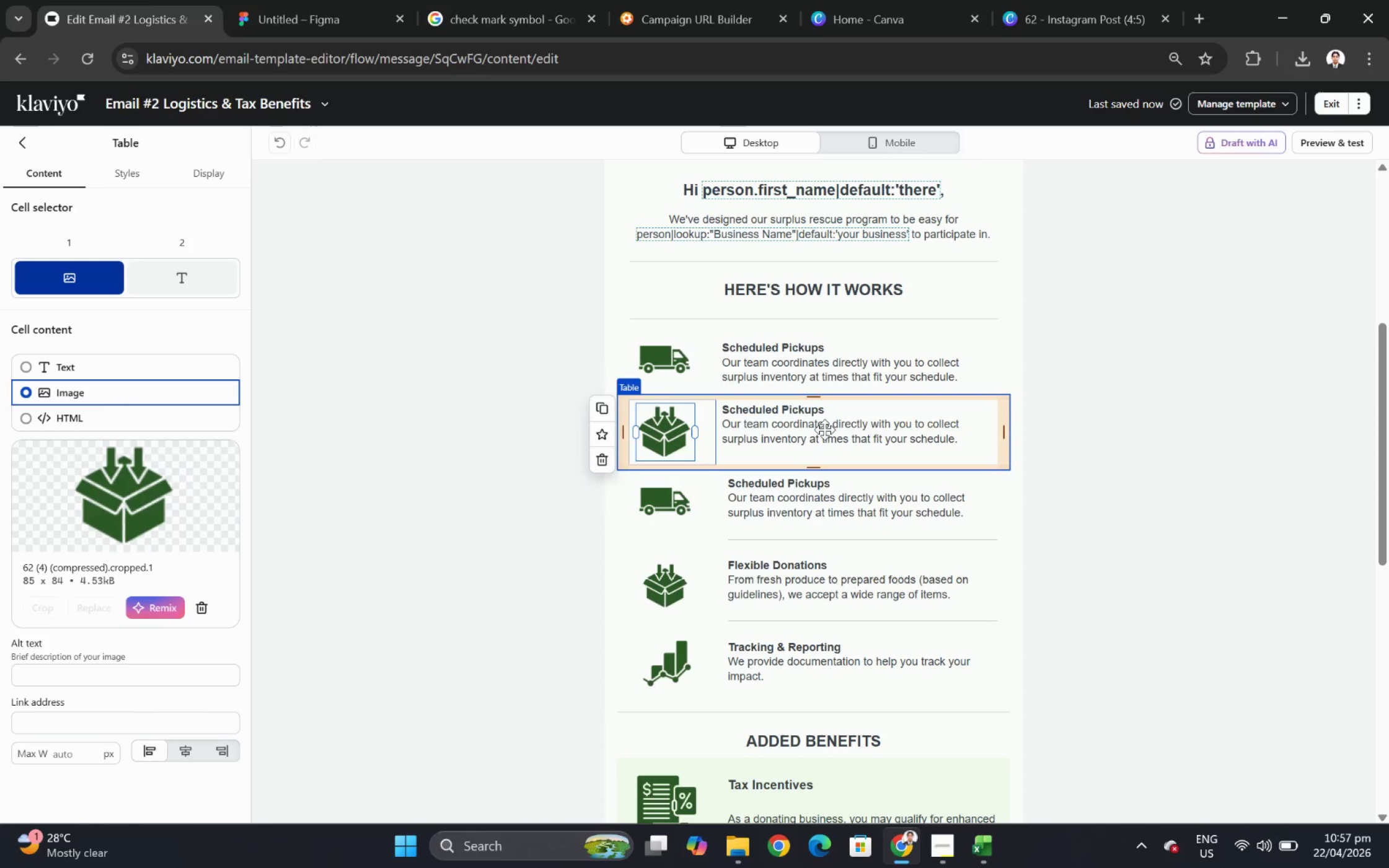 
double_click([824, 429])
 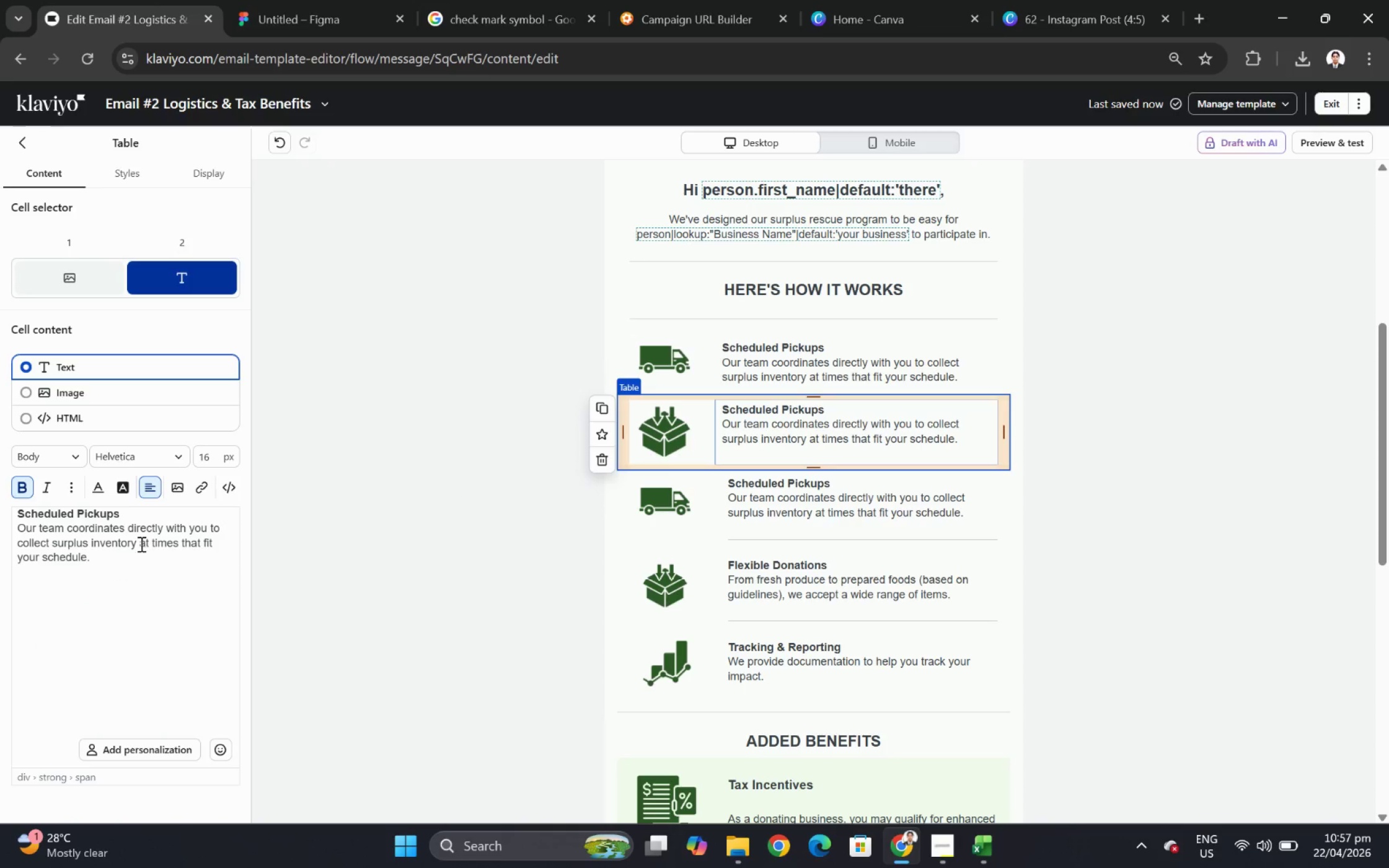 
left_click([94, 551])
 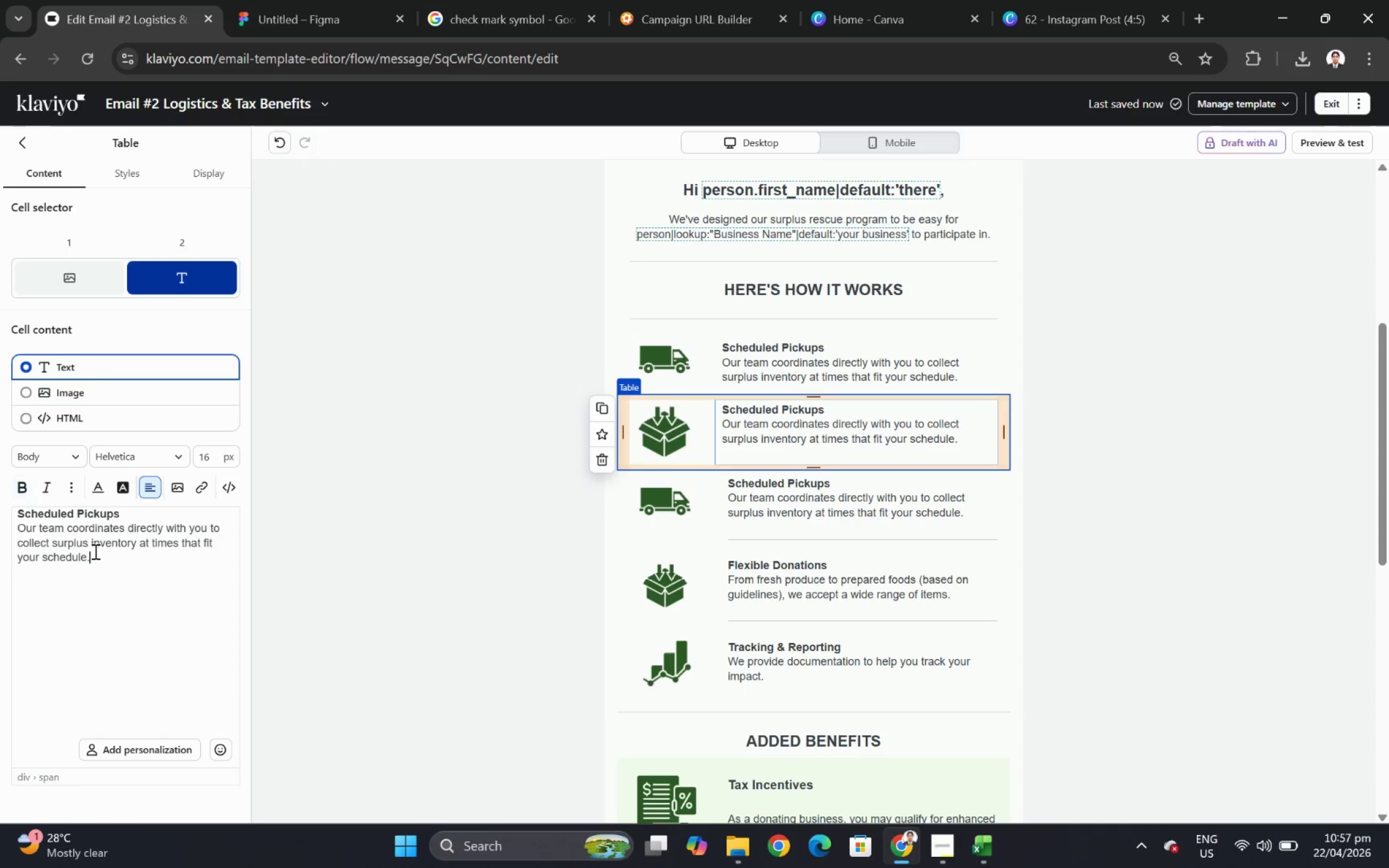 
key(Control+A)
 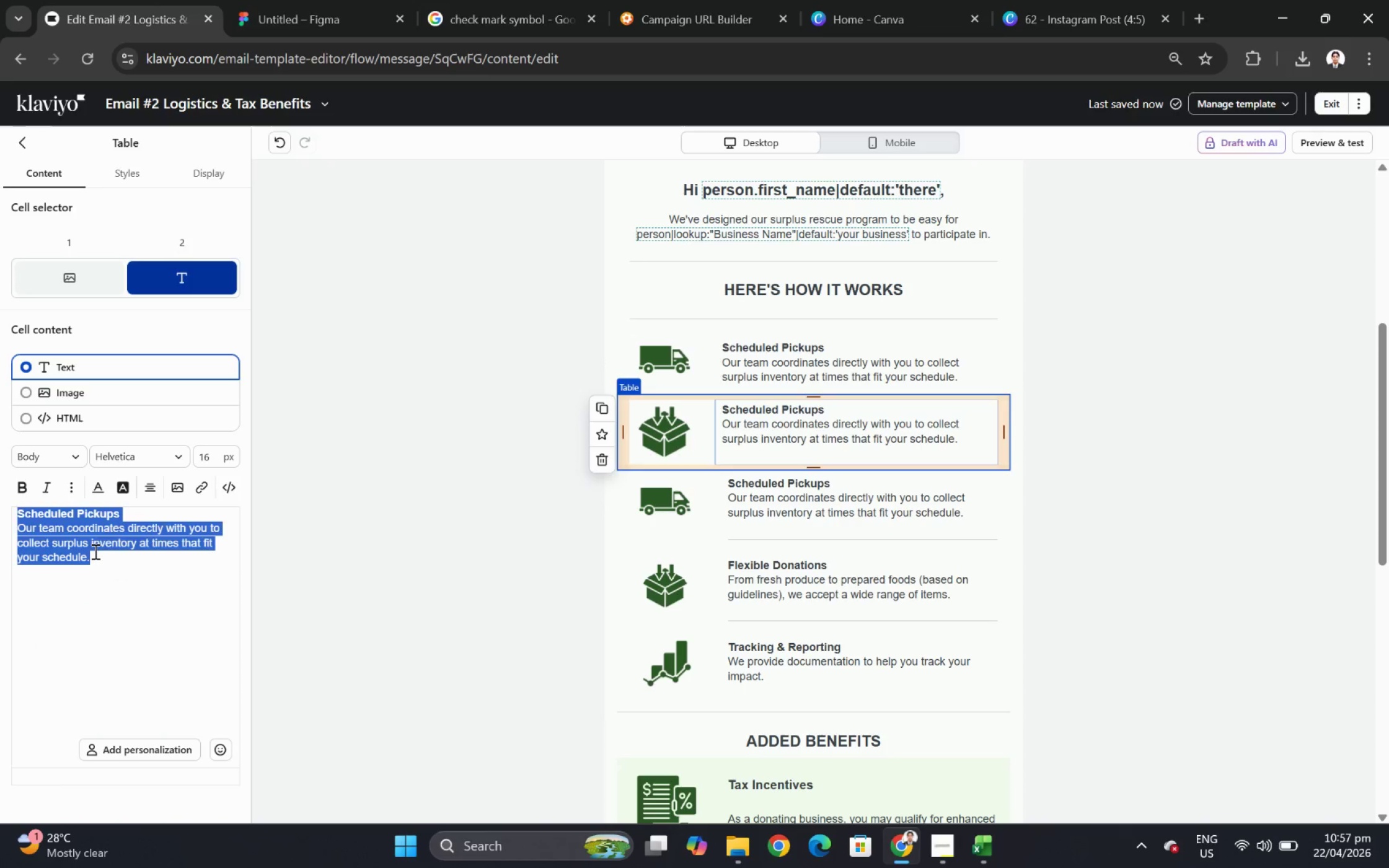 
key(Control+V)
 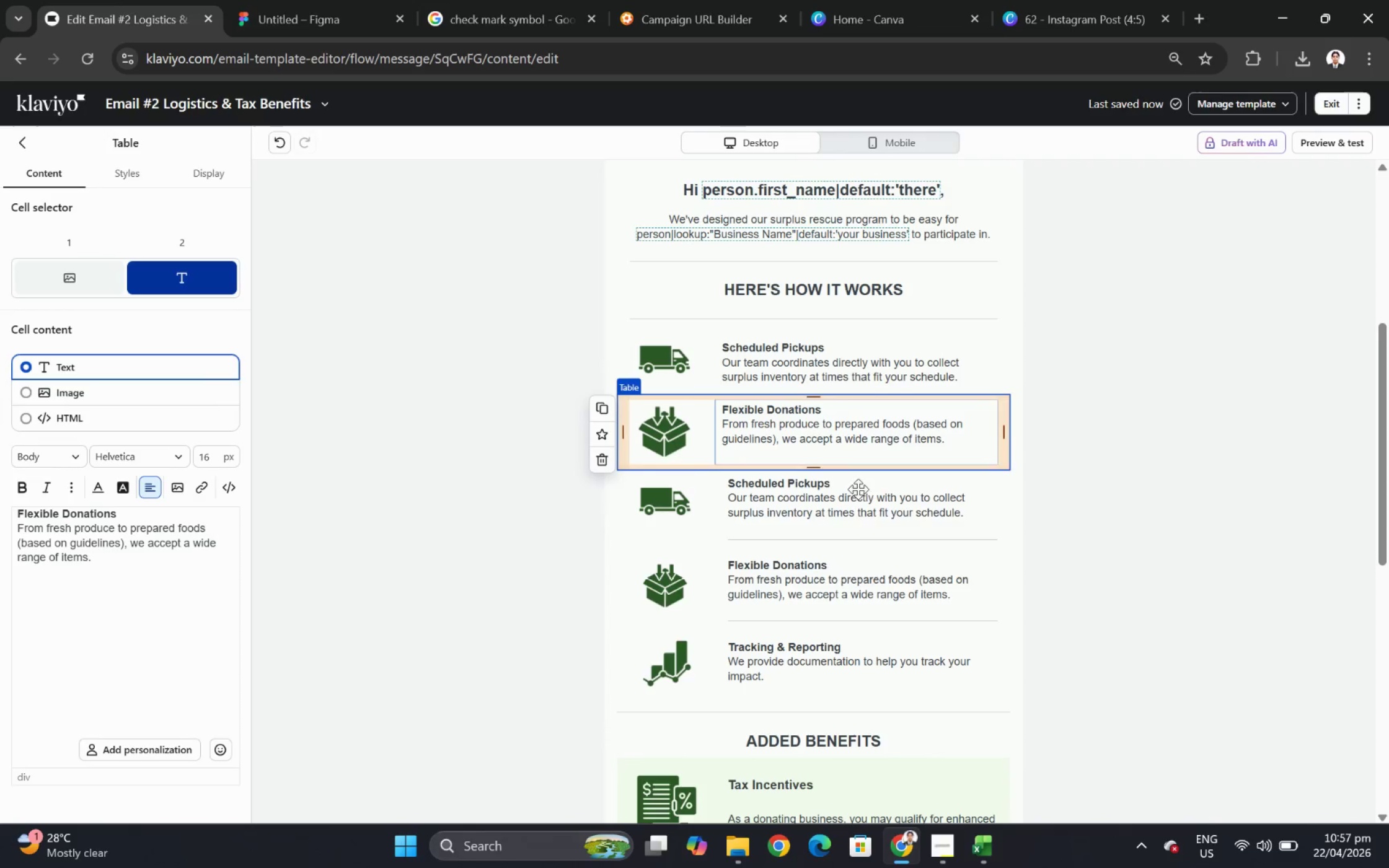 
left_click([940, 587])
 